 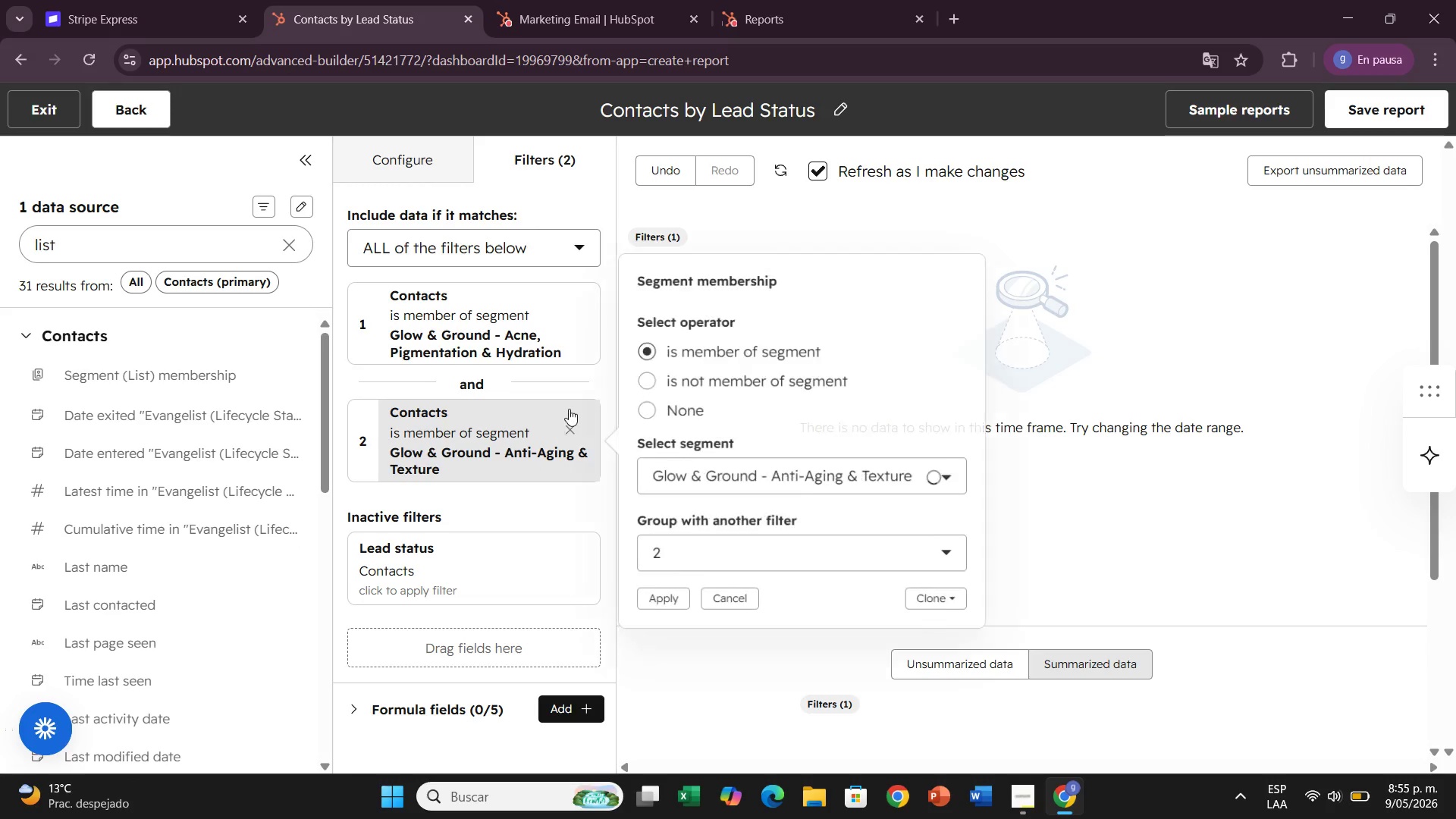 
left_click([573, 435])
 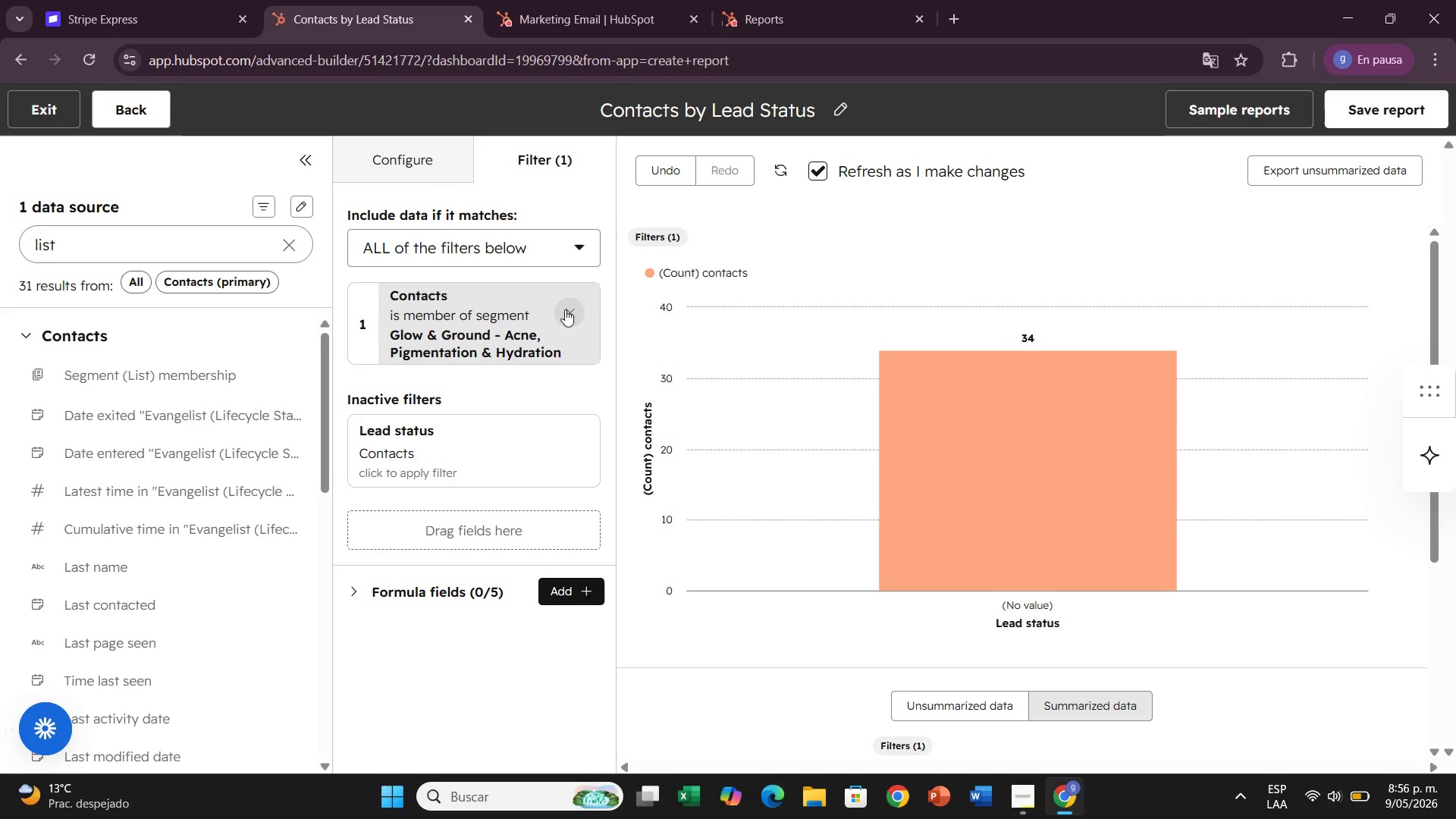 
wait(42.95)
 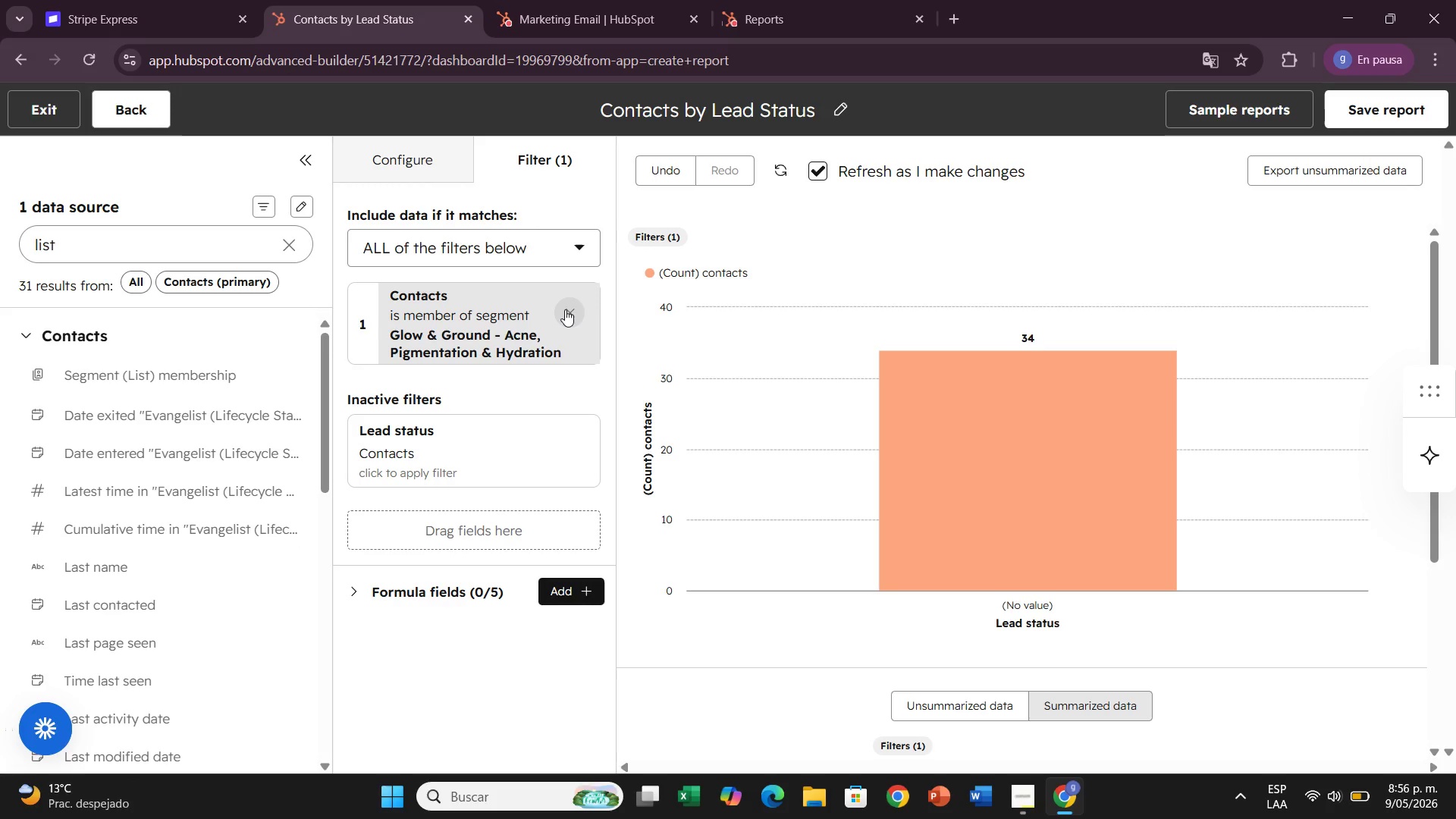 
left_click([300, 149])
 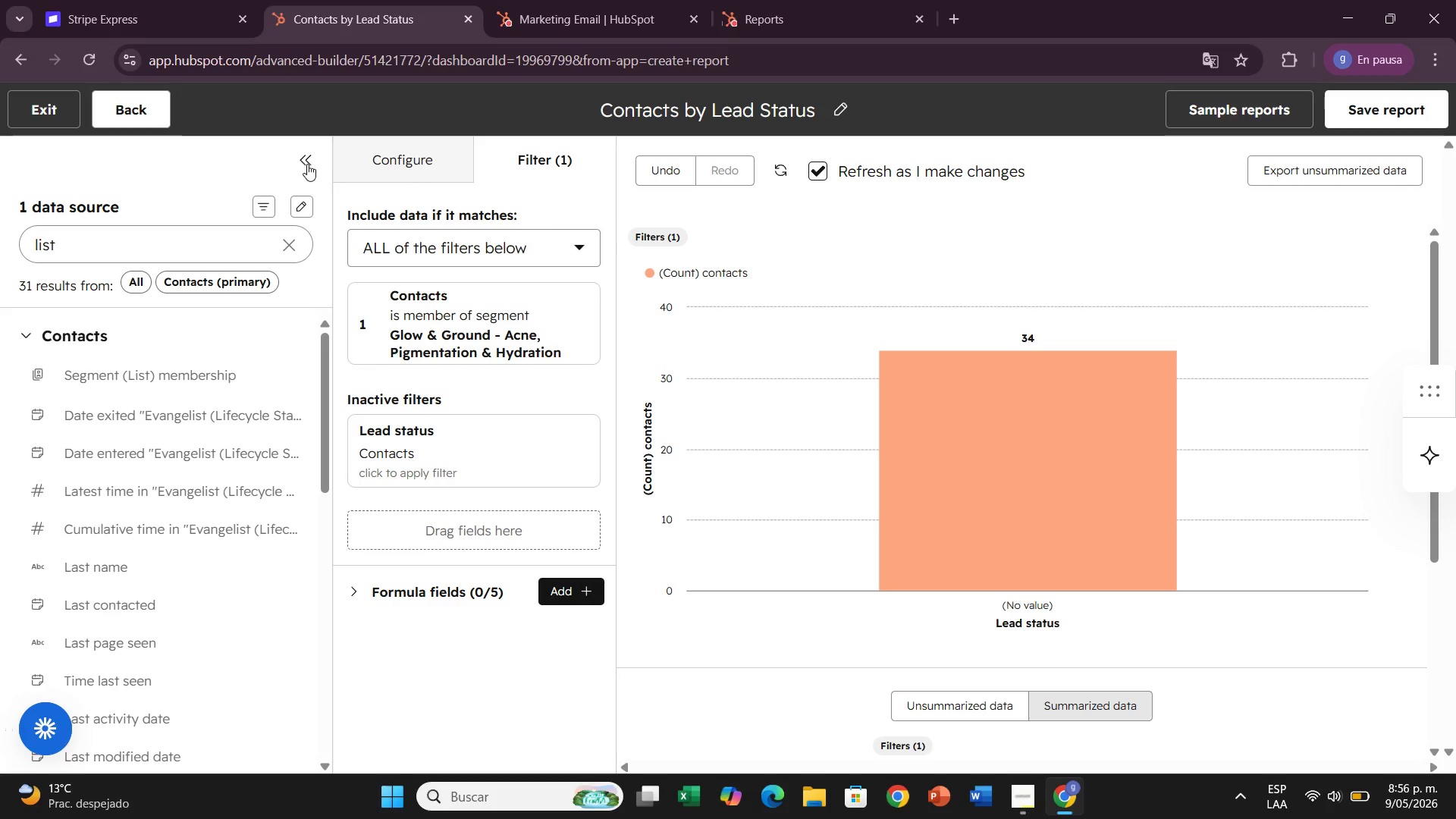 
left_click([307, 164])
 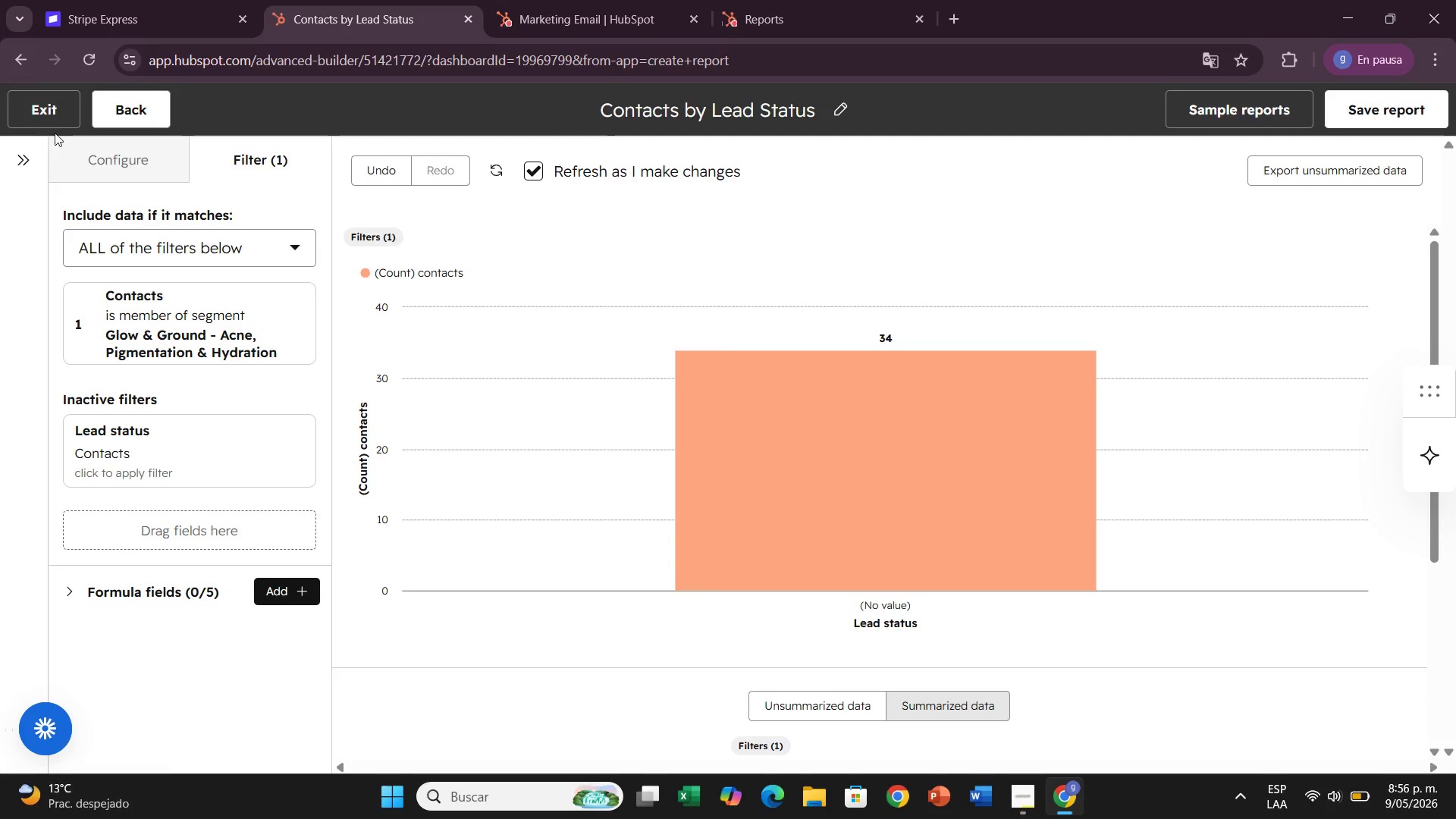 
left_click([52, 115])
 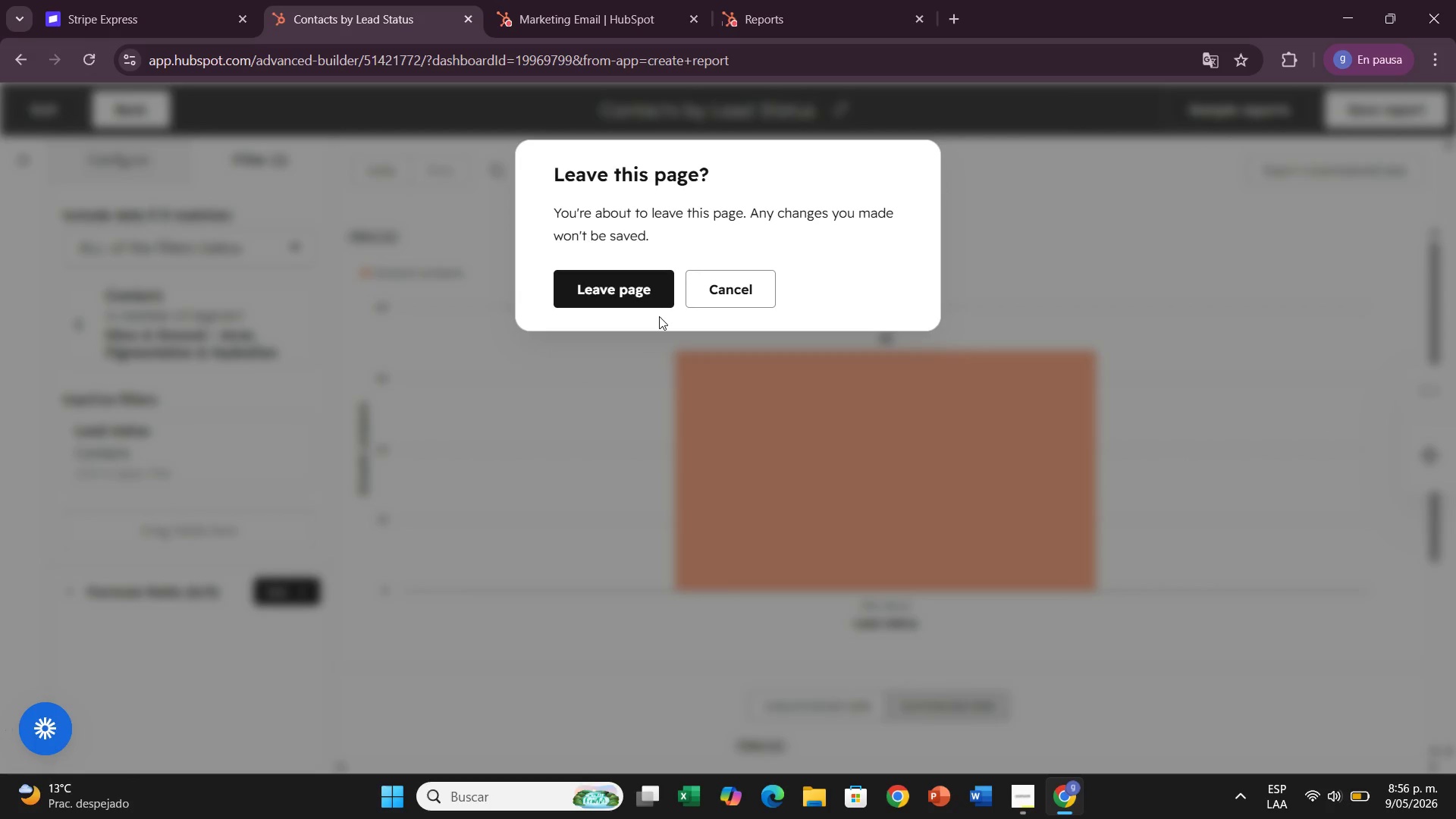 
left_click([638, 291])
 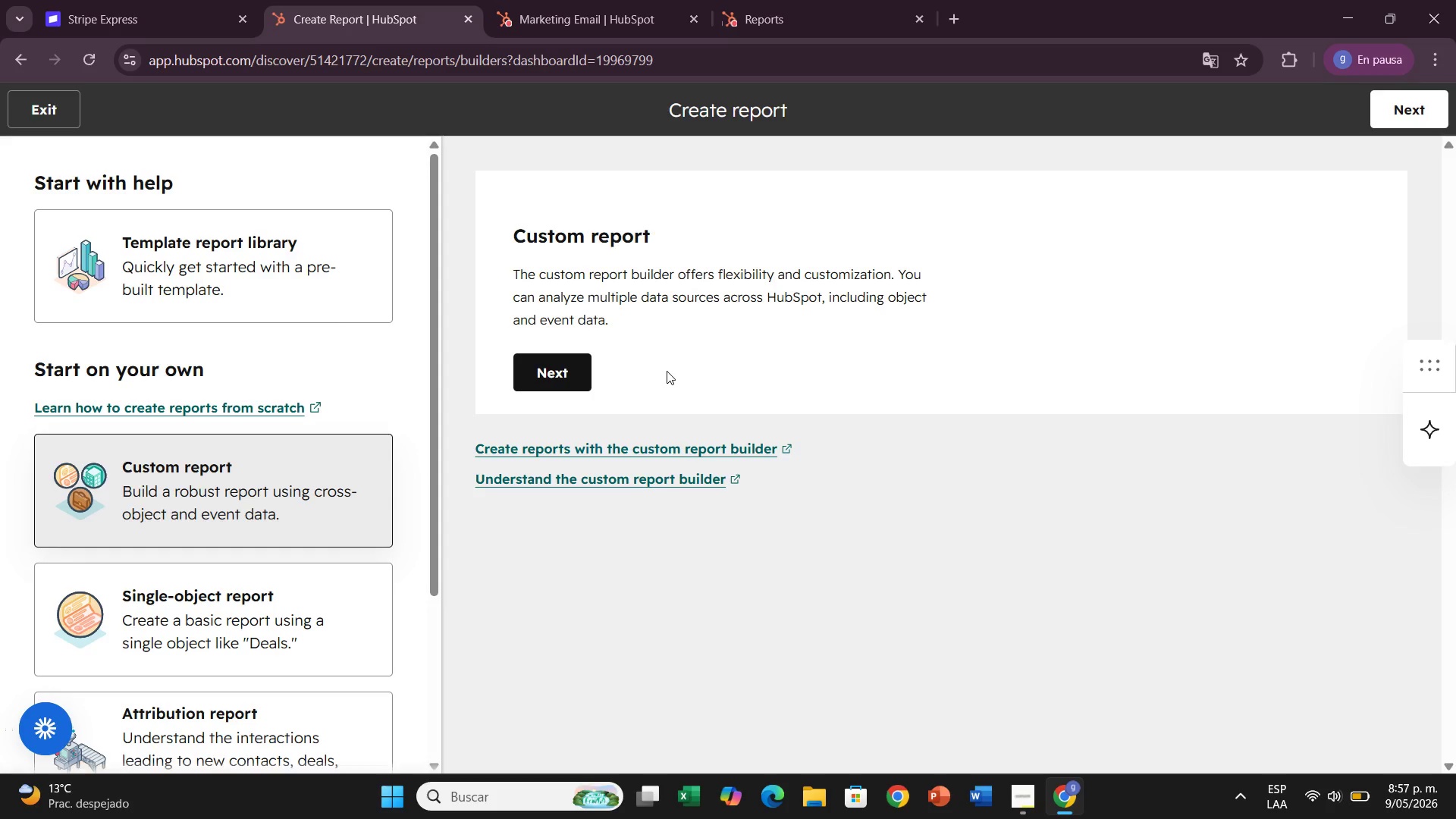 
wait(68.97)
 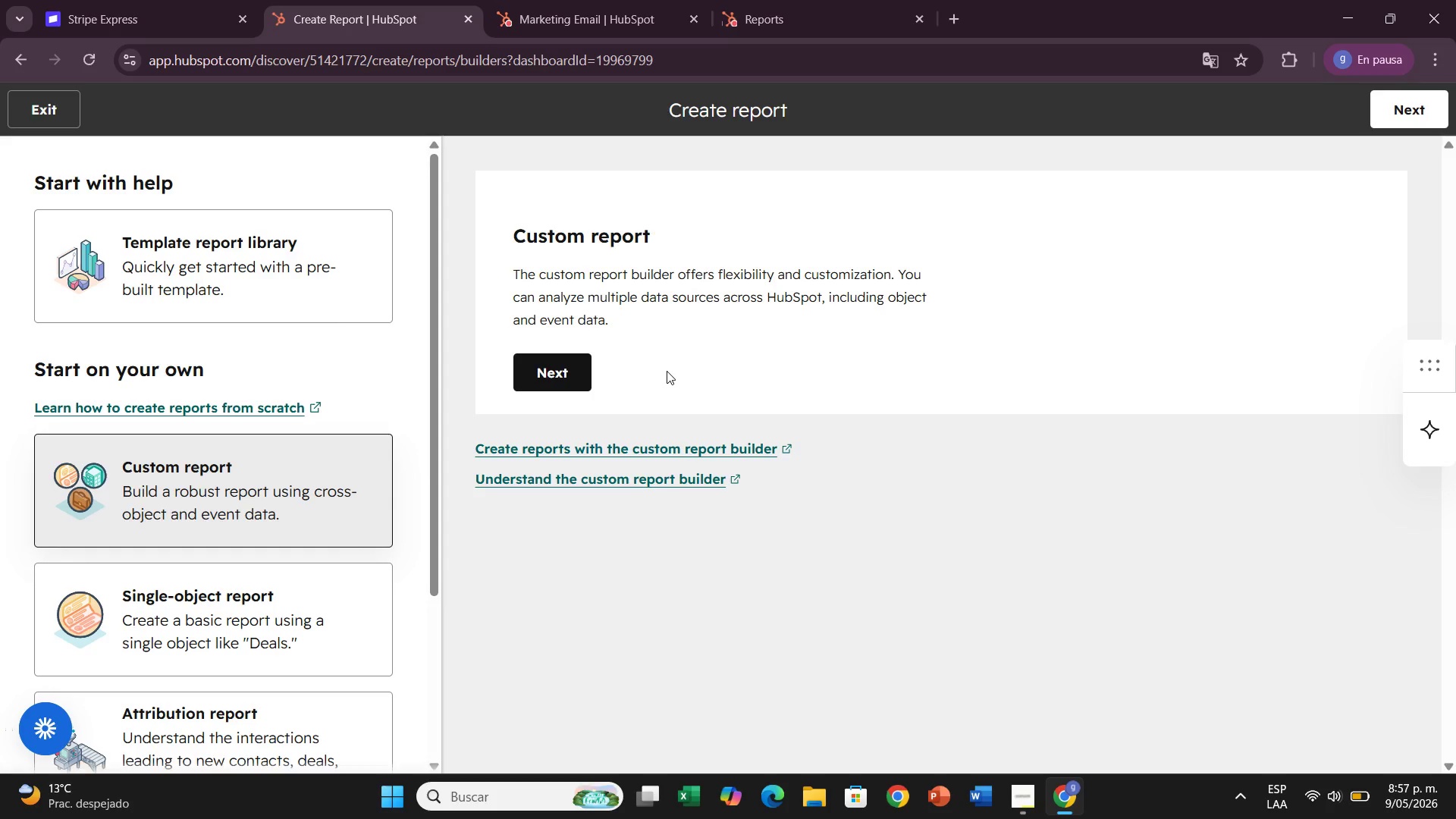 
left_click([48, 110])
 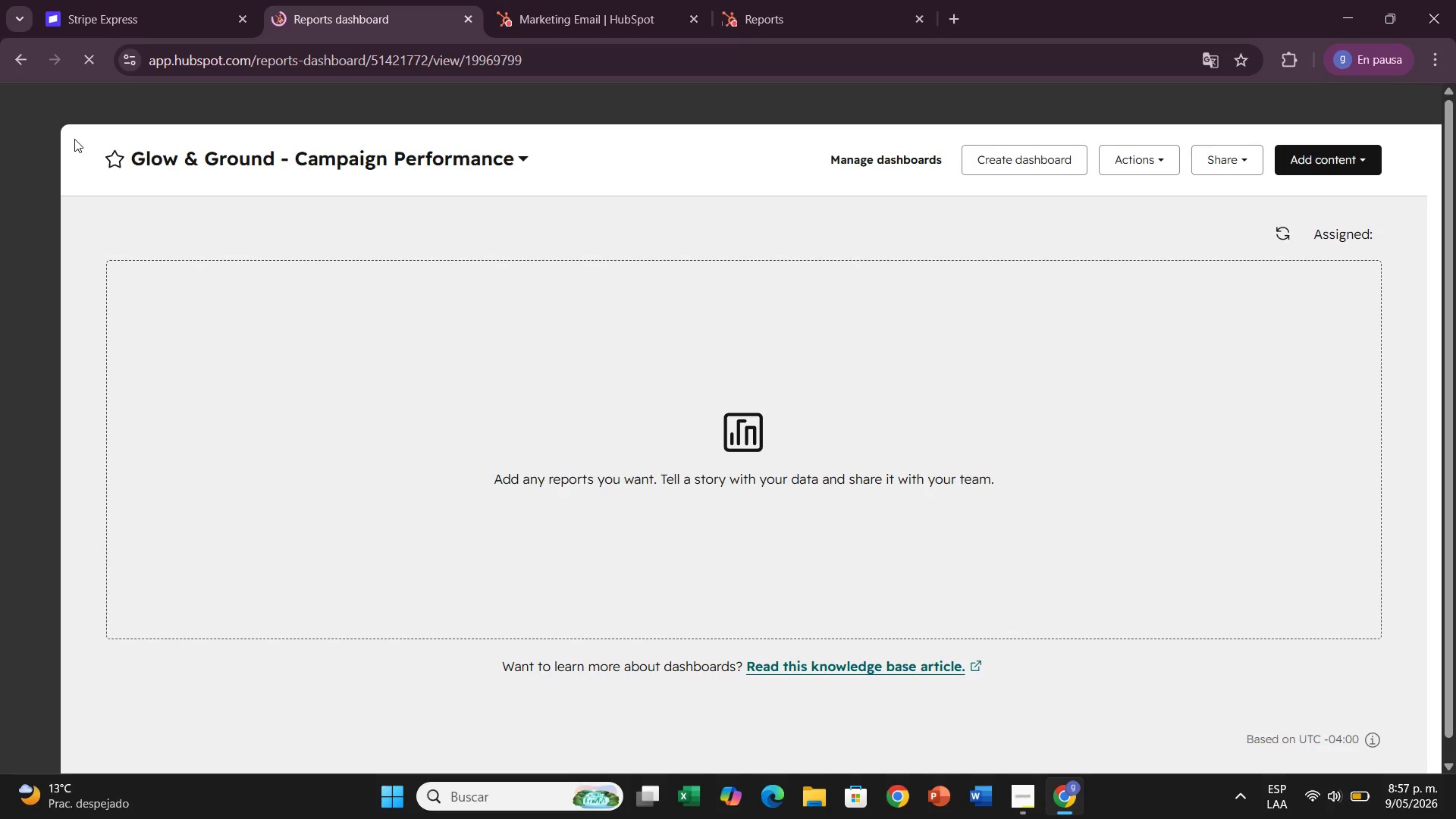 
scroll: coordinate [74, 139], scroll_direction: up, amount: 1.0
 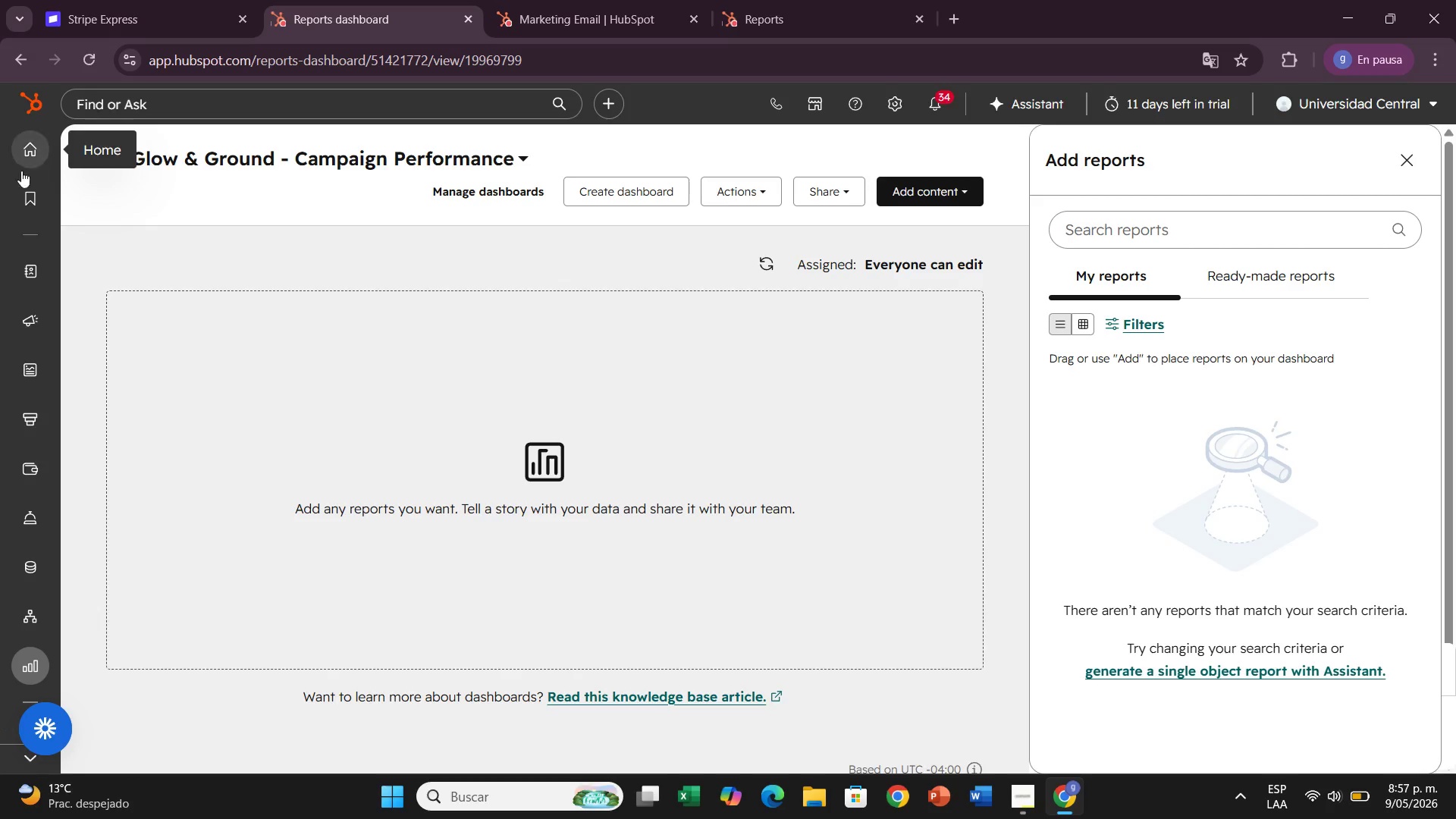 
left_click([132, 218])
 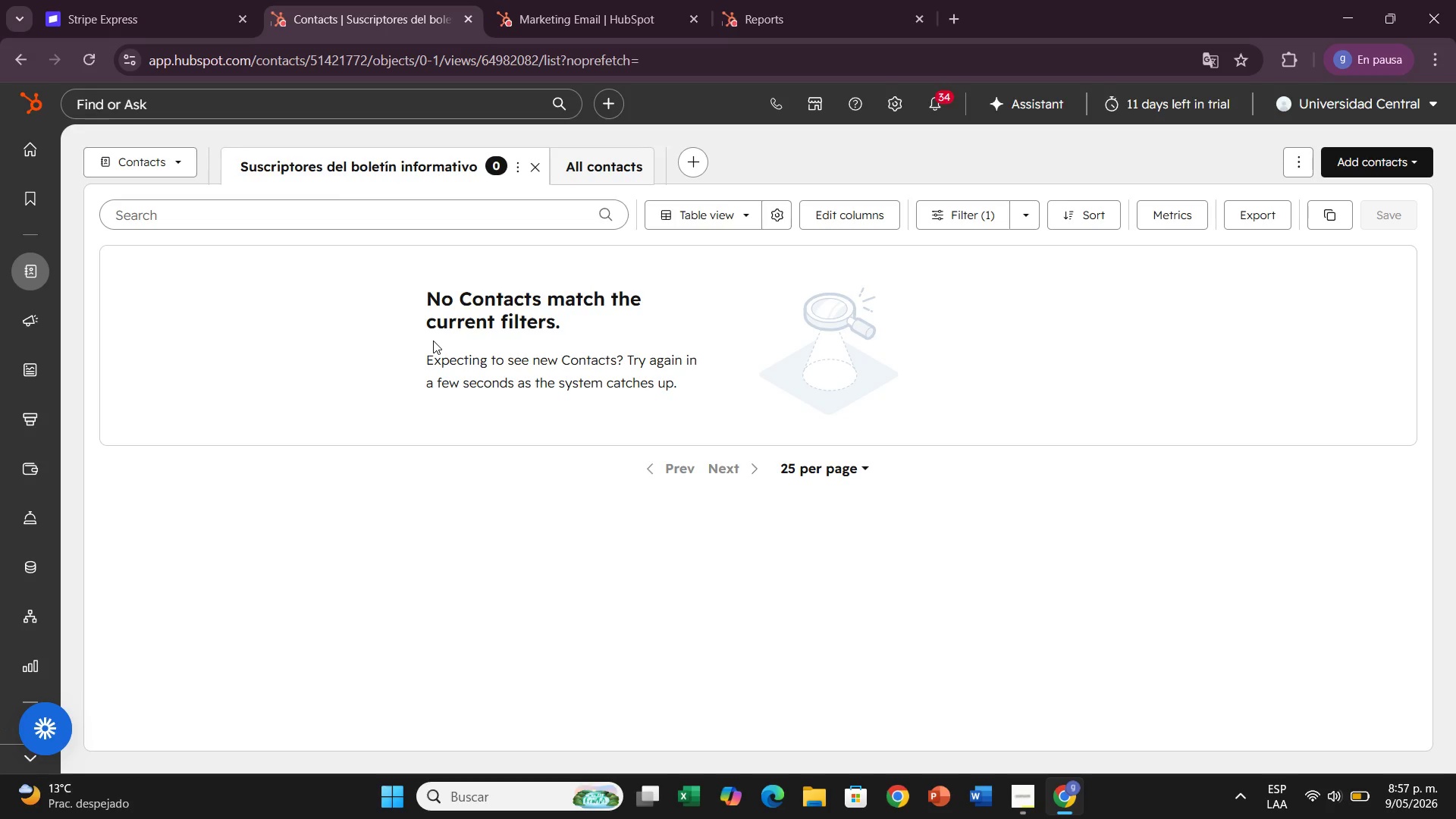 
wait(24.38)
 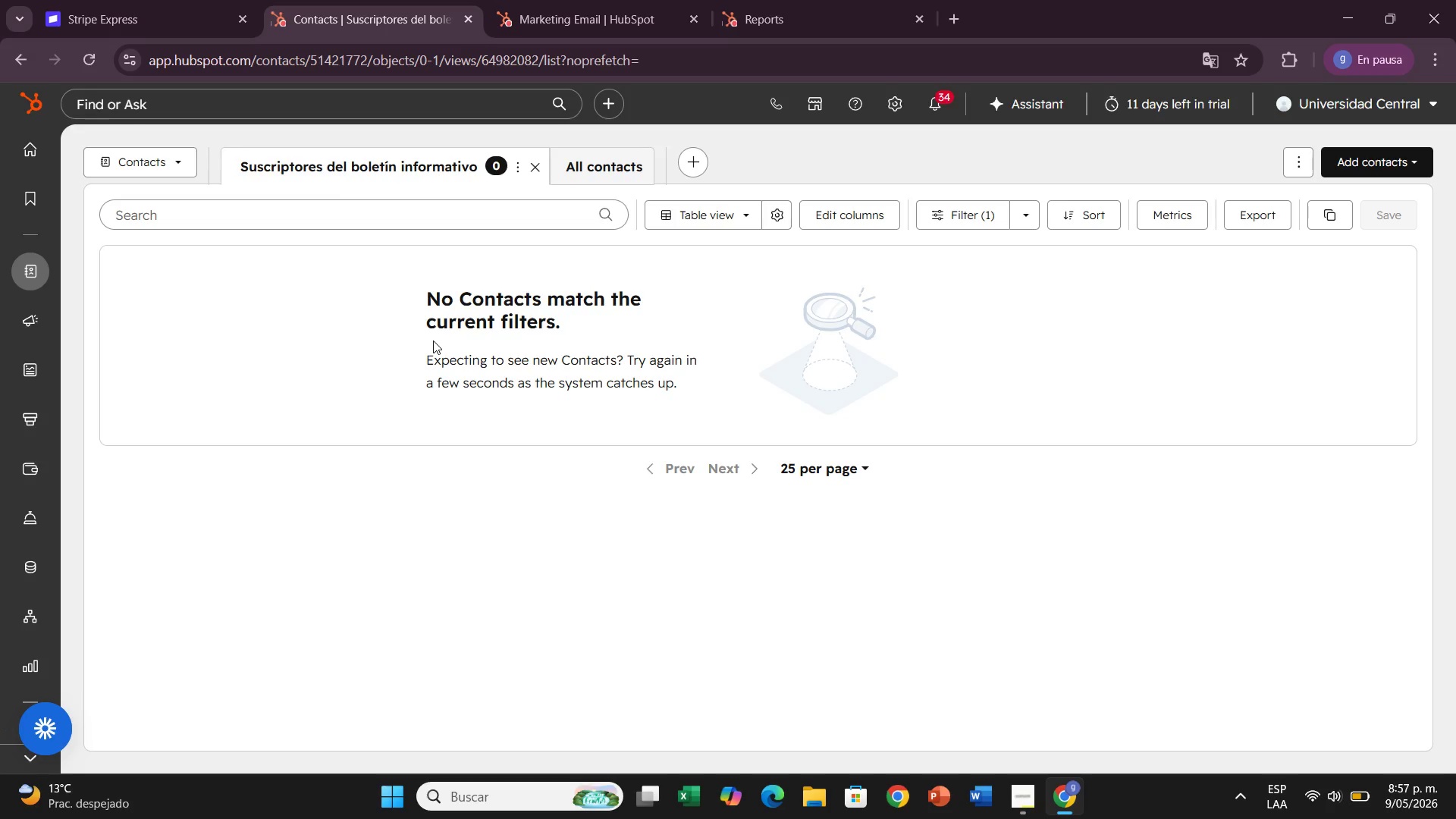 
left_click([612, 174])
 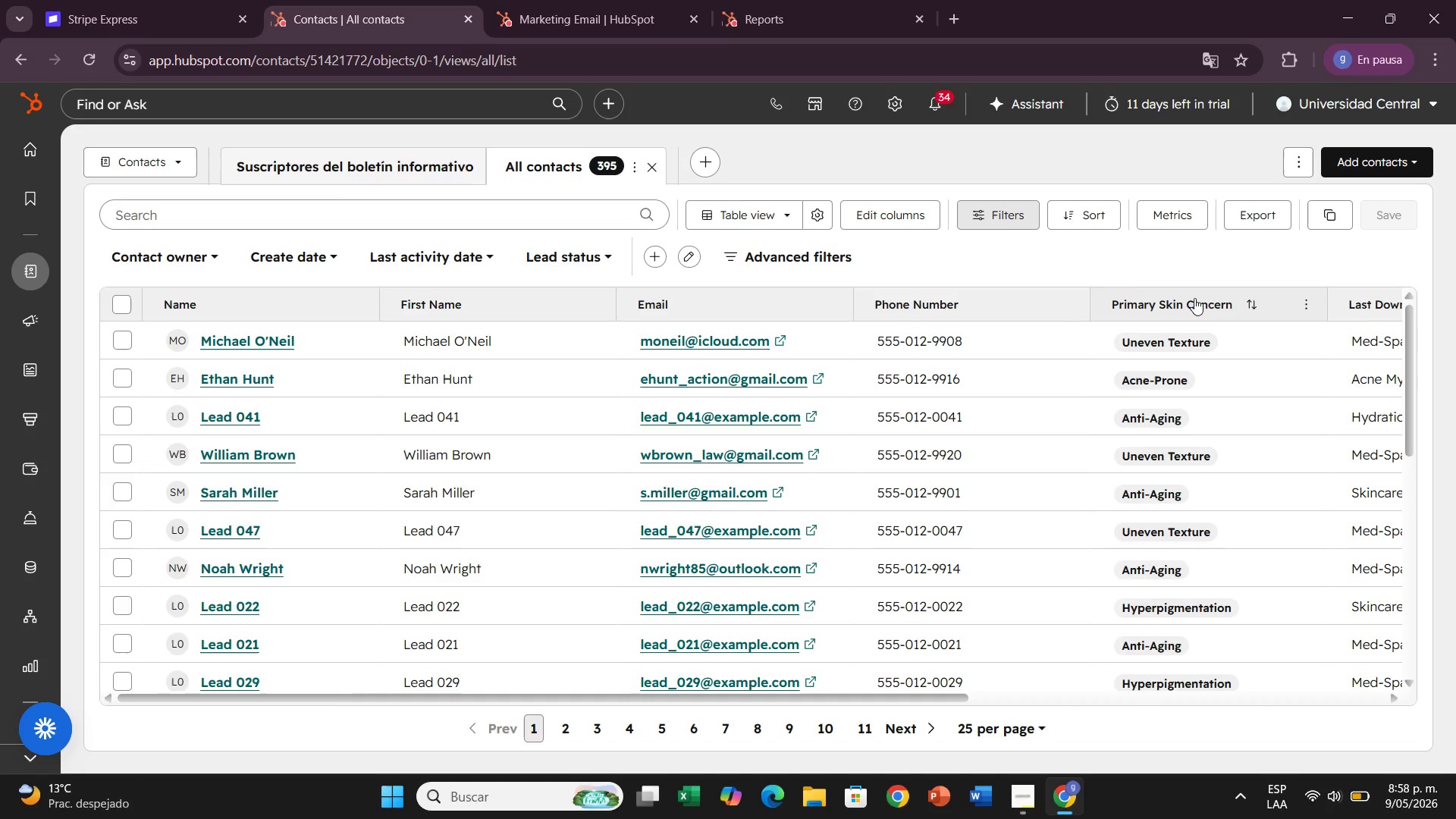 
wait(7.05)
 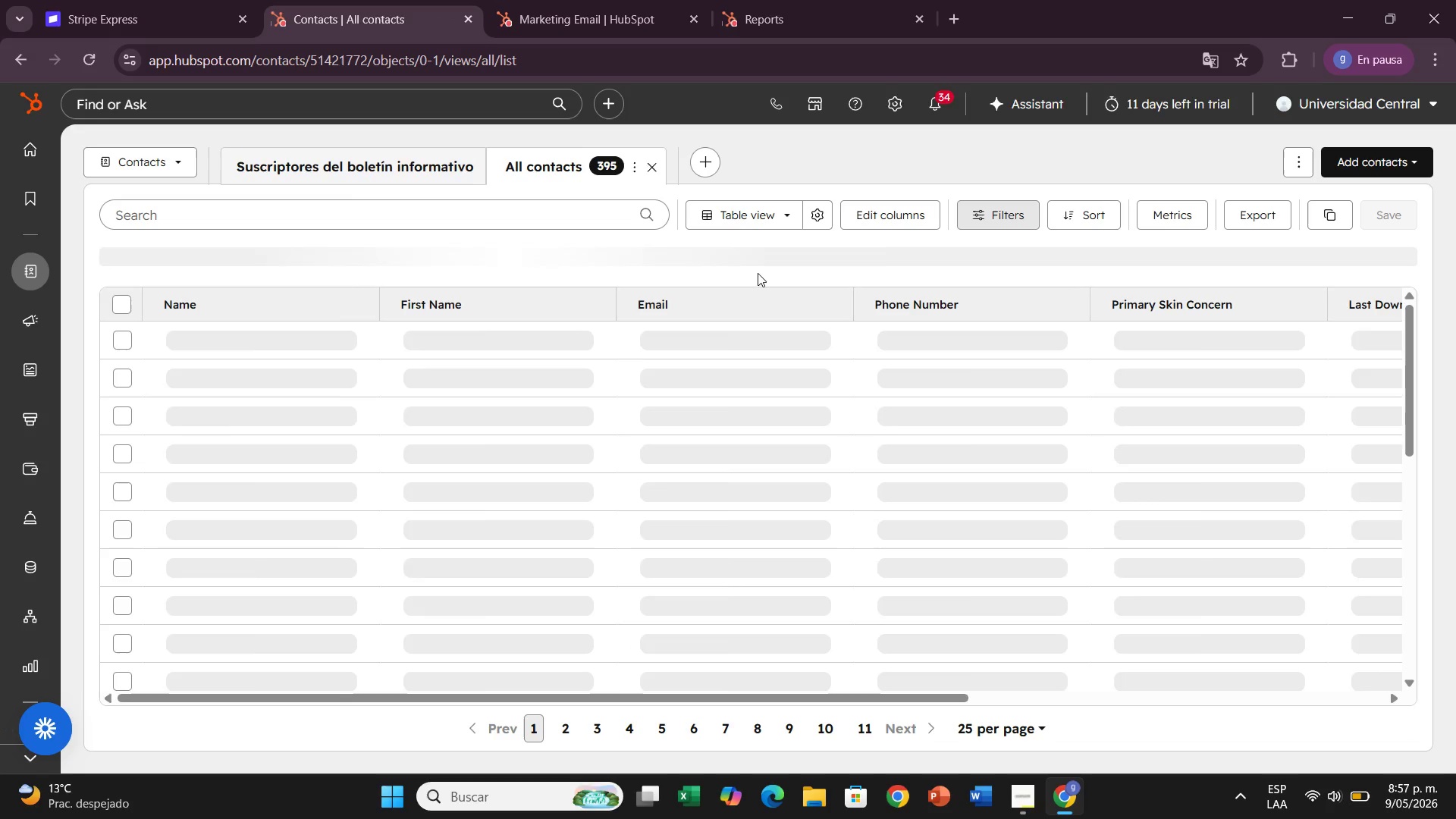 
left_click_drag(start_coordinate=[890, 692], to_coordinate=[737, 658])
 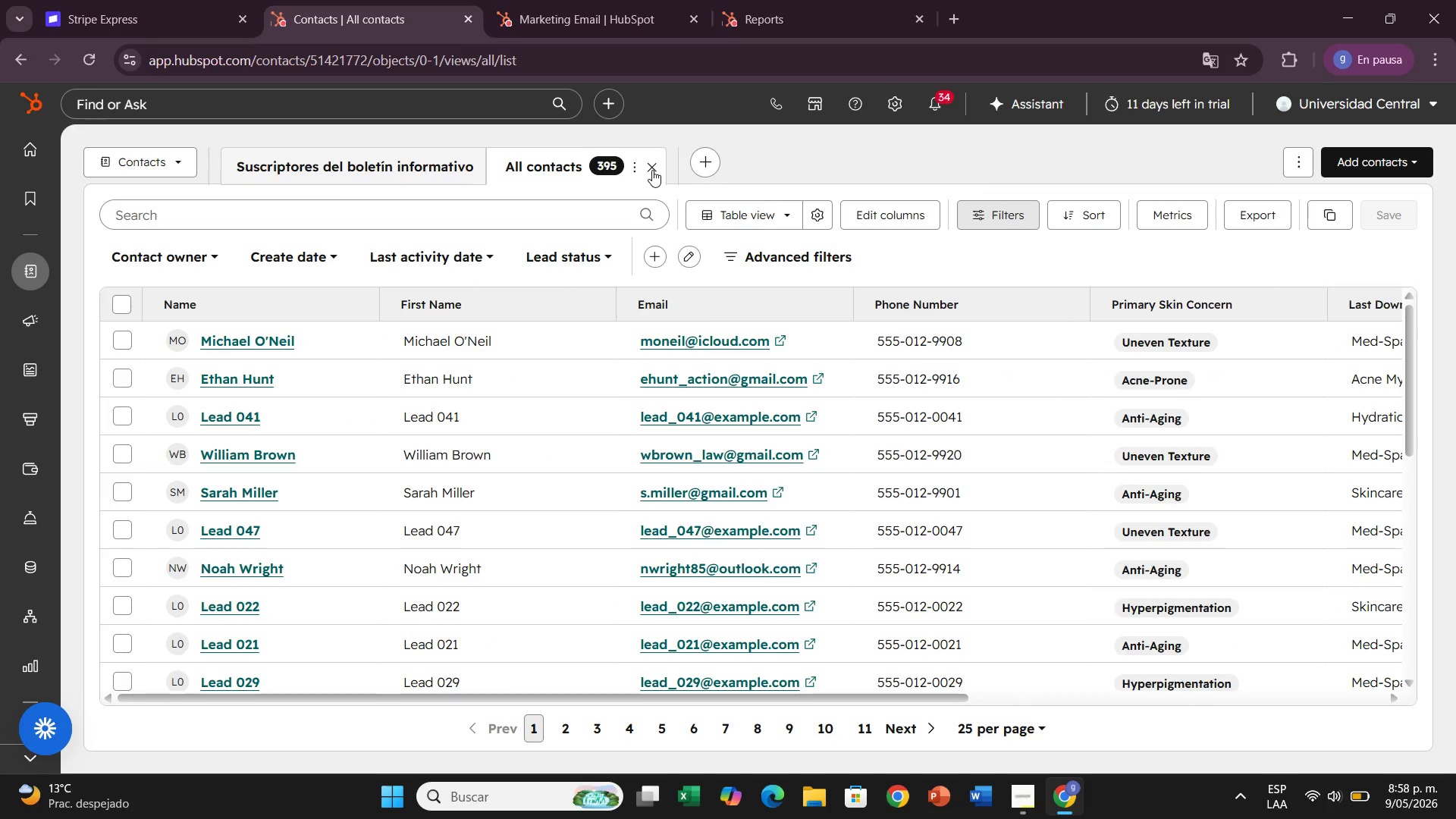 
left_click([592, 250])
 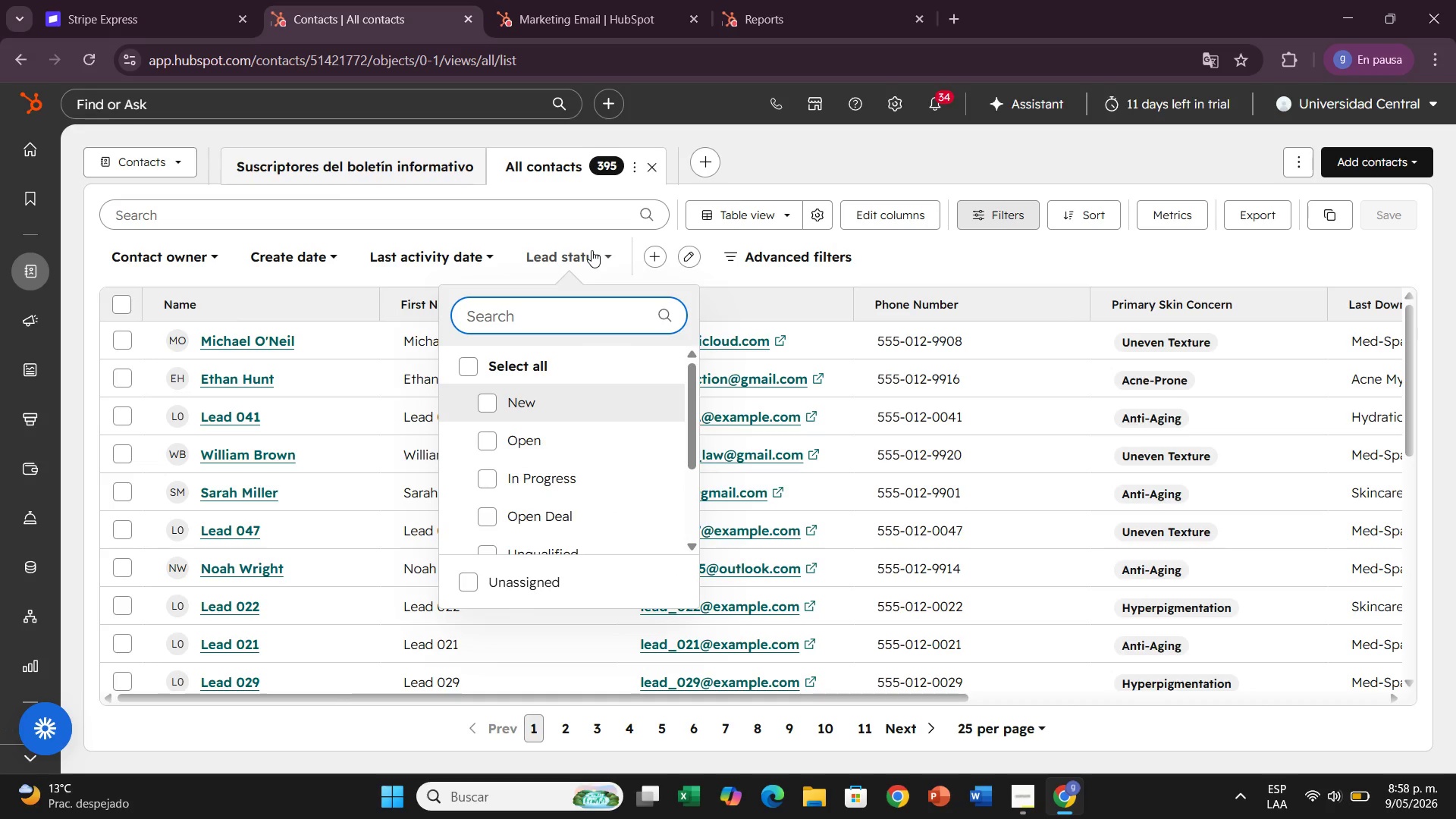 
left_click([592, 250])
 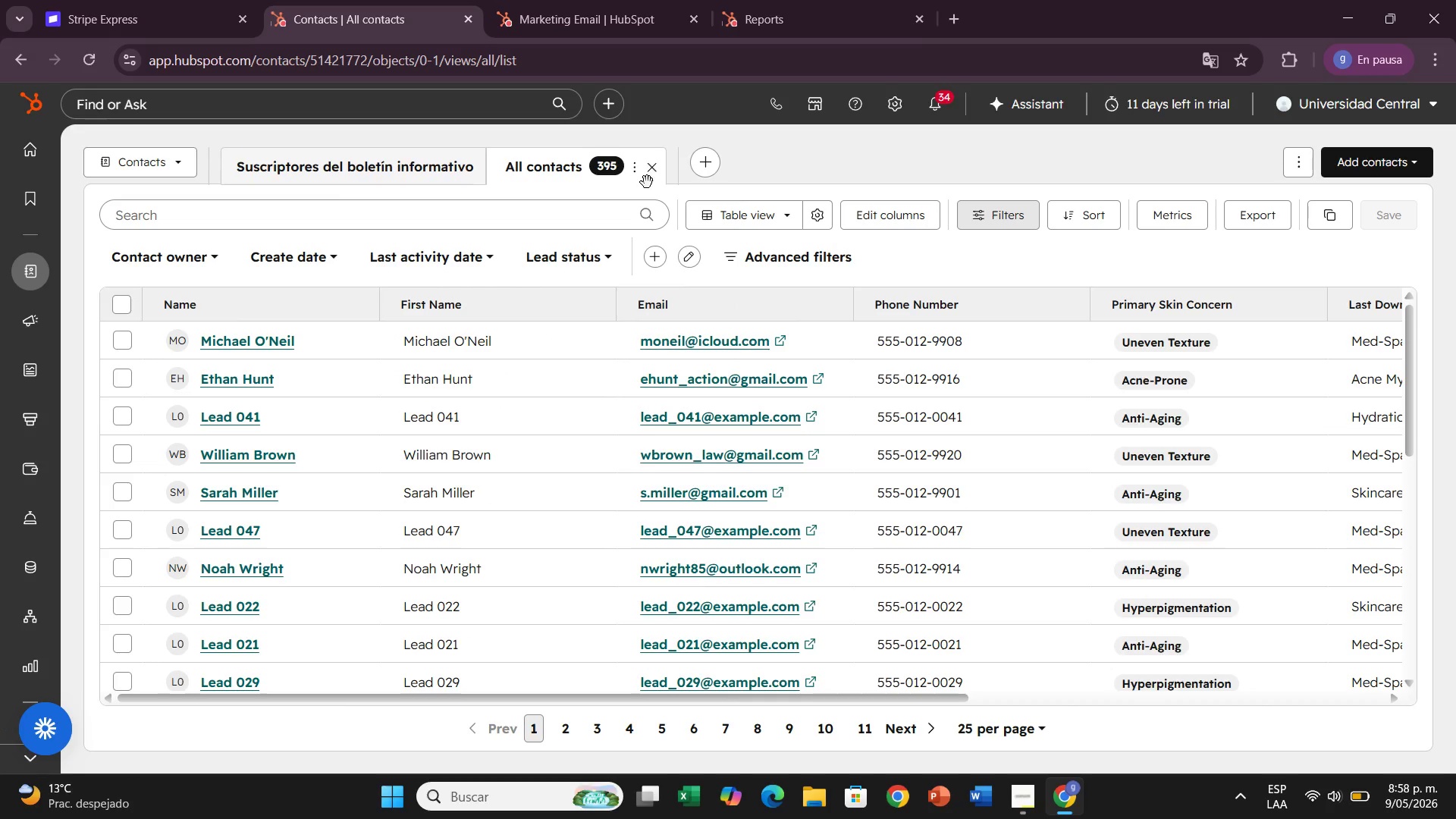 
left_click([651, 180])
 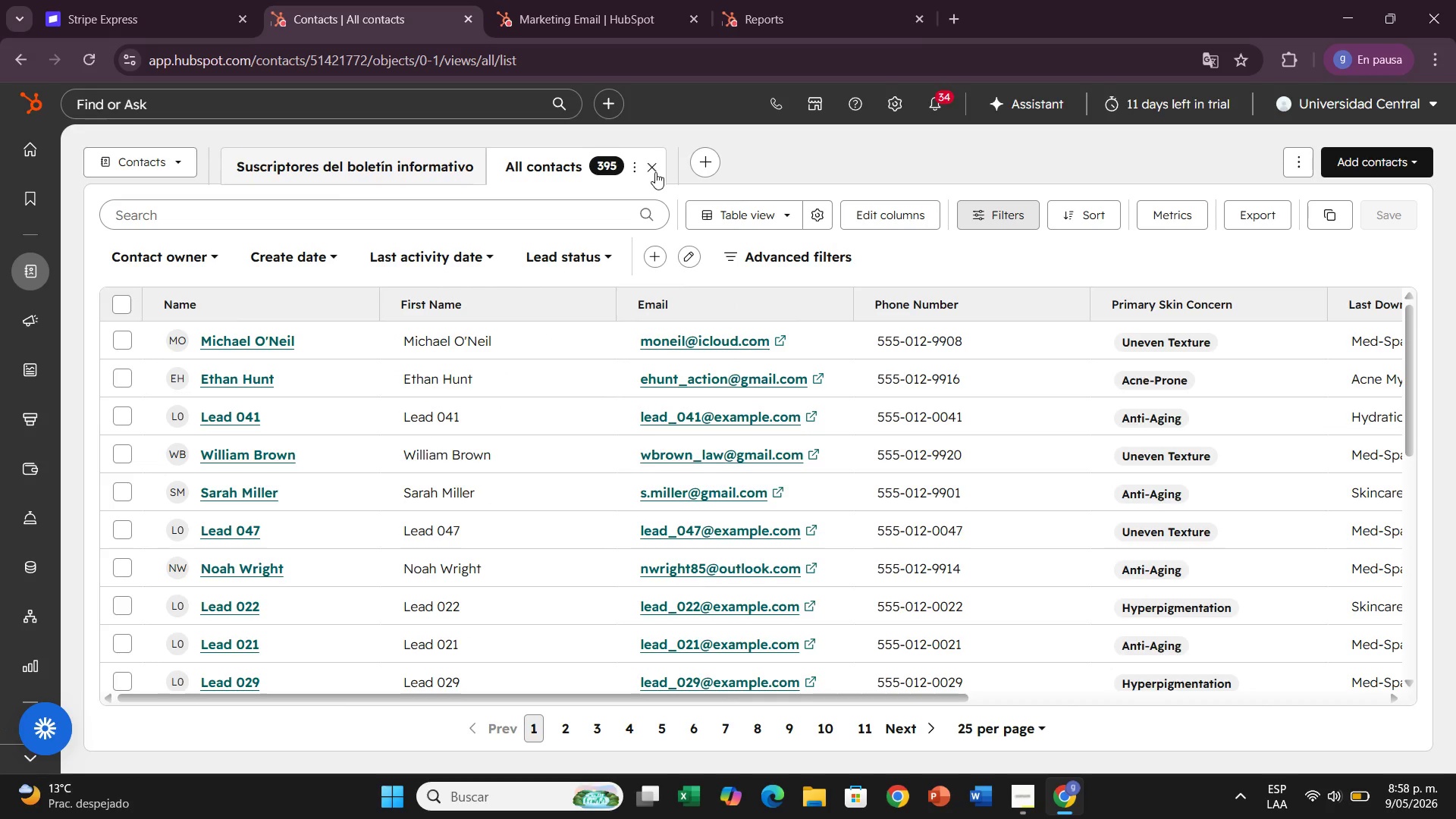 
left_click([653, 172])
 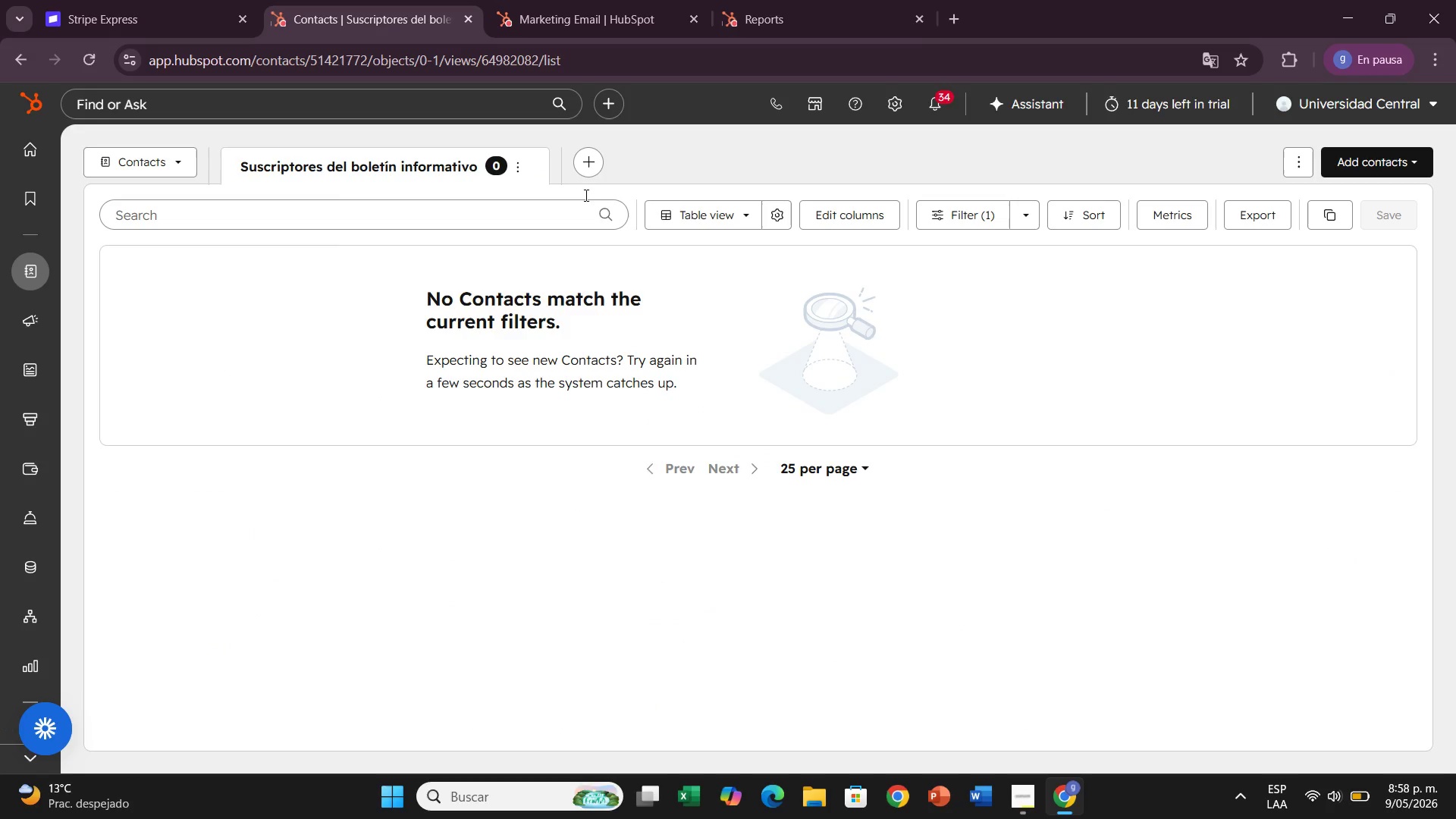 
left_click([585, 166])
 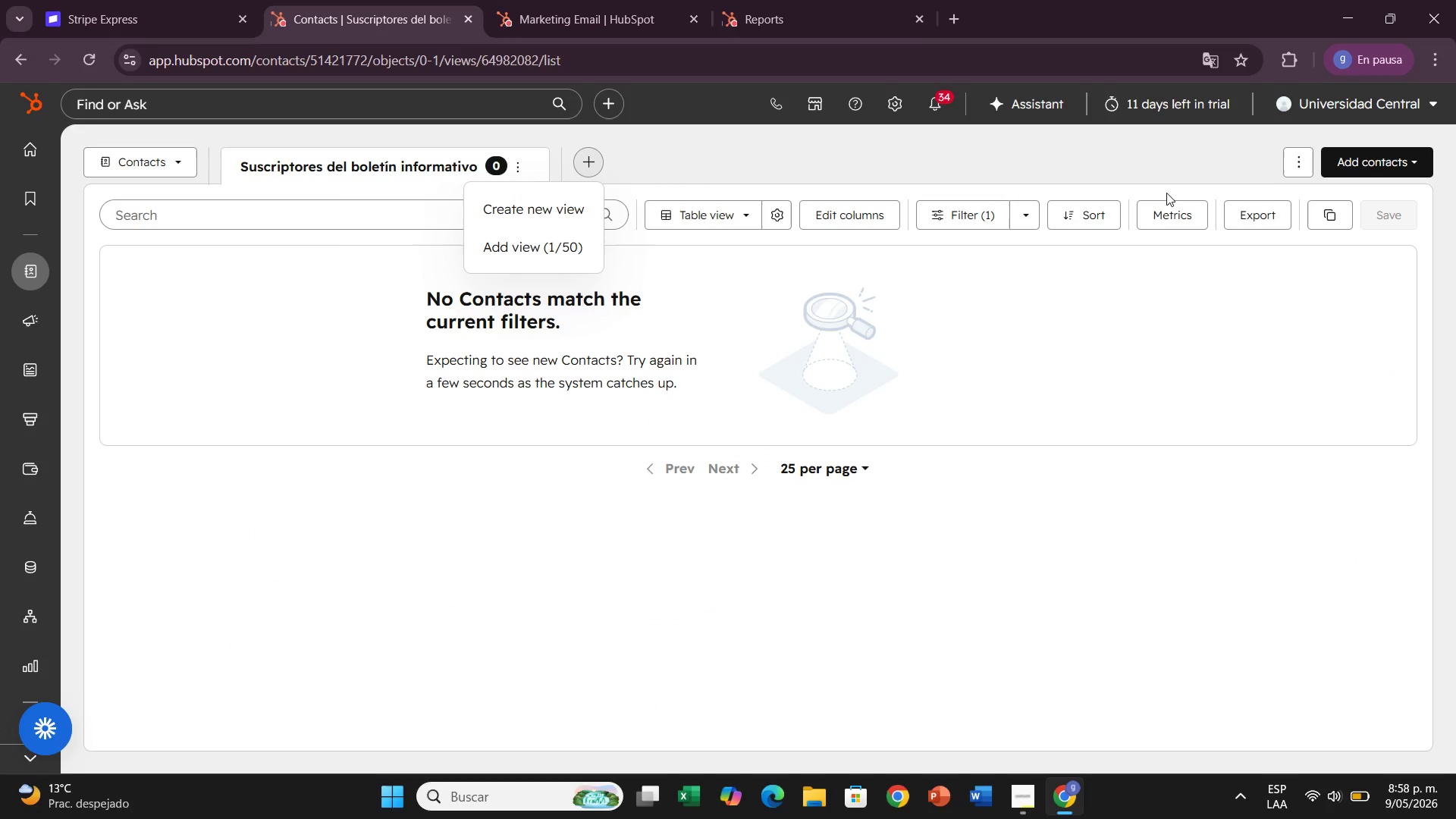 
left_click([1354, 167])
 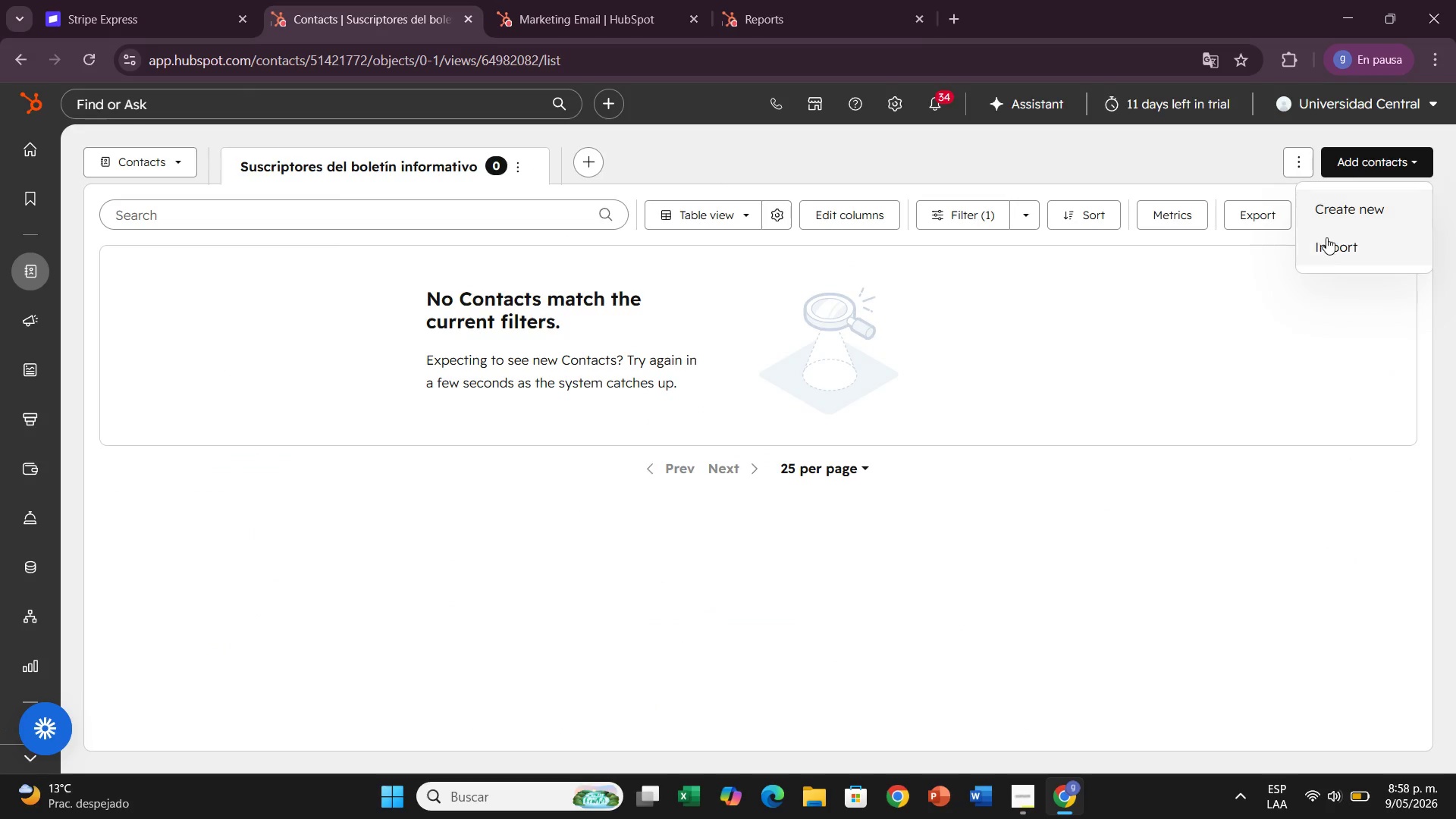 
left_click([1326, 240])
 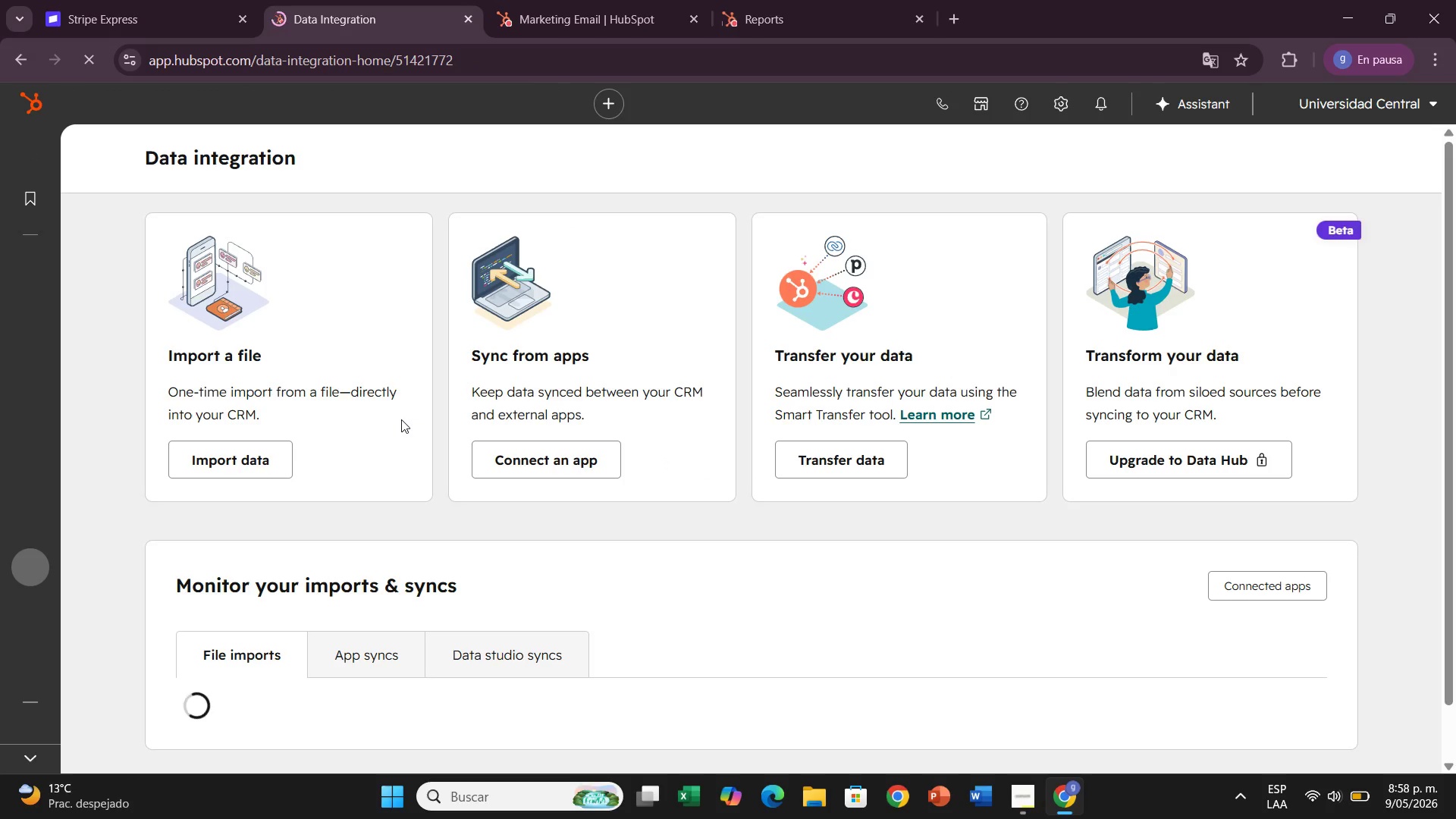 
left_click([237, 456])
 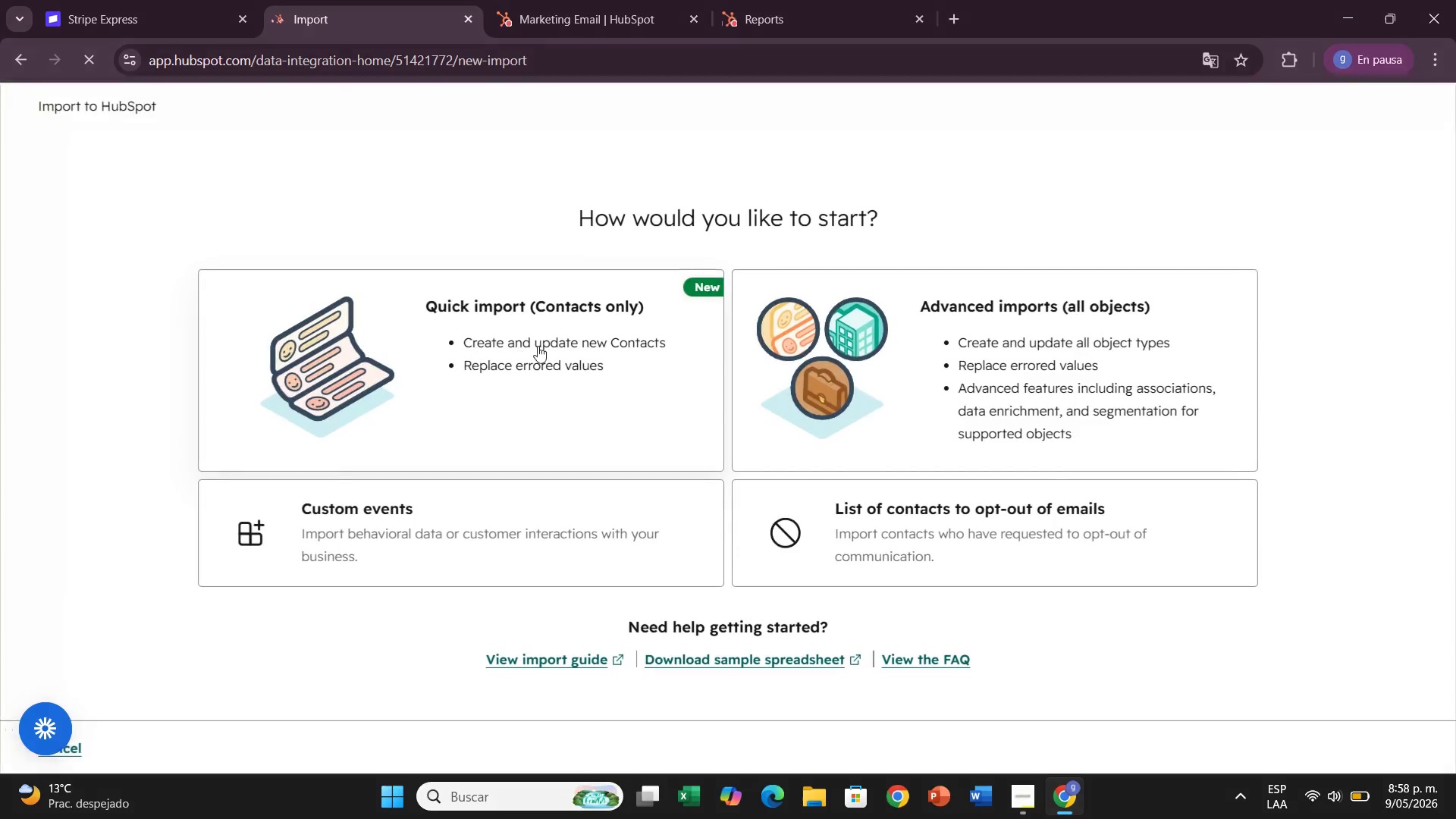 
left_click([544, 406])
 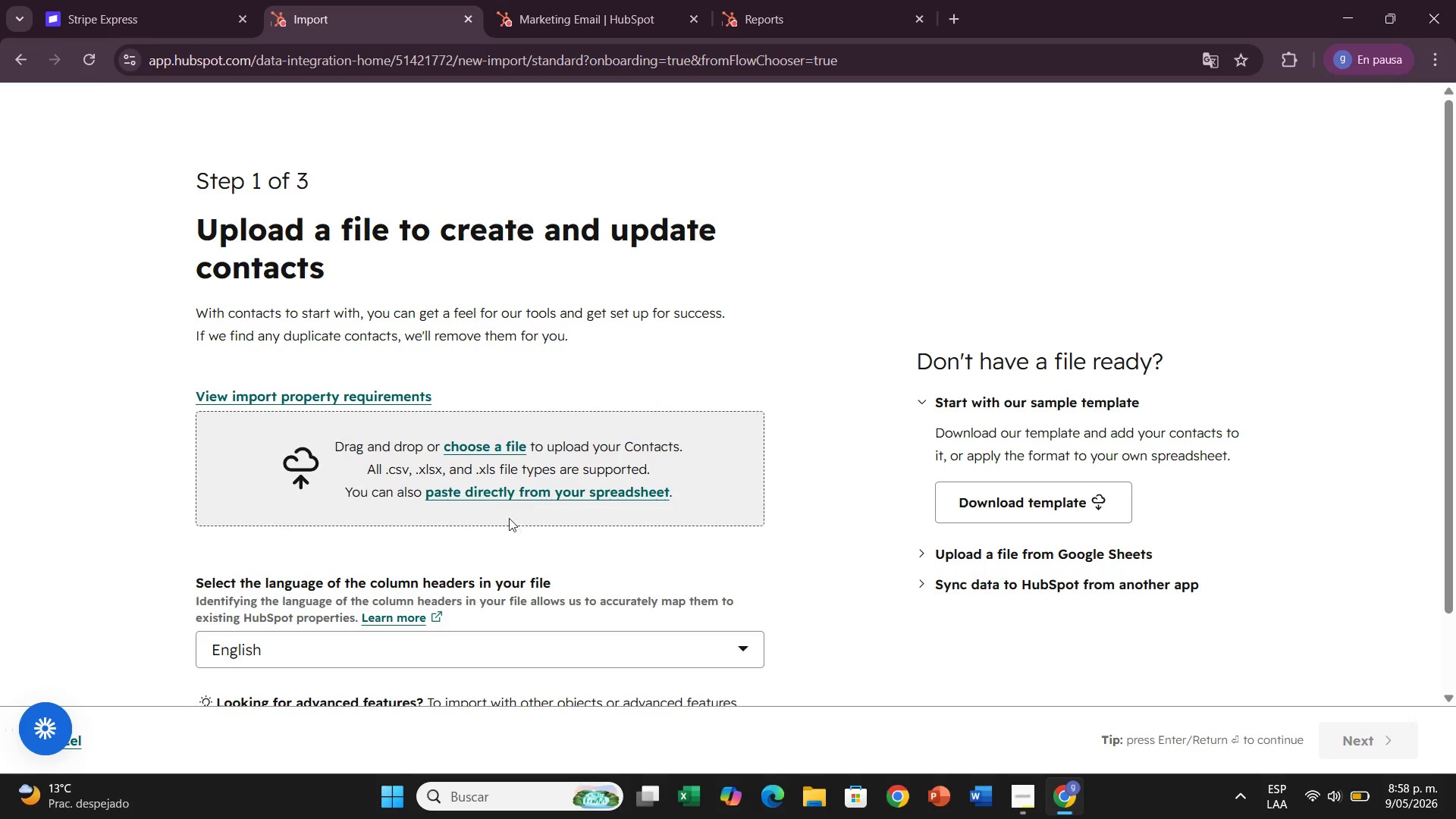 
left_click([500, 444])
 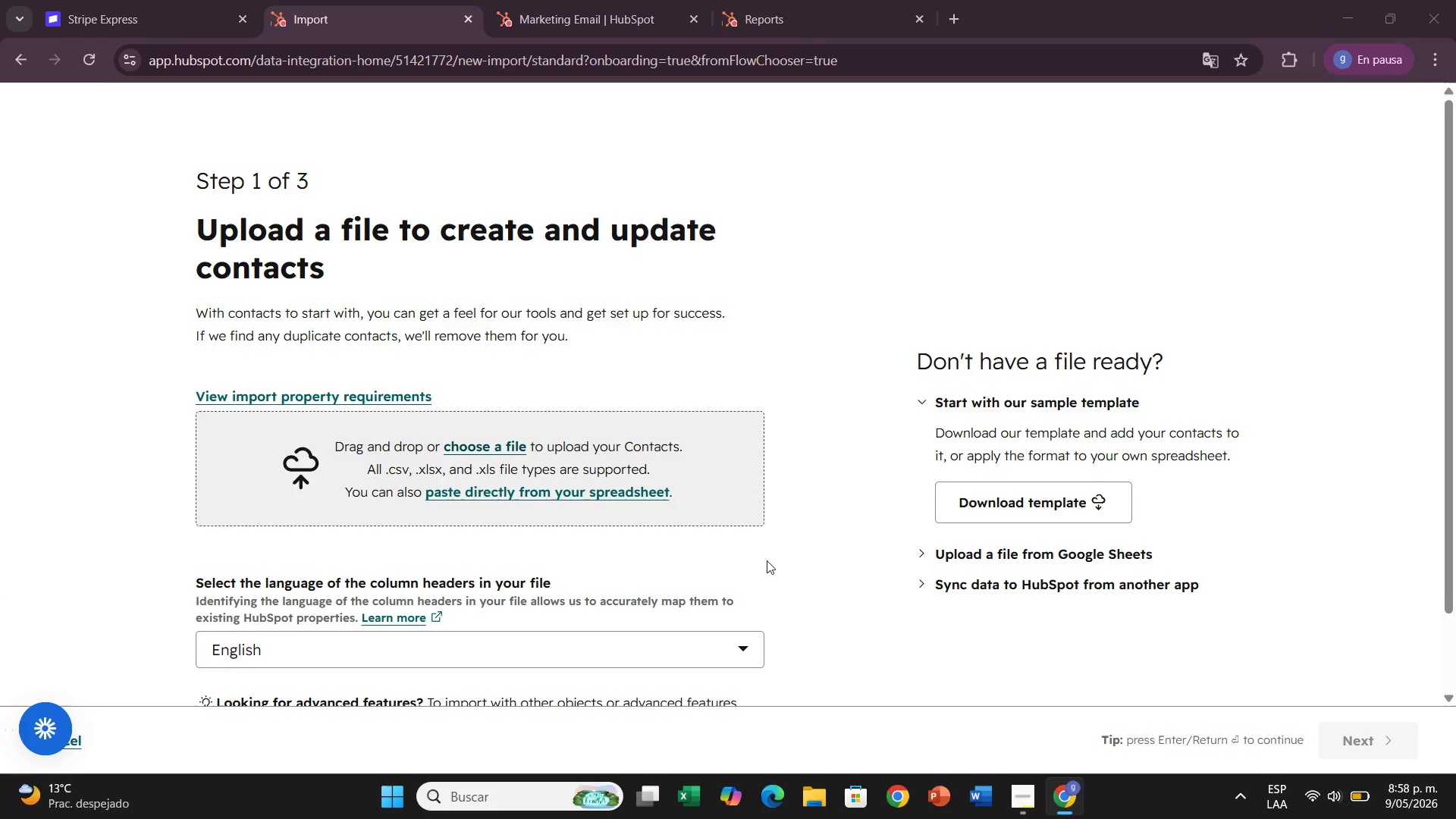 
scroll: coordinate [783, 569], scroll_direction: down, amount: 1.0
 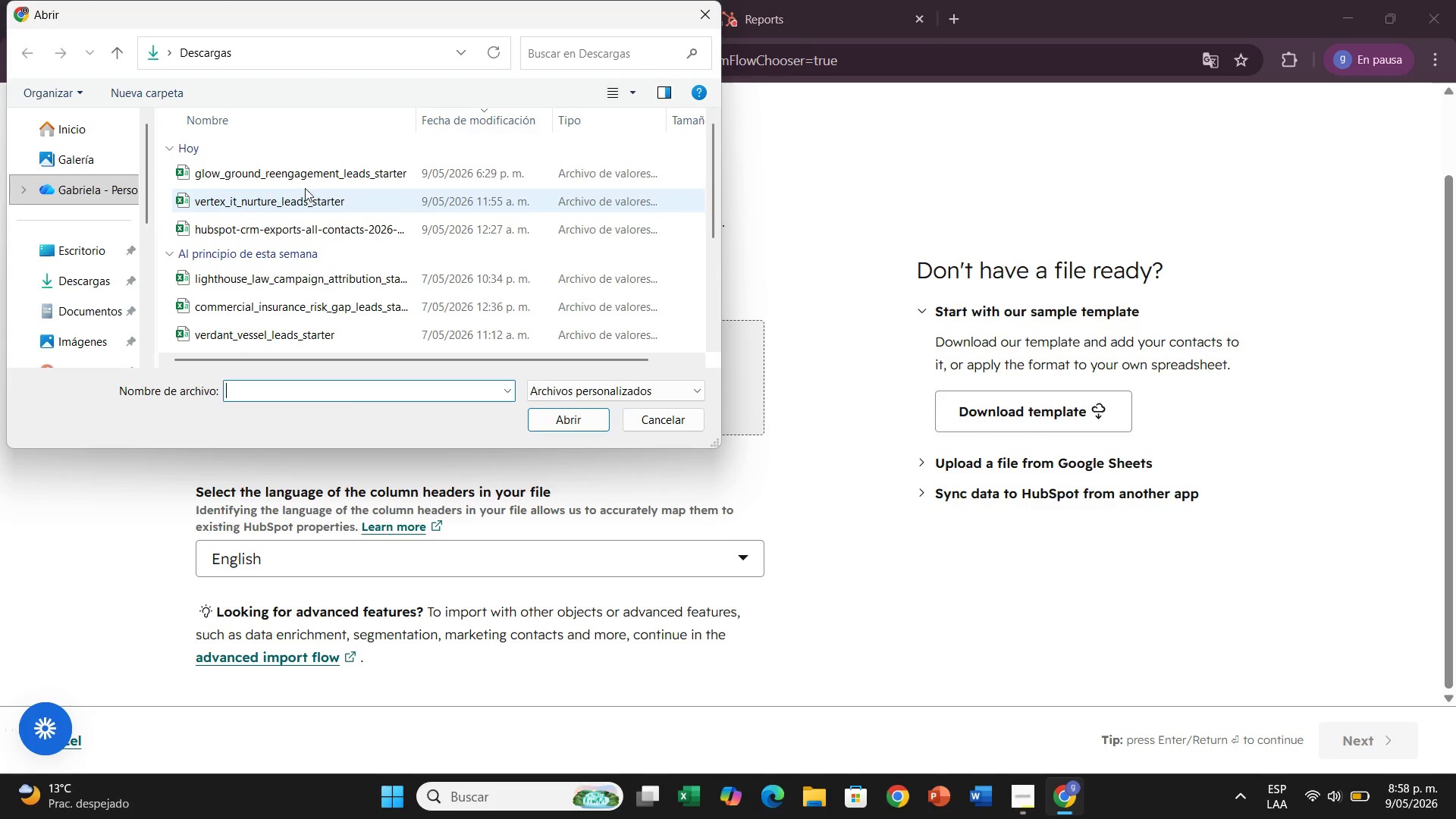 
left_click([305, 174])
 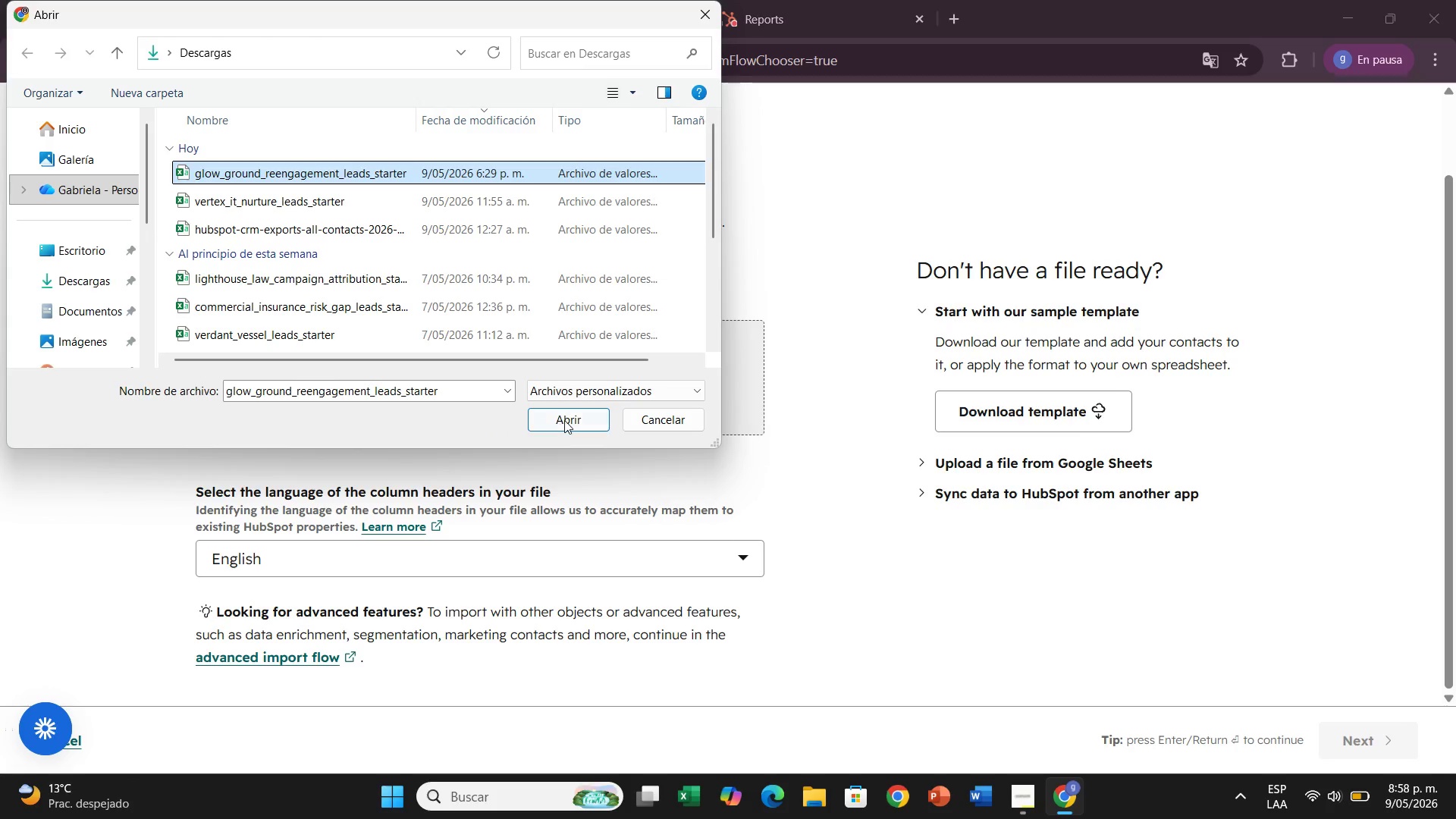 
left_click([598, 425])
 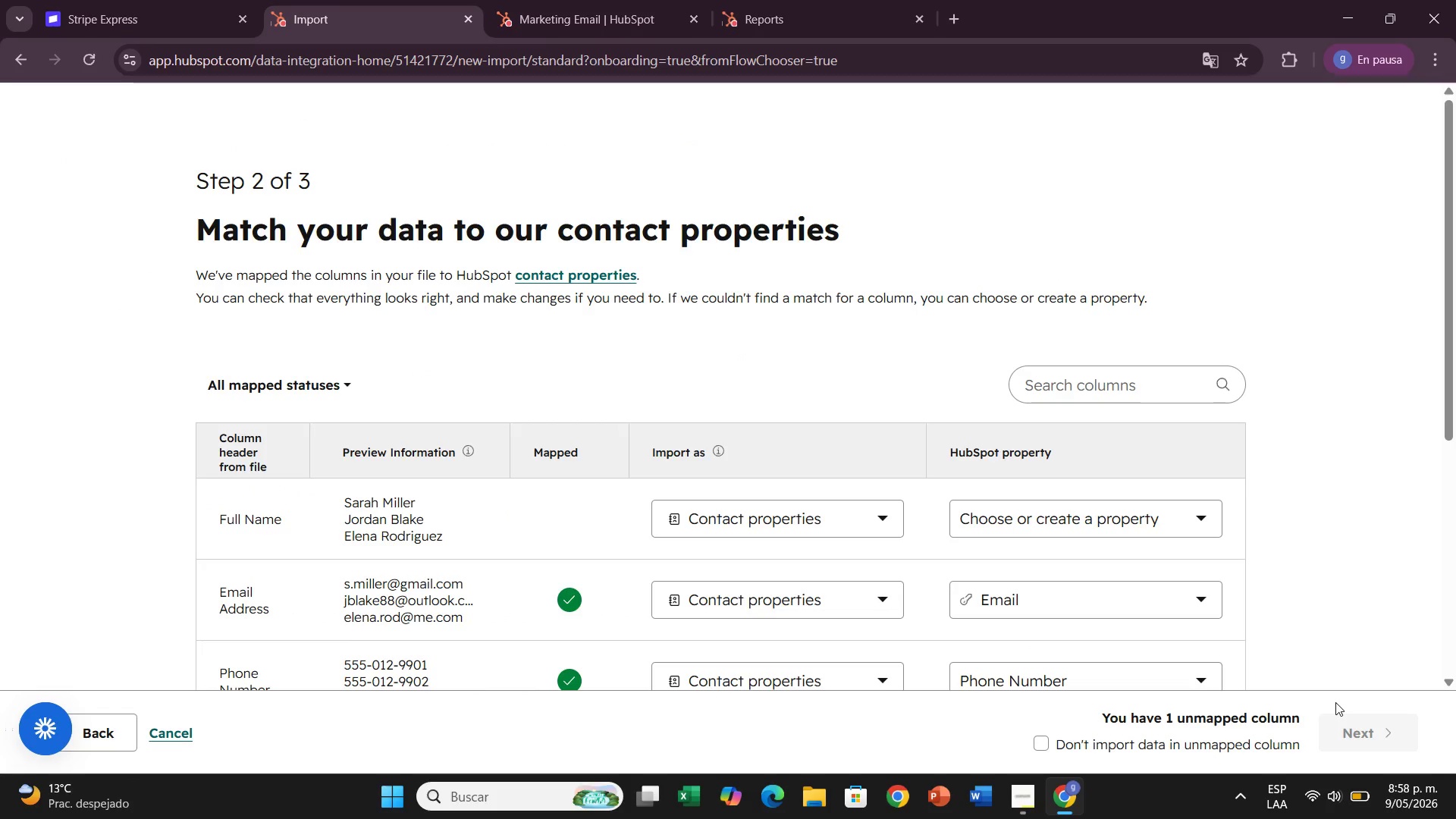 
wait(6.98)
 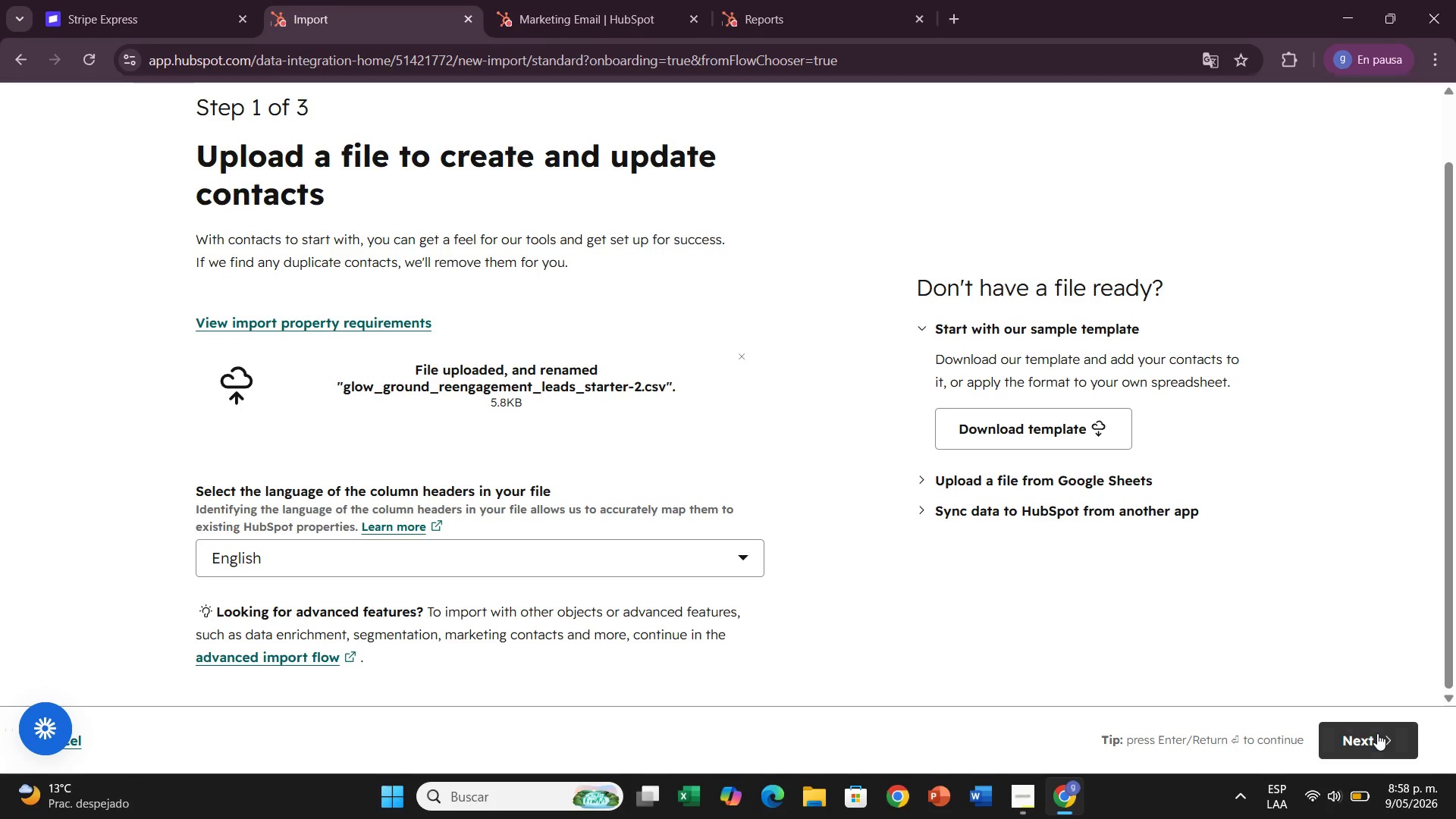 
left_click([1088, 512])
 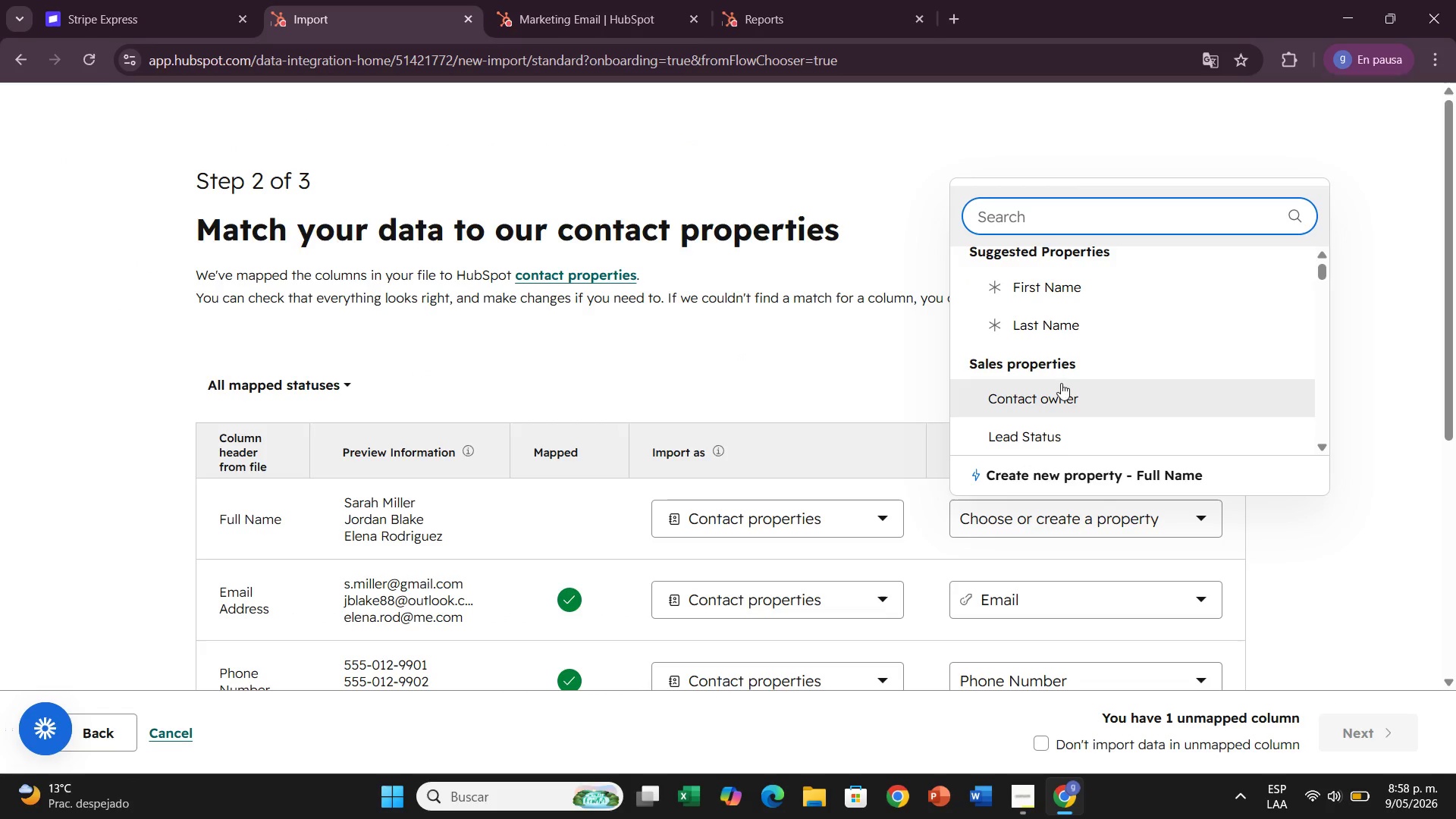 
left_click([1048, 288])
 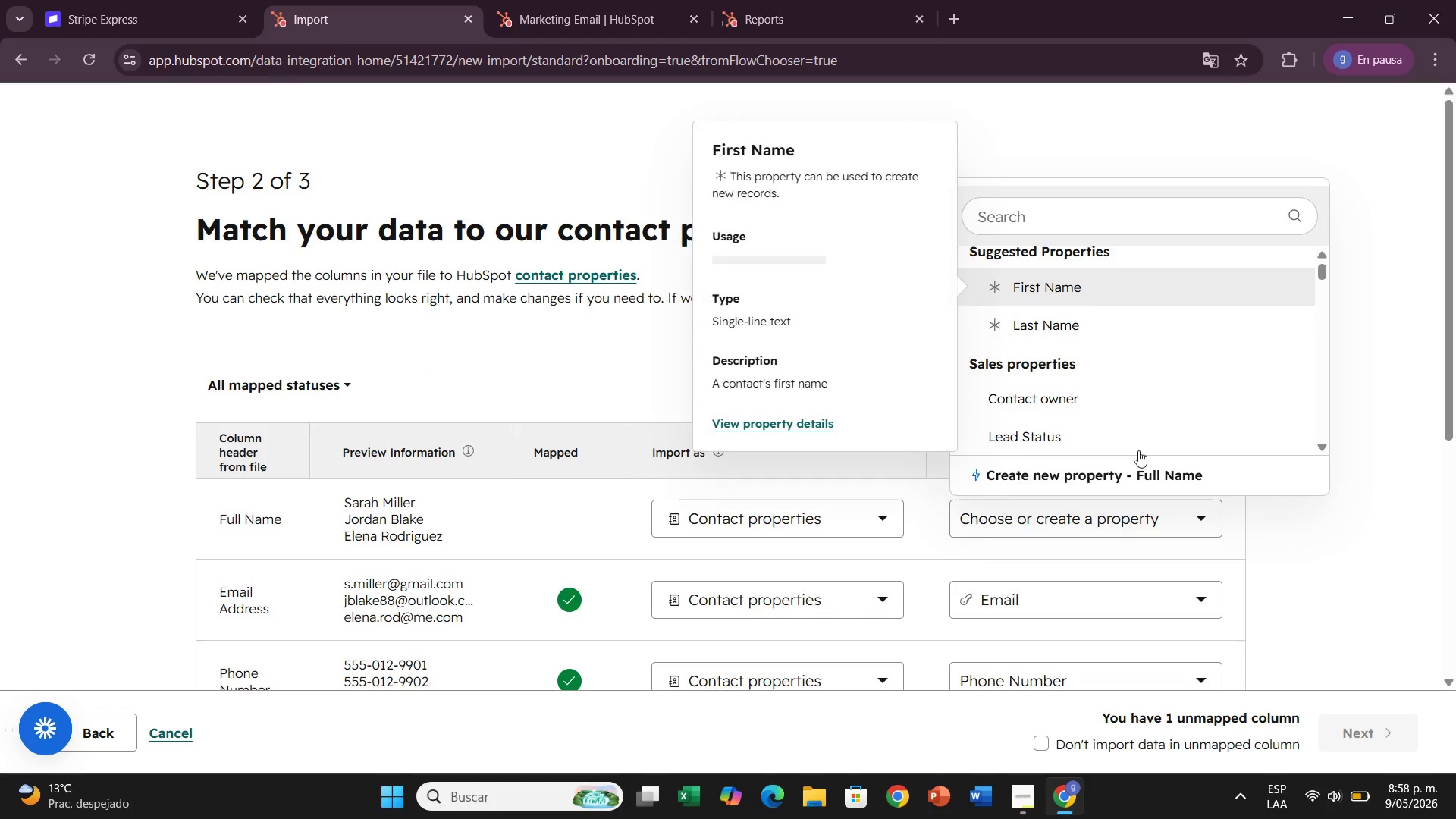 
scroll: coordinate [914, 482], scroll_direction: down, amount: 8.0
 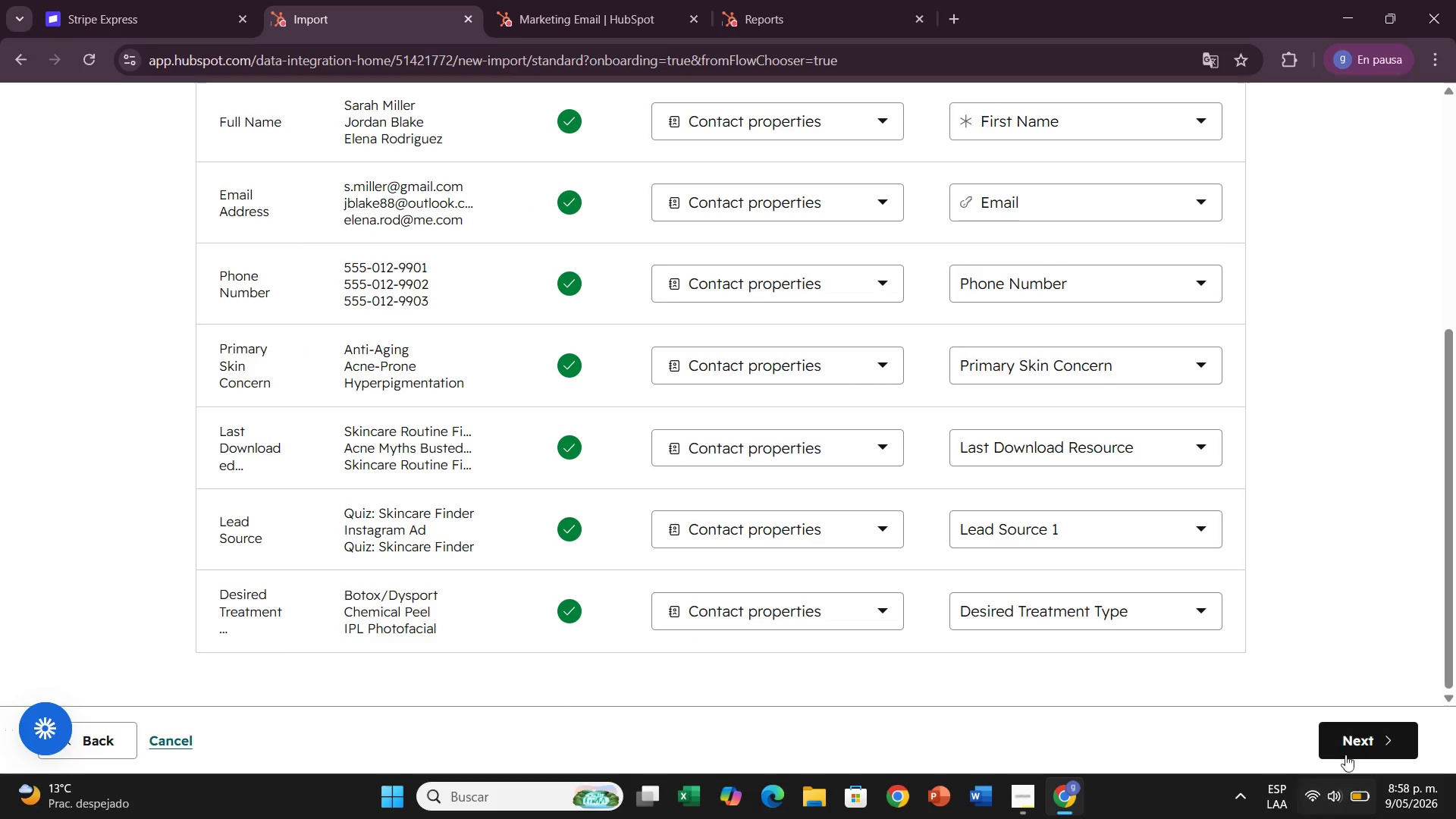 
left_click([1361, 735])
 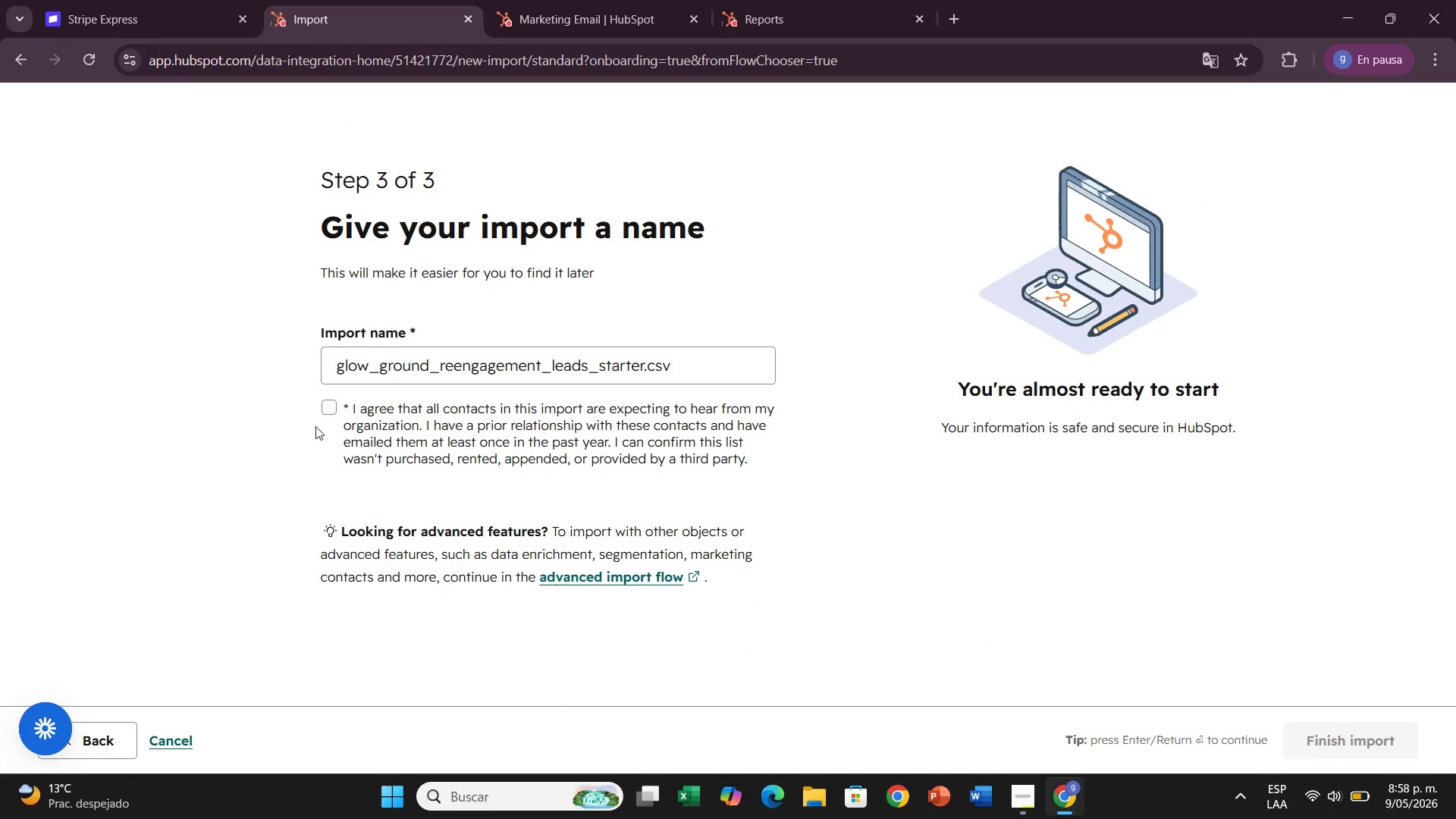 
left_click([334, 410])
 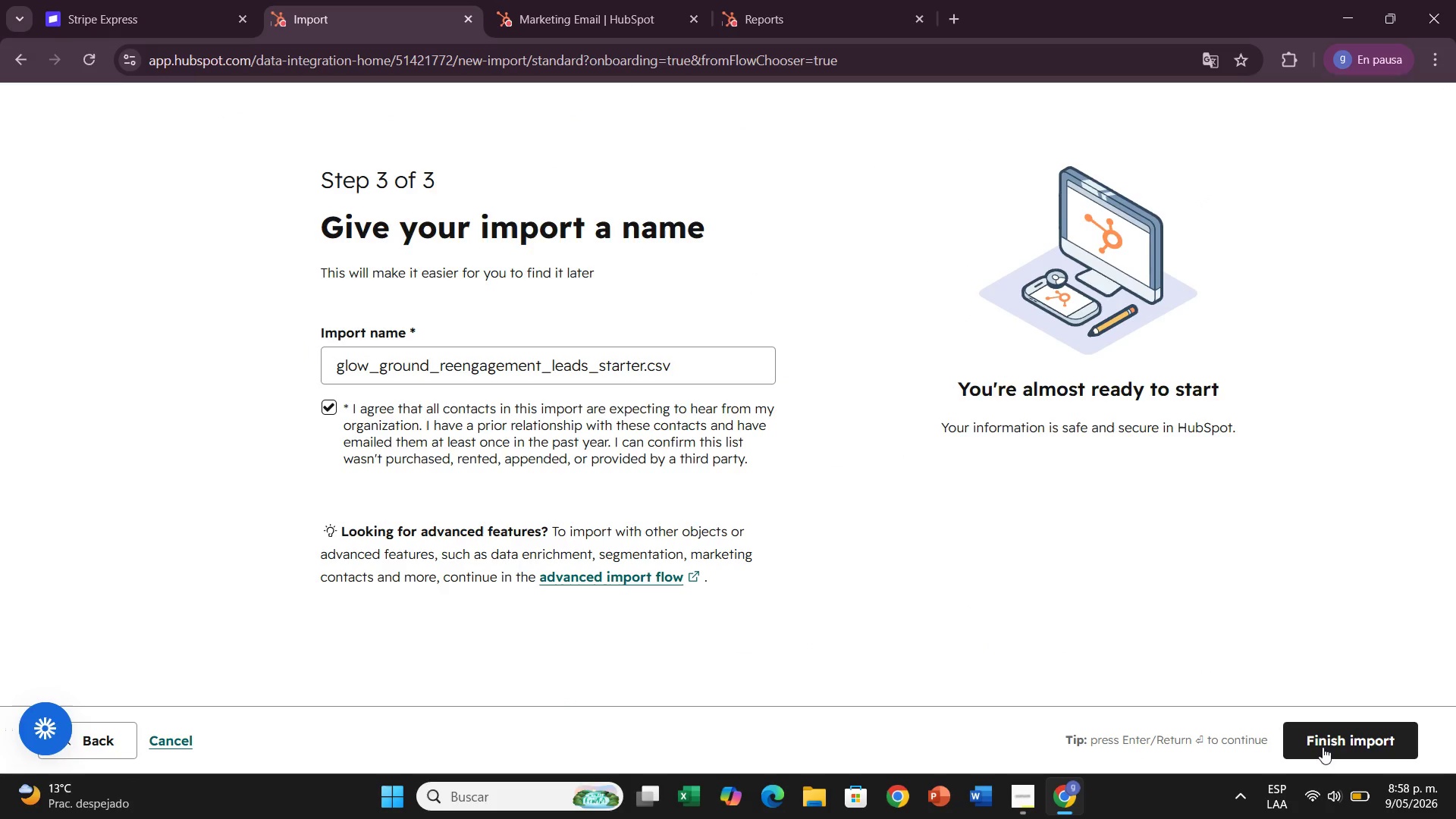 
left_click([1326, 742])
 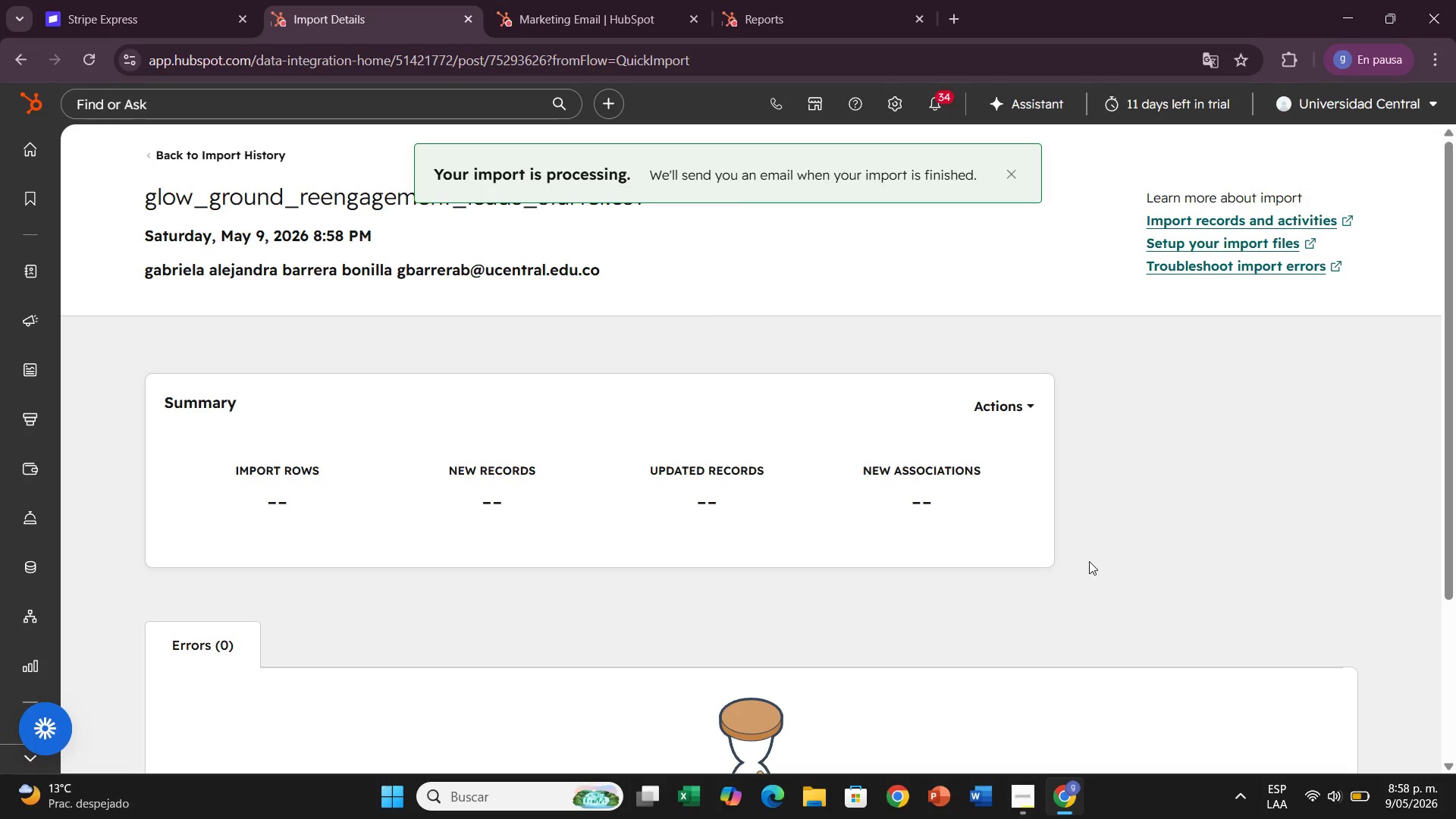 
scroll: coordinate [1001, 455], scroll_direction: up, amount: 2.0
 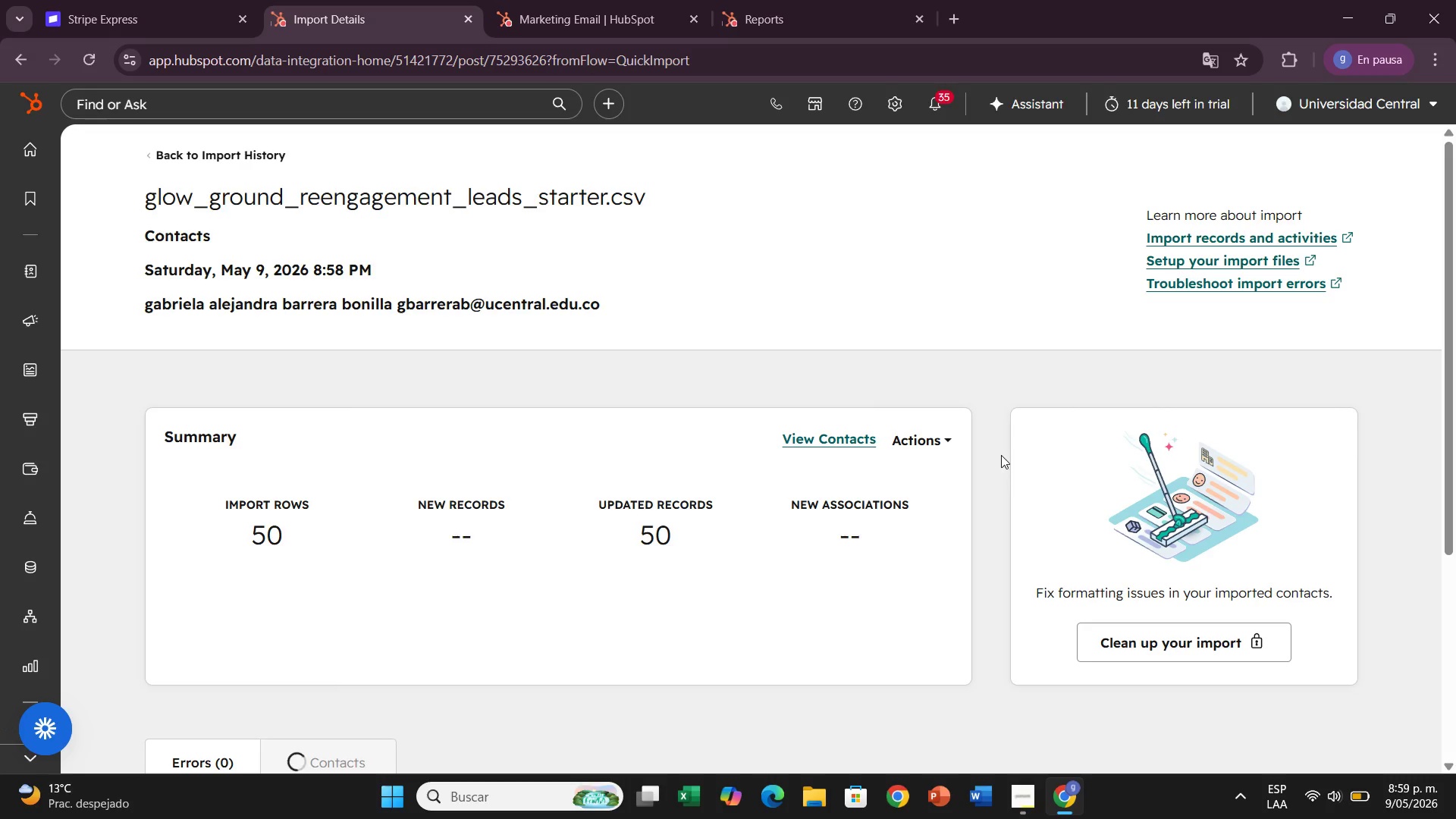 
wait(27.63)
 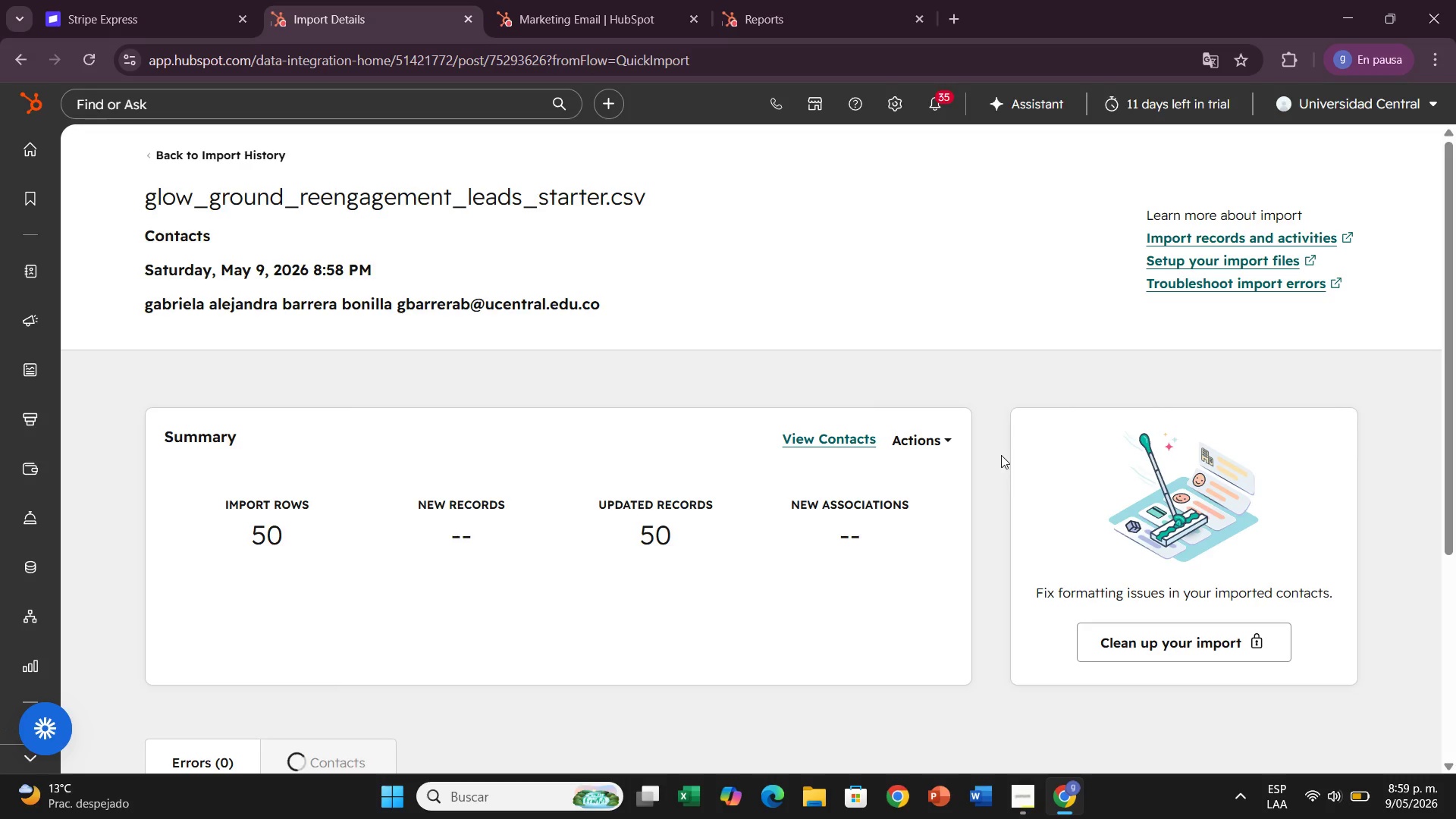 
left_click([862, 439])
 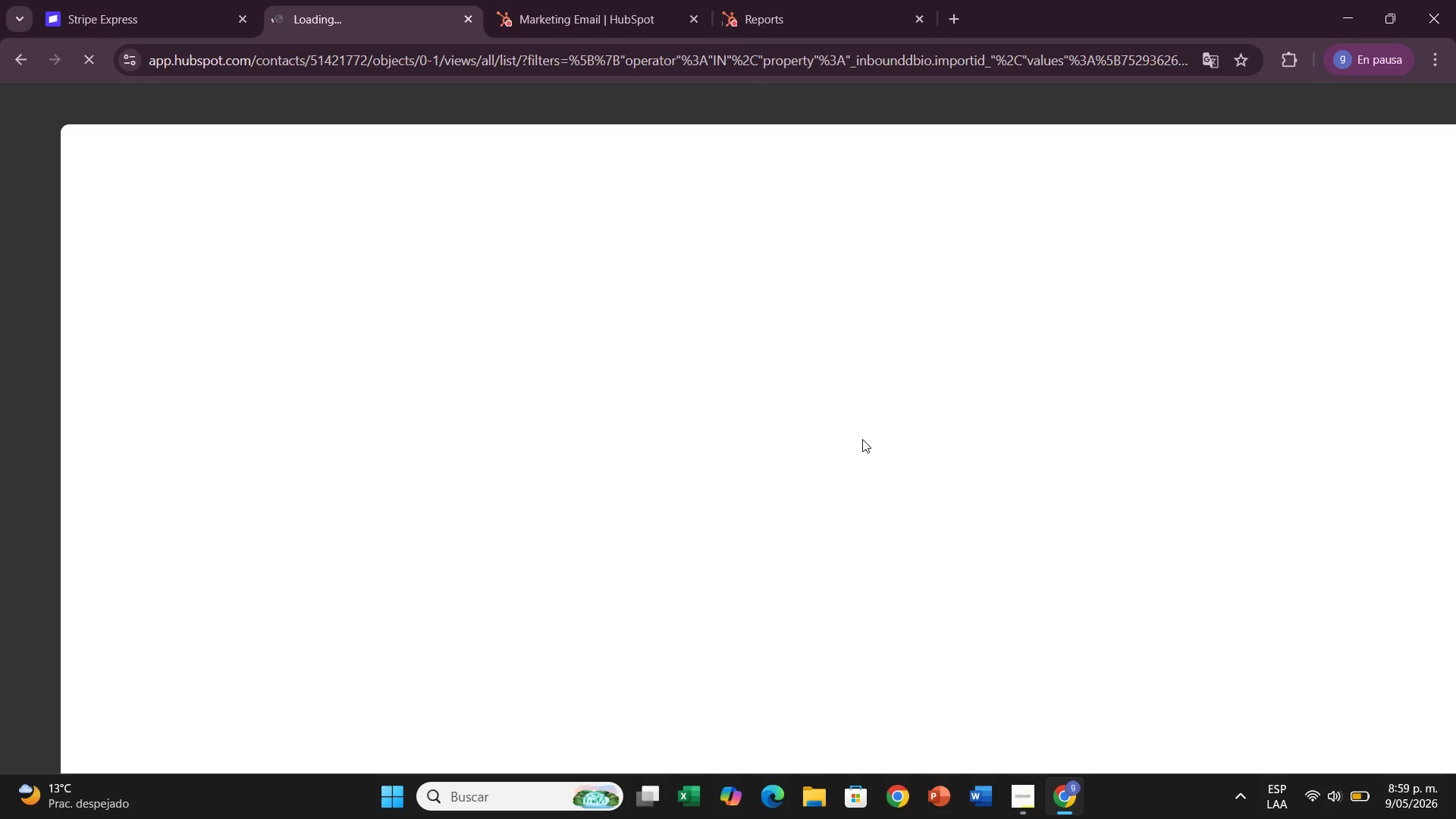 
mouse_move([930, 433])
 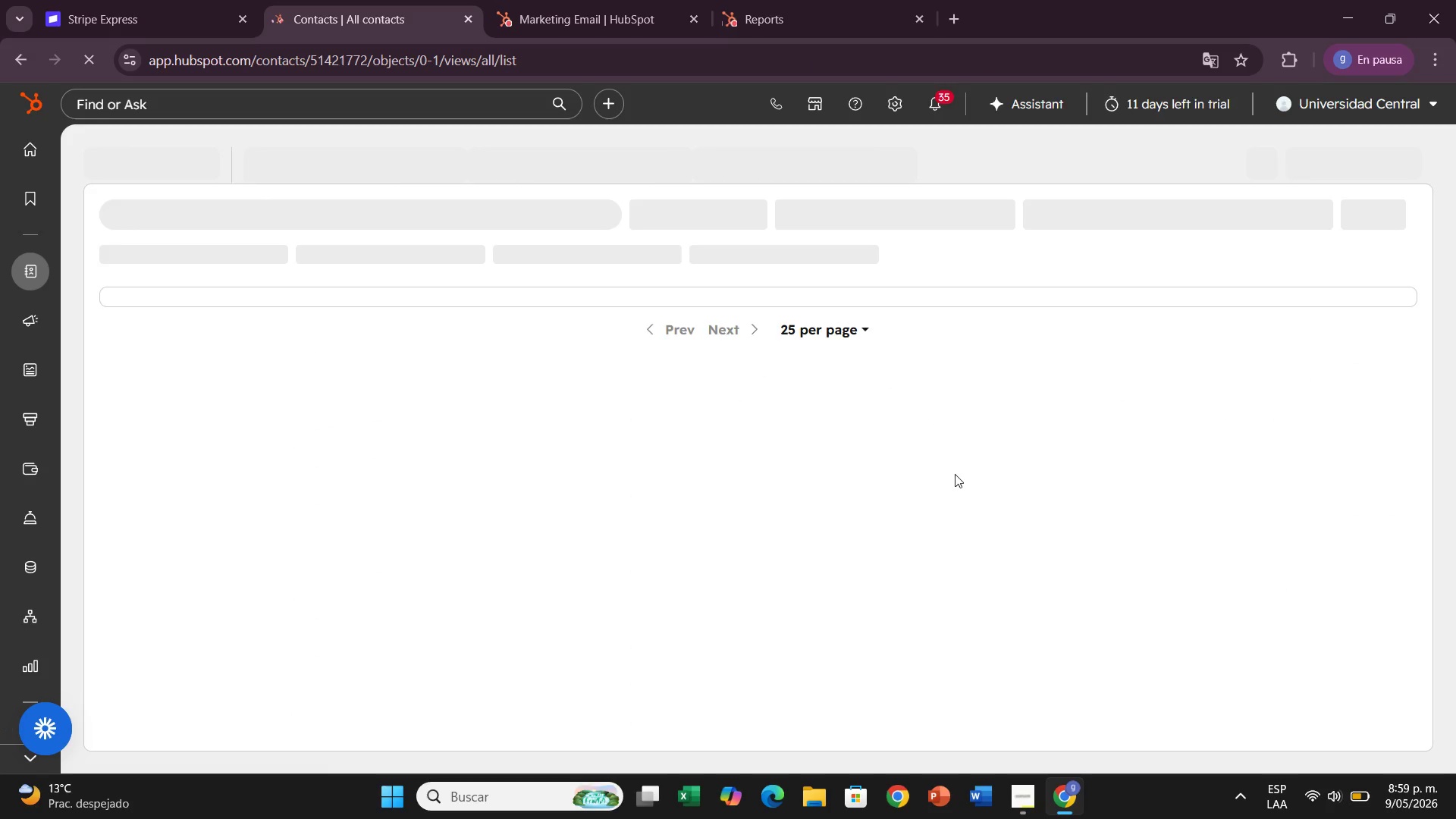 
mouse_move([968, 488])
 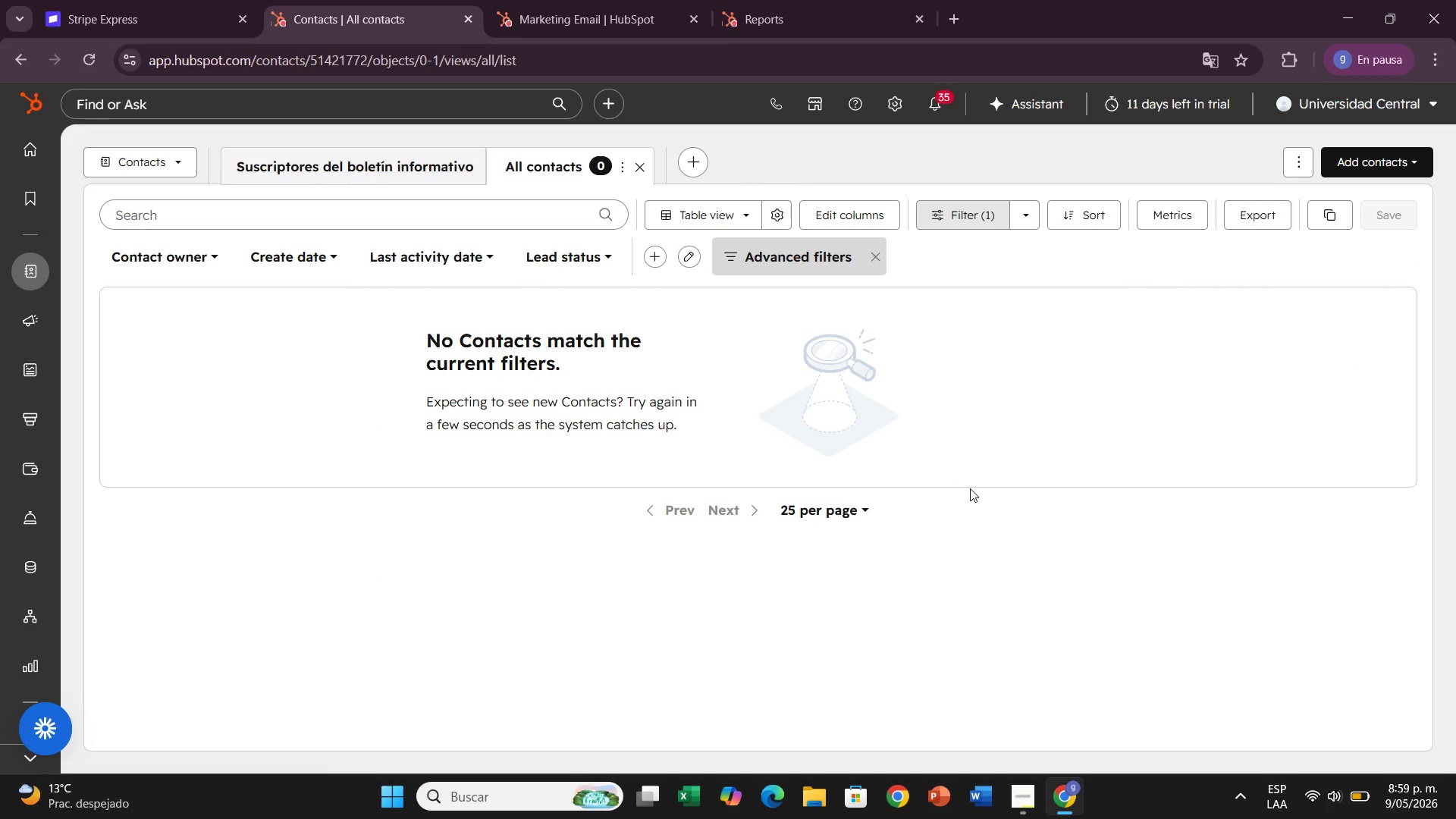 
wait(9.12)
 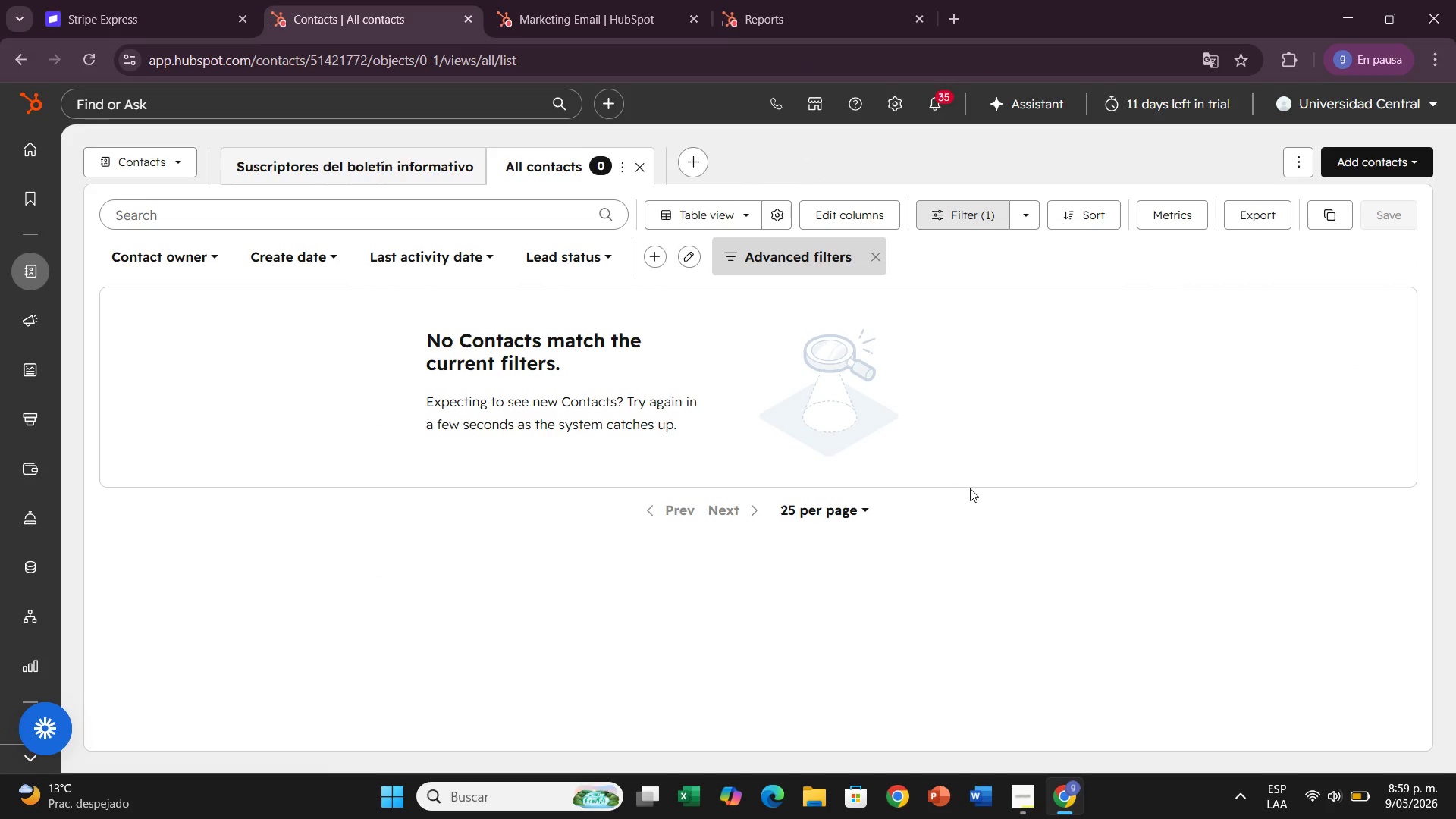 
left_click([652, 396])
 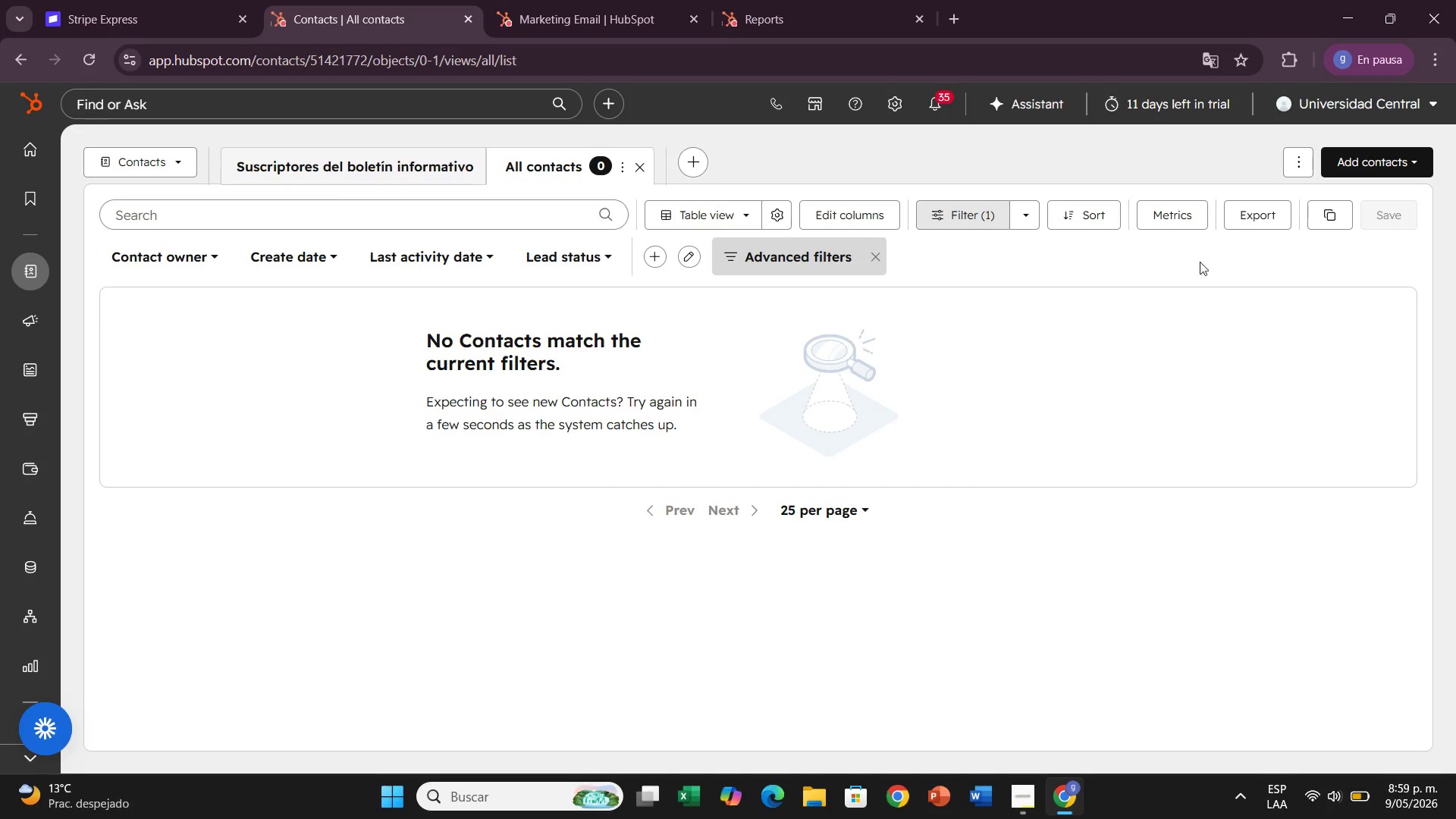 
left_click([1377, 168])
 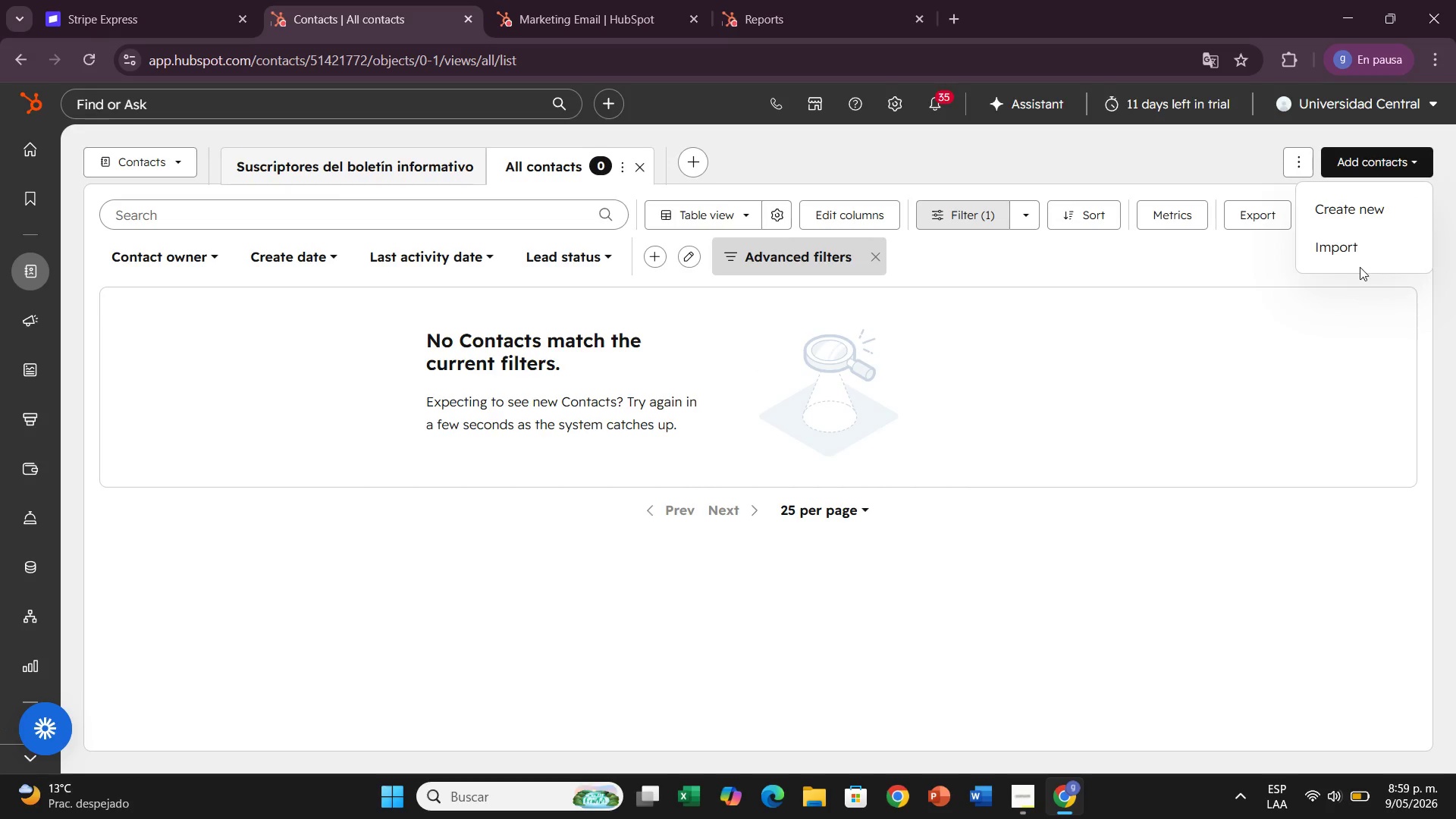 
left_click([1346, 252])
 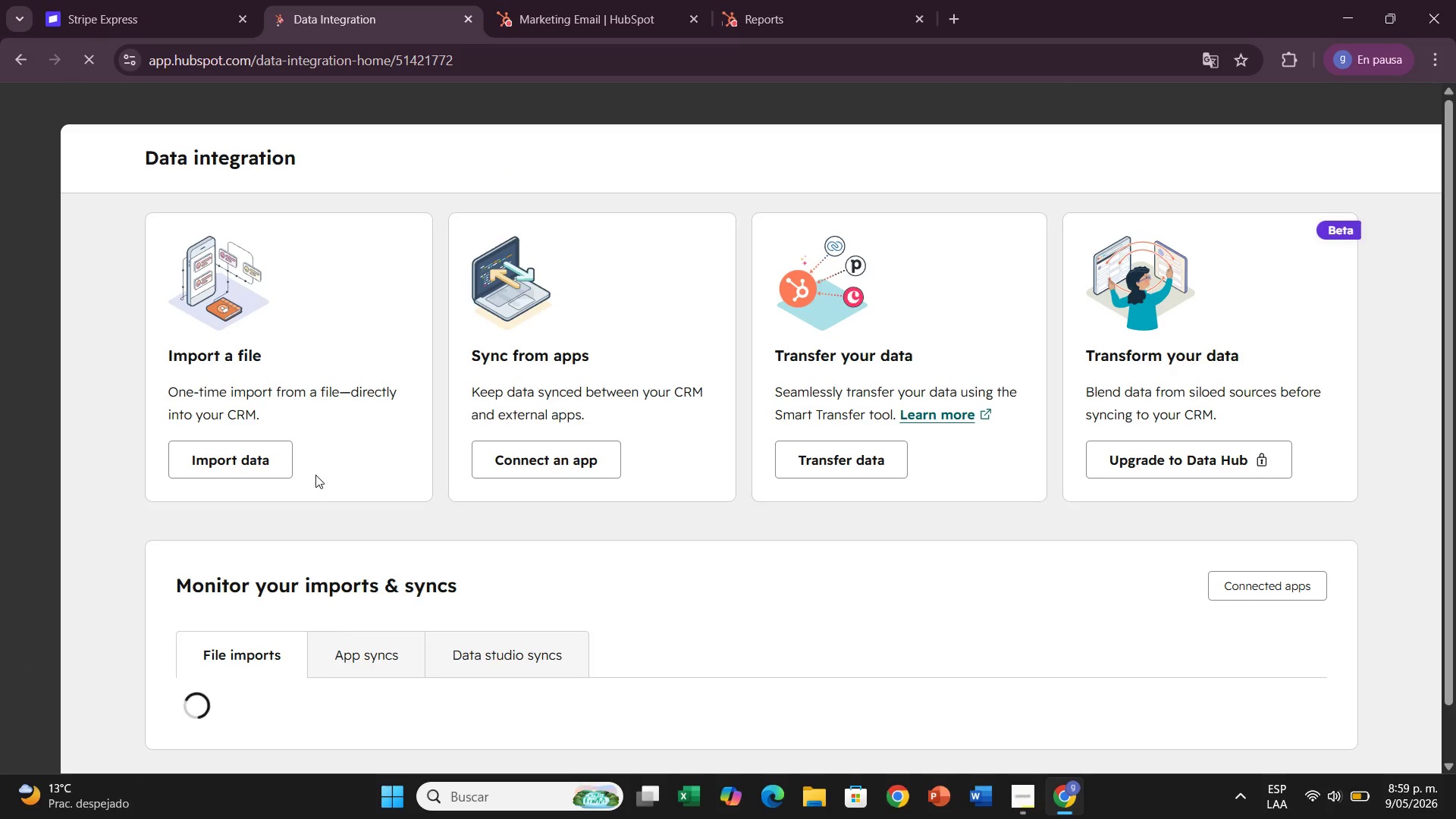 
left_click([278, 464])
 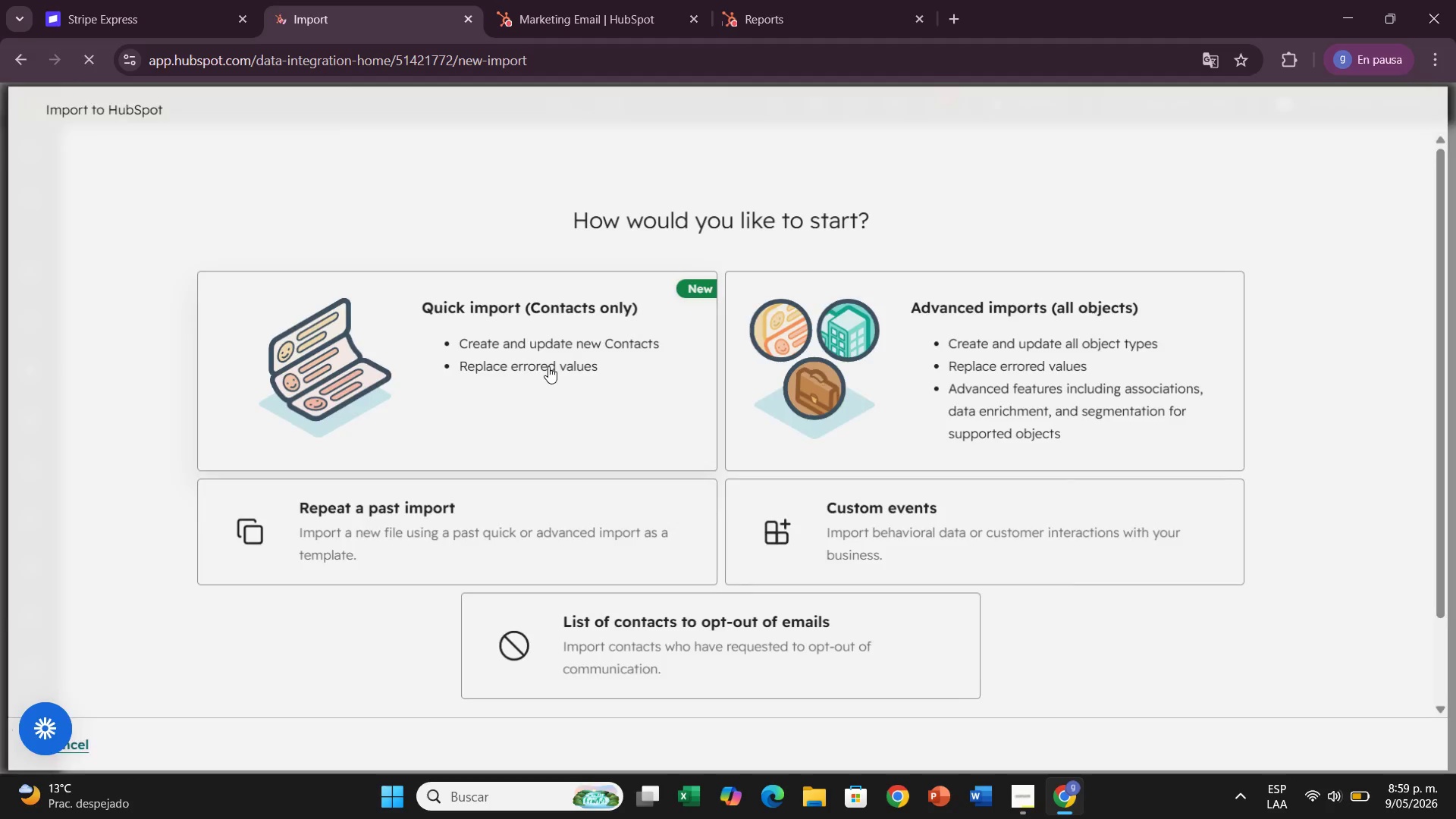 
left_click([553, 366])
 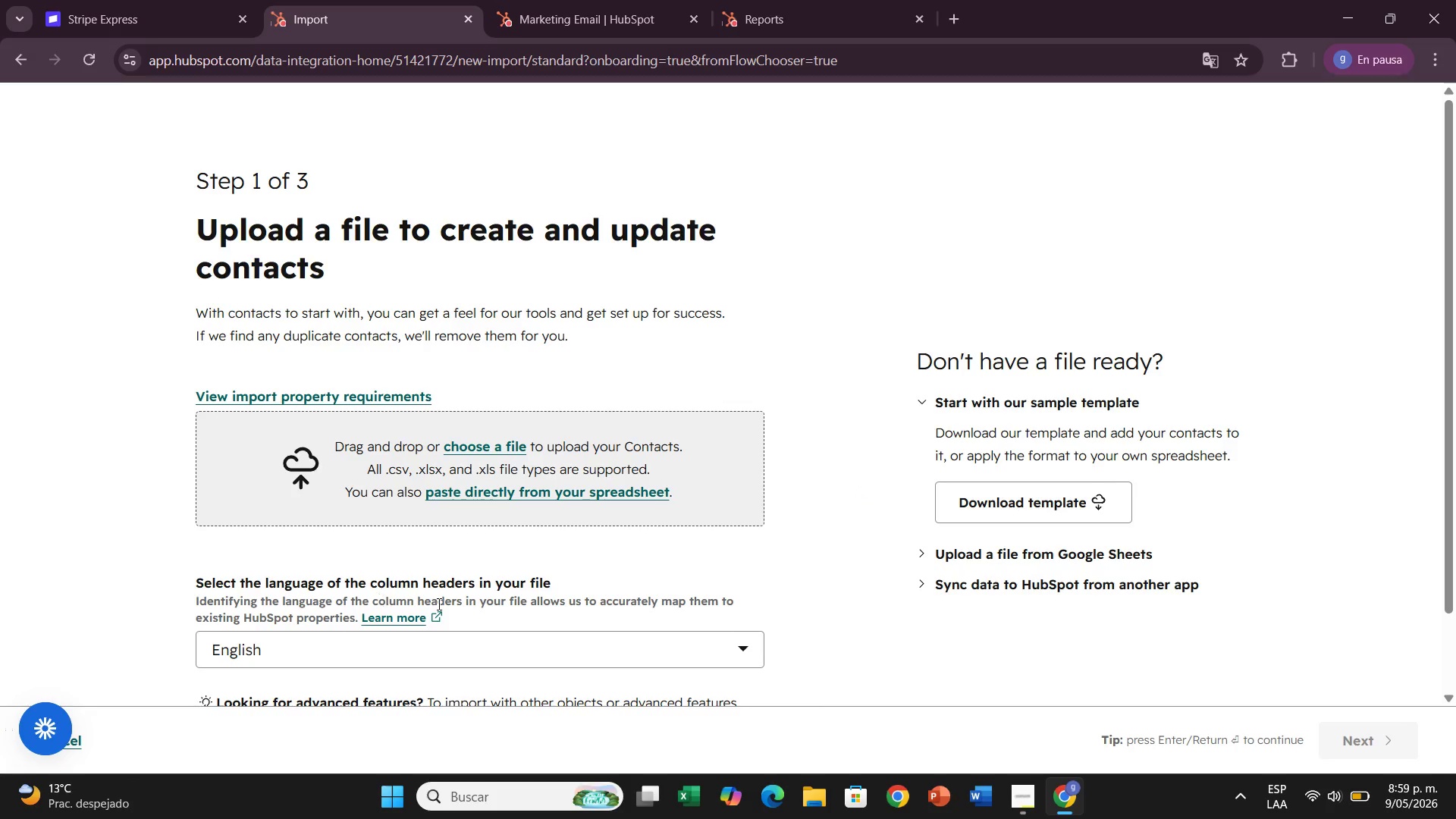 
scroll: coordinate [918, 576], scroll_direction: down, amount: 1.0
 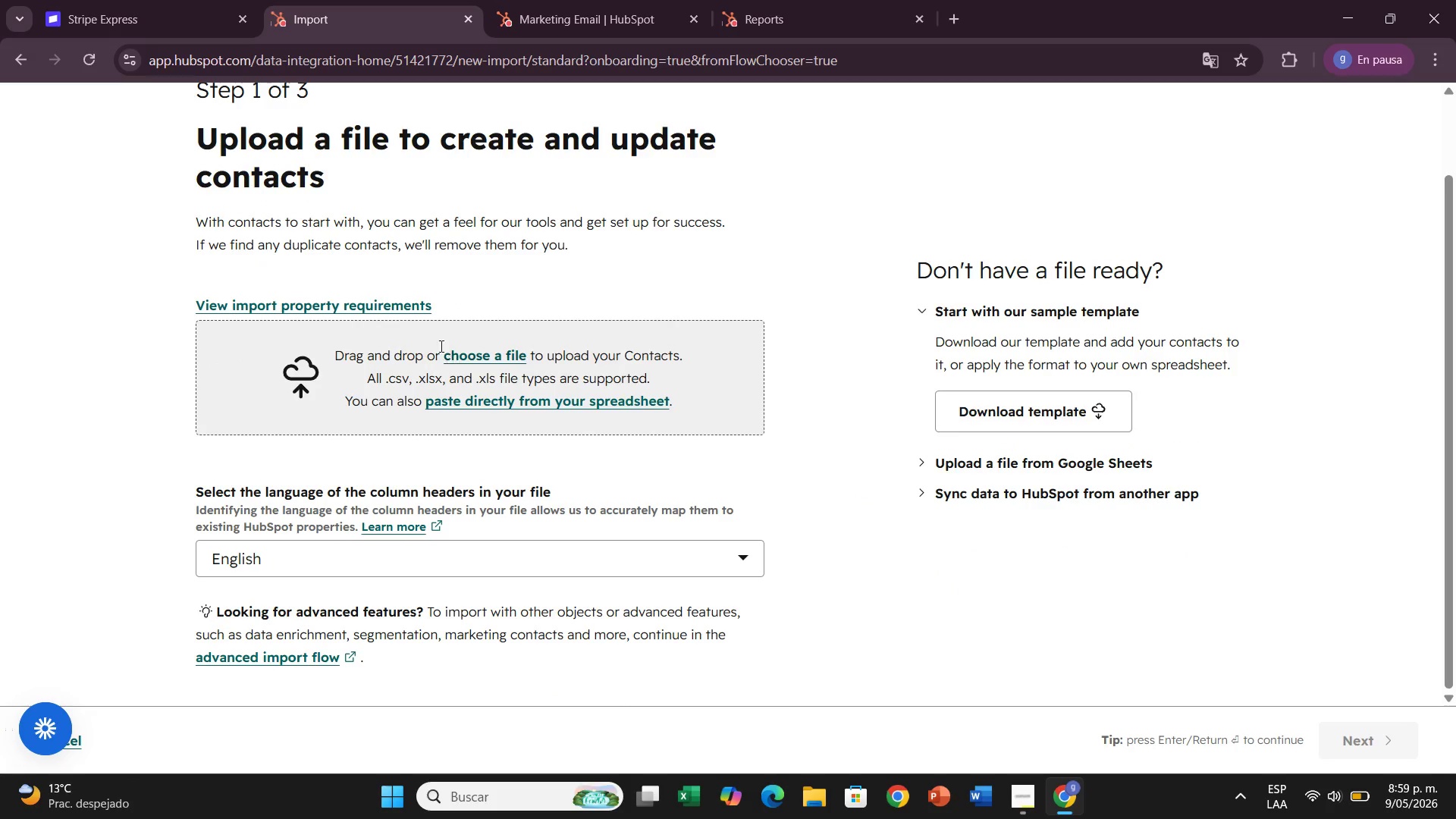 
left_click([447, 348])
 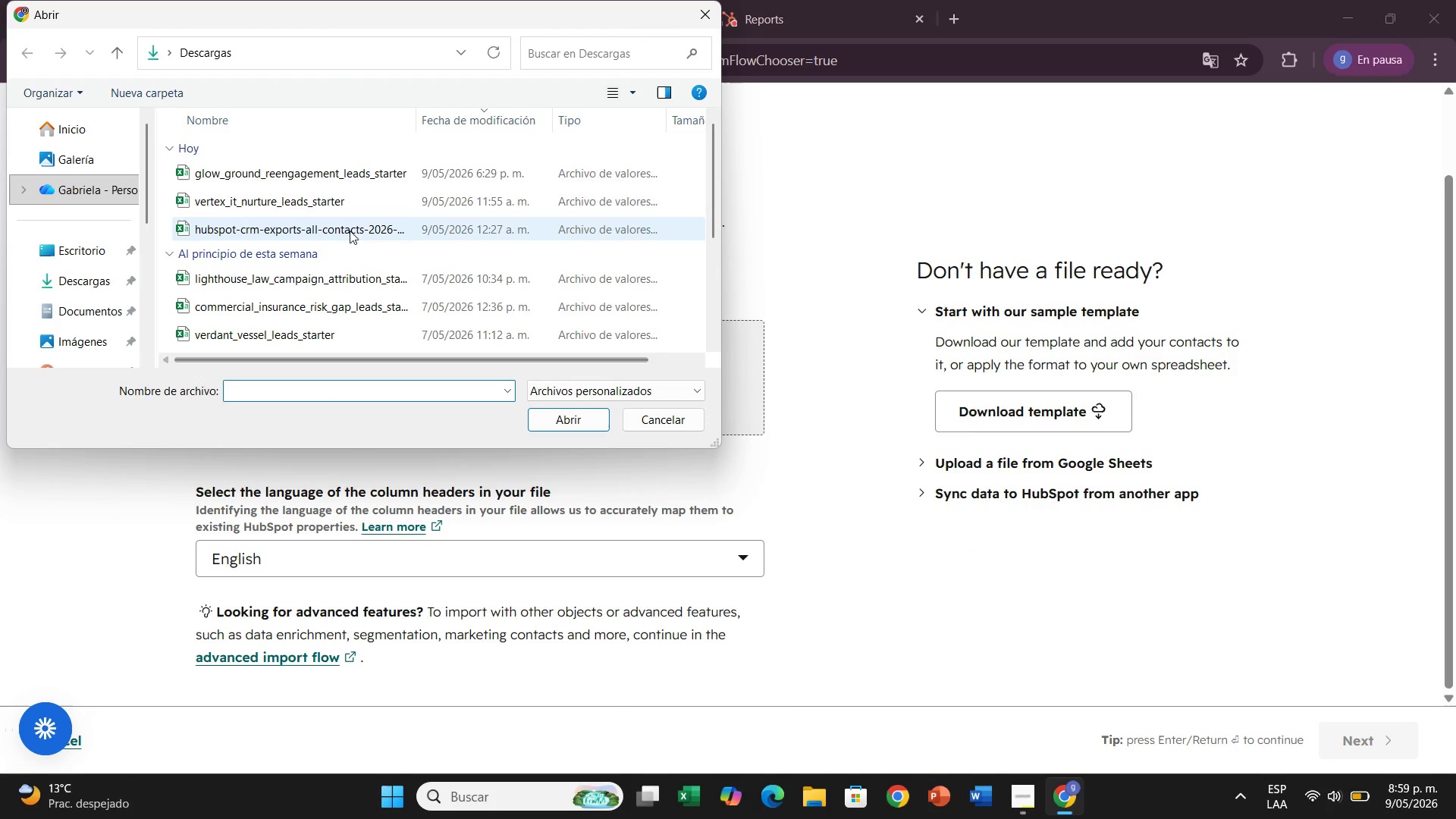 
left_click([359, 165])
 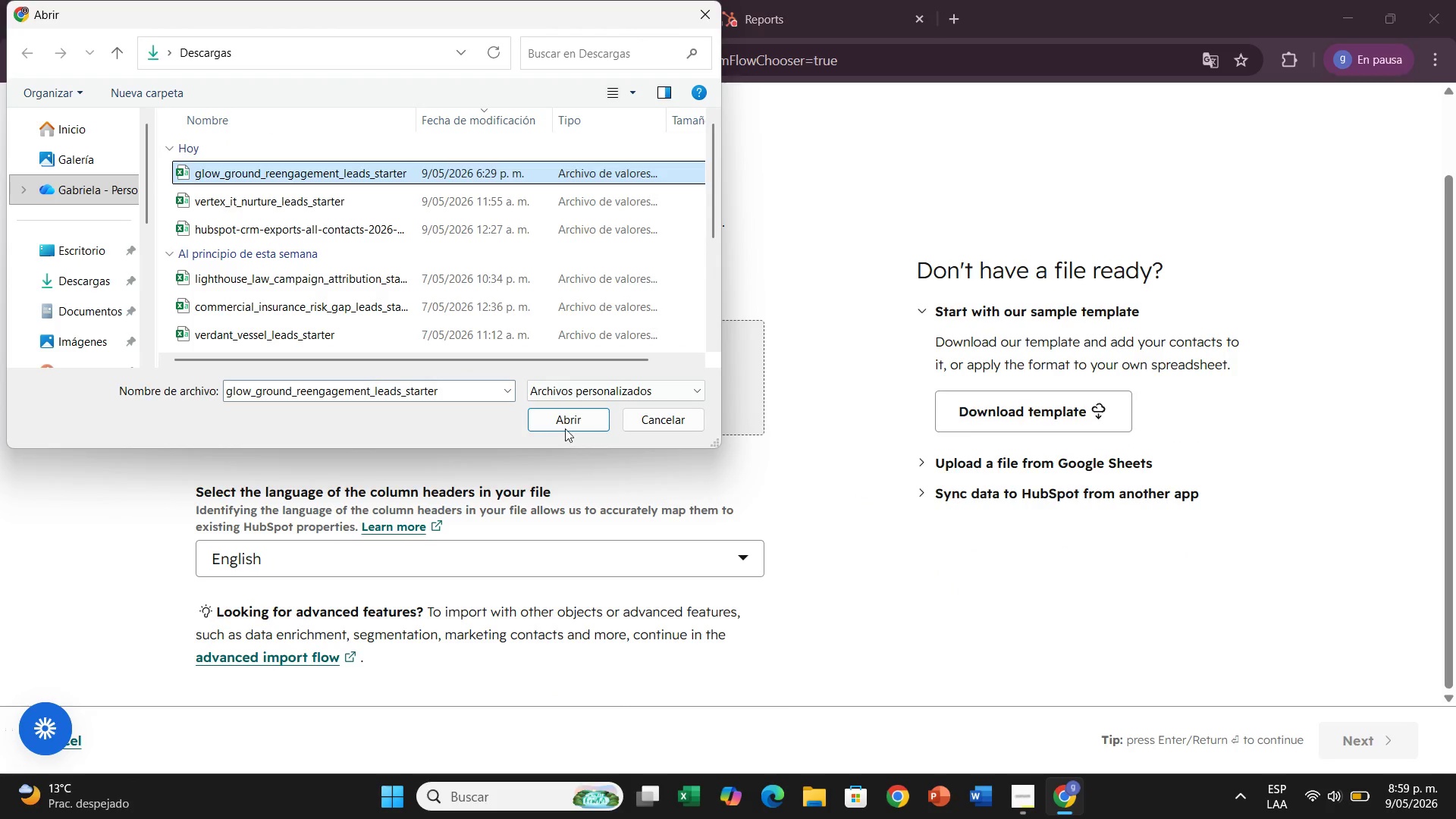 
left_click([565, 418])
 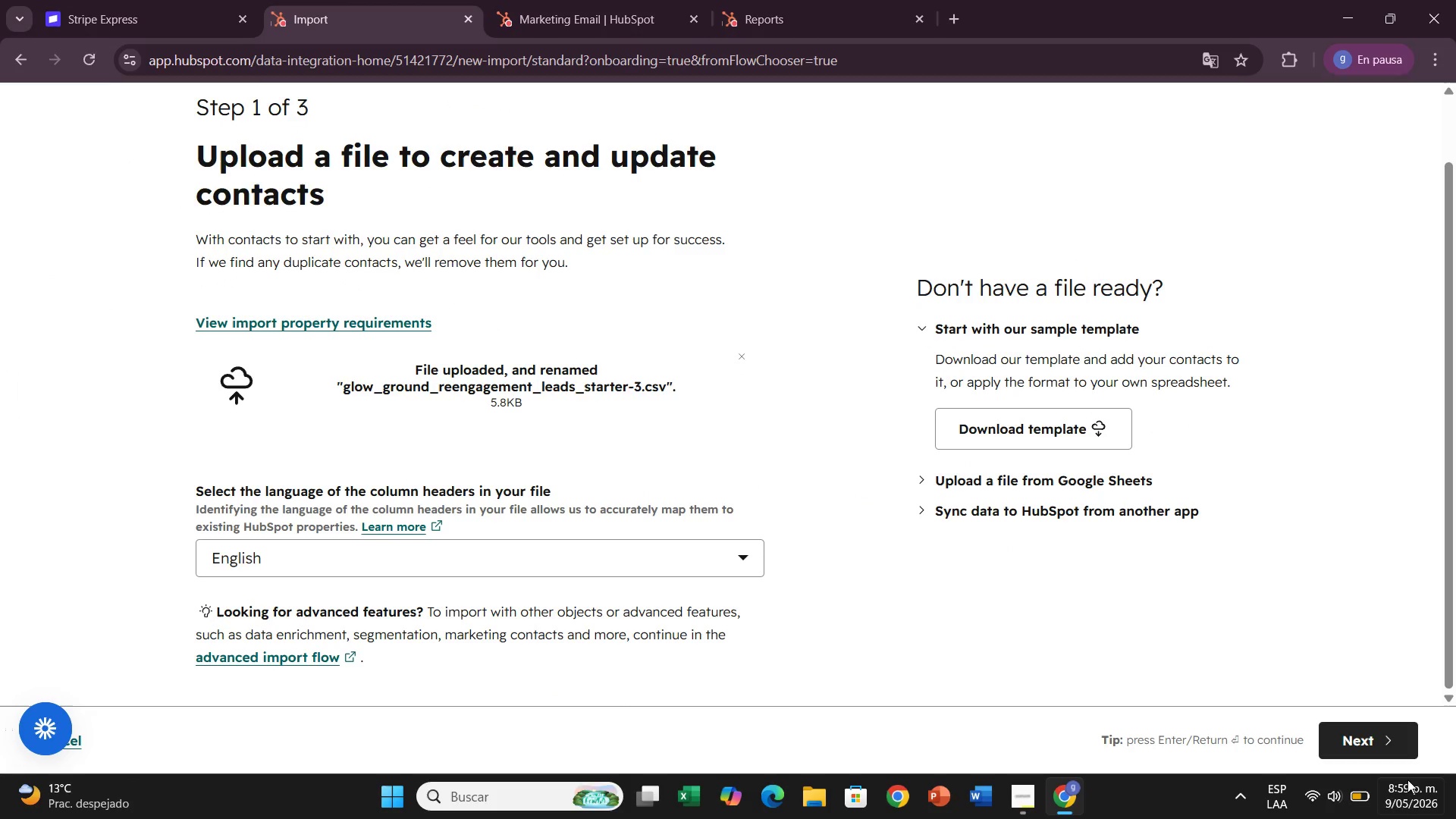 
left_click([1393, 748])
 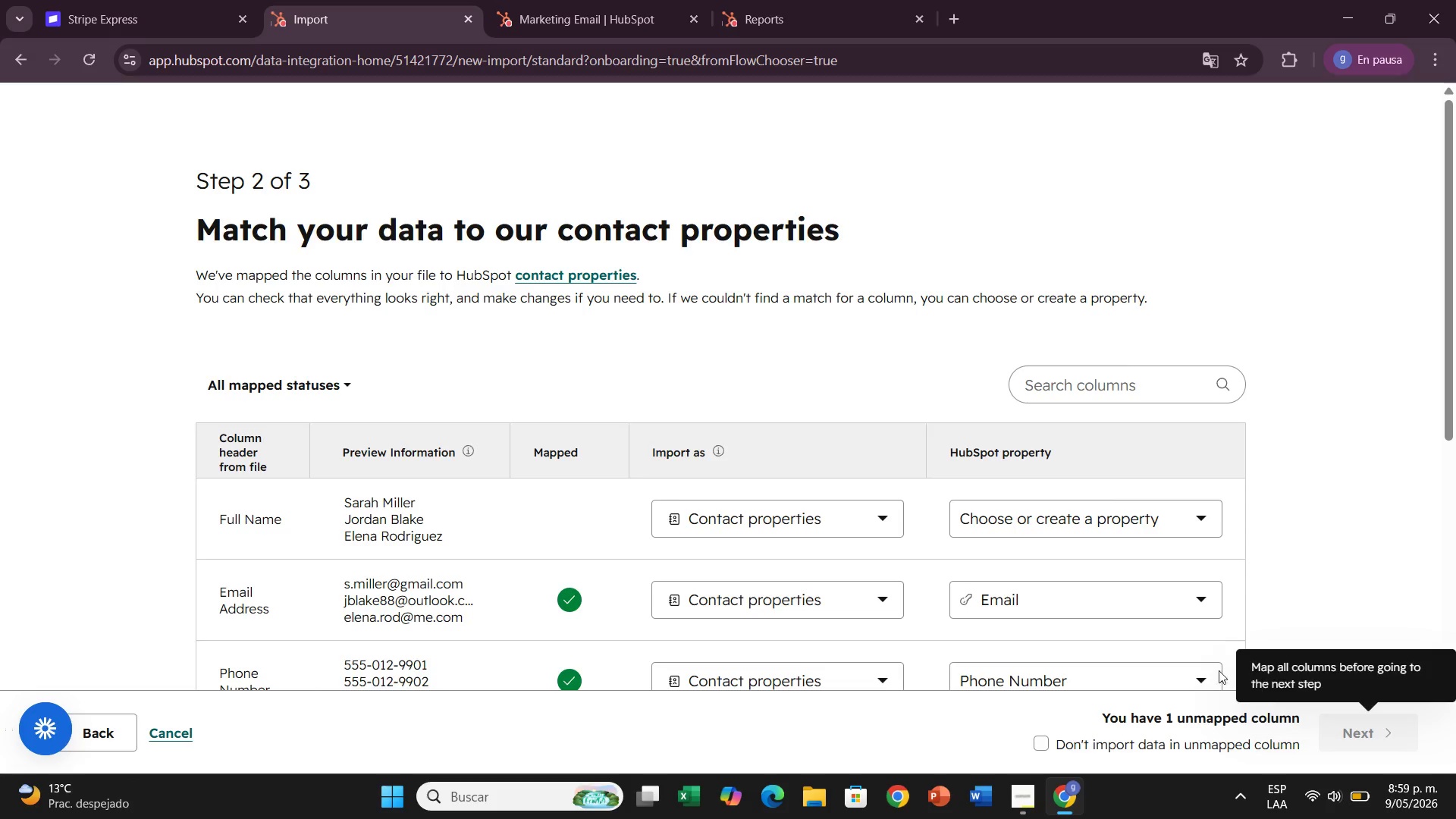 
left_click([1029, 524])
 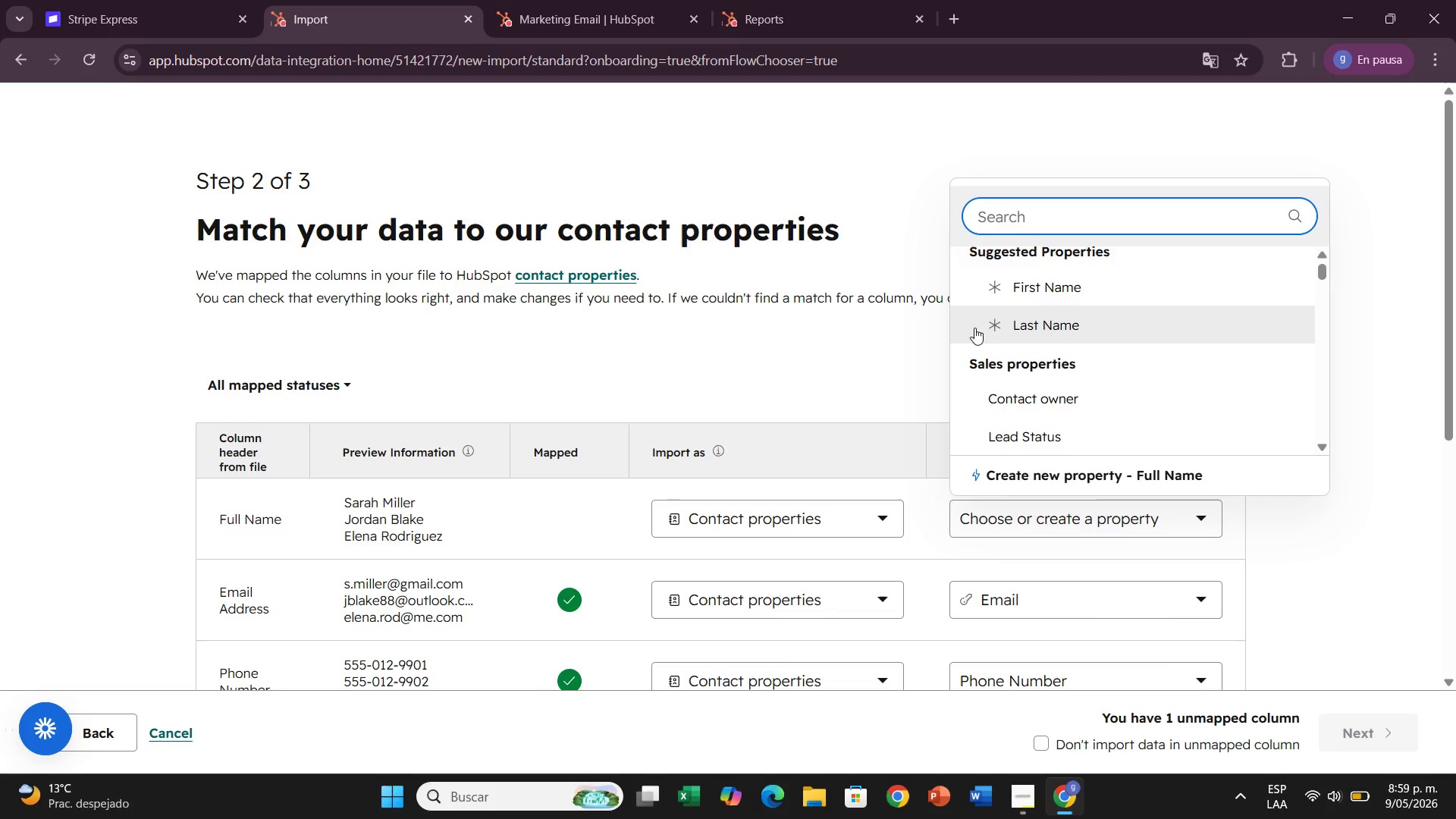 
left_click([1008, 279])
 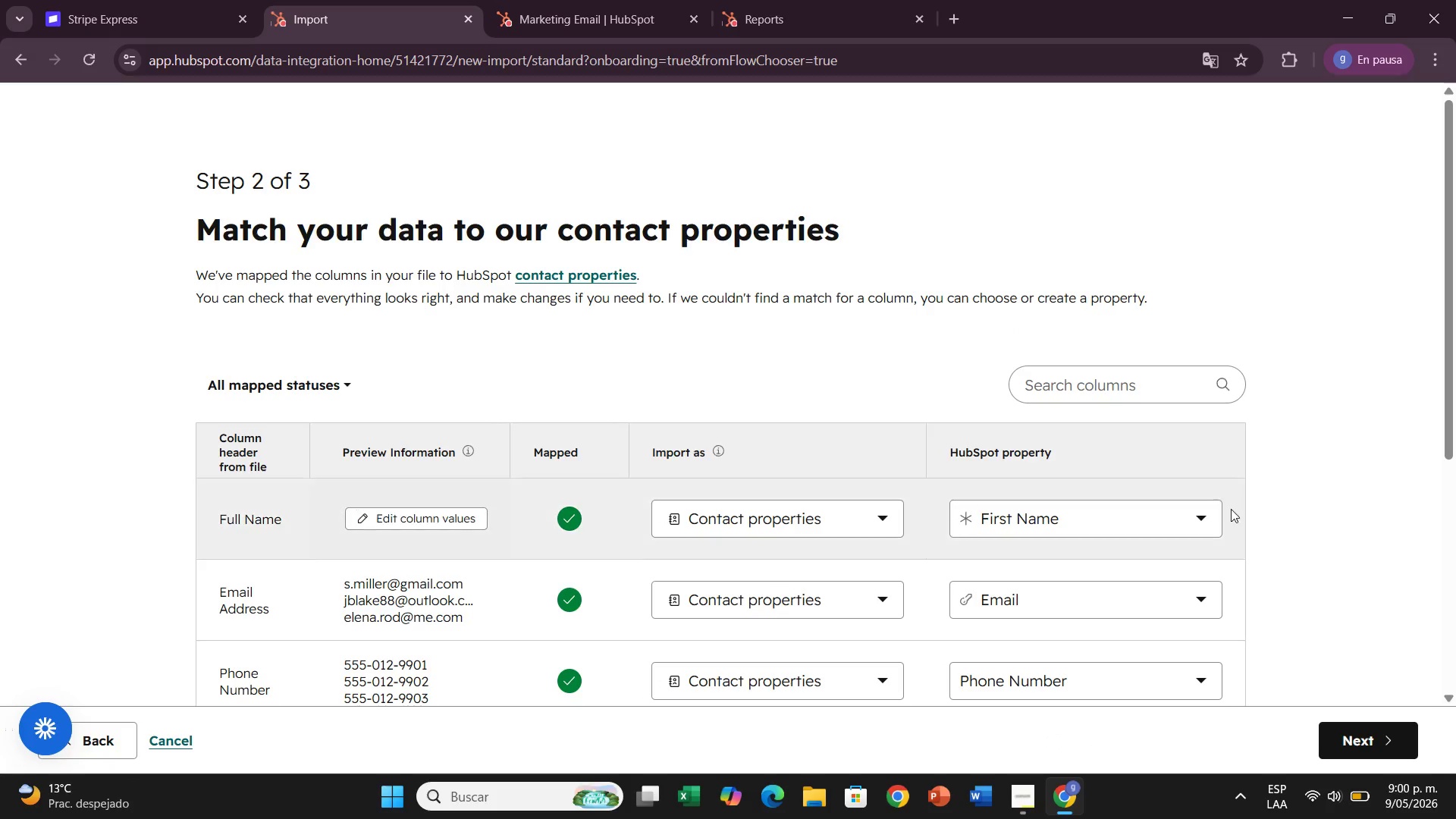 
scroll: coordinate [1288, 620], scroll_direction: down, amount: 4.0
 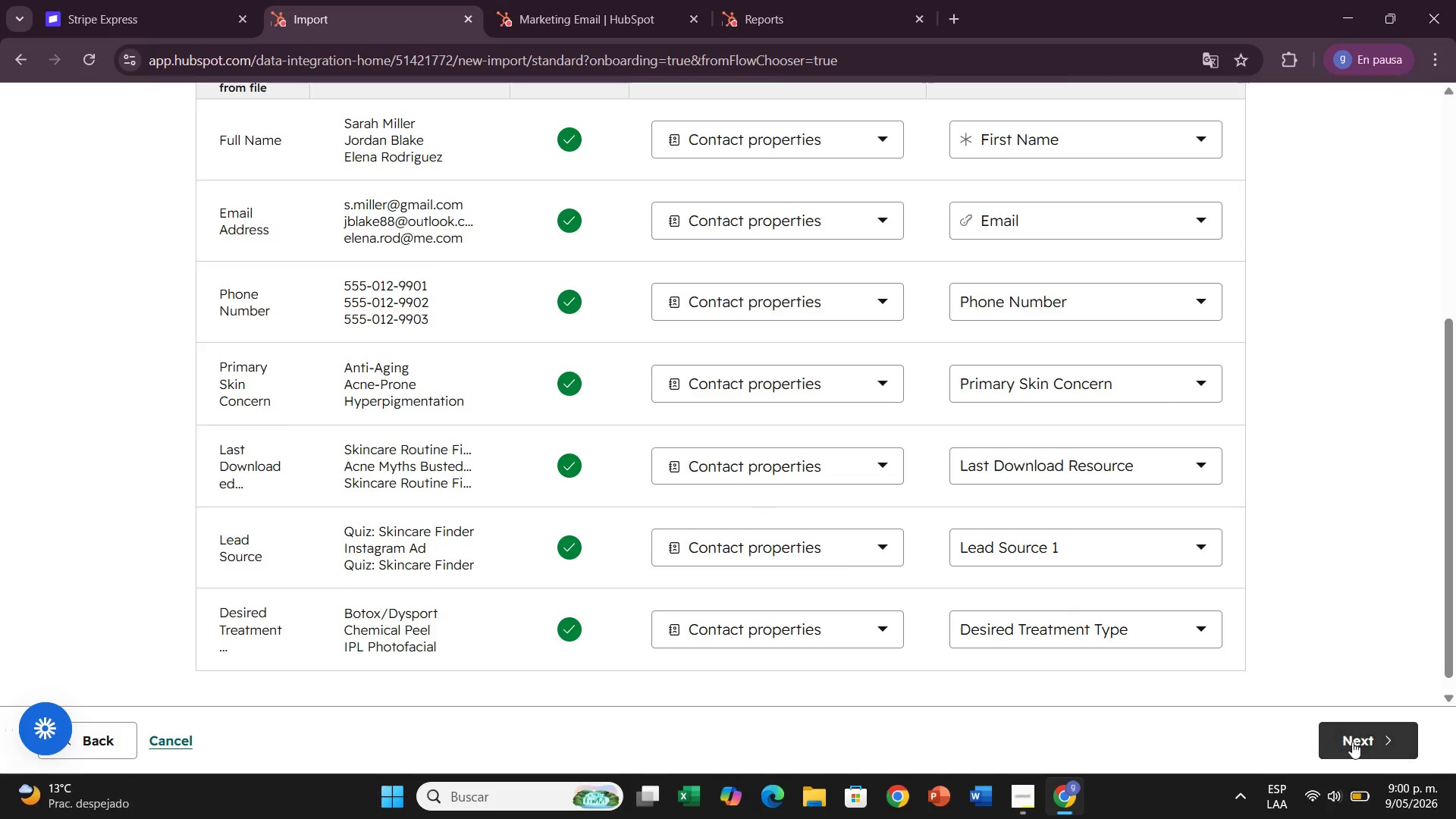 
left_click([1352, 742])
 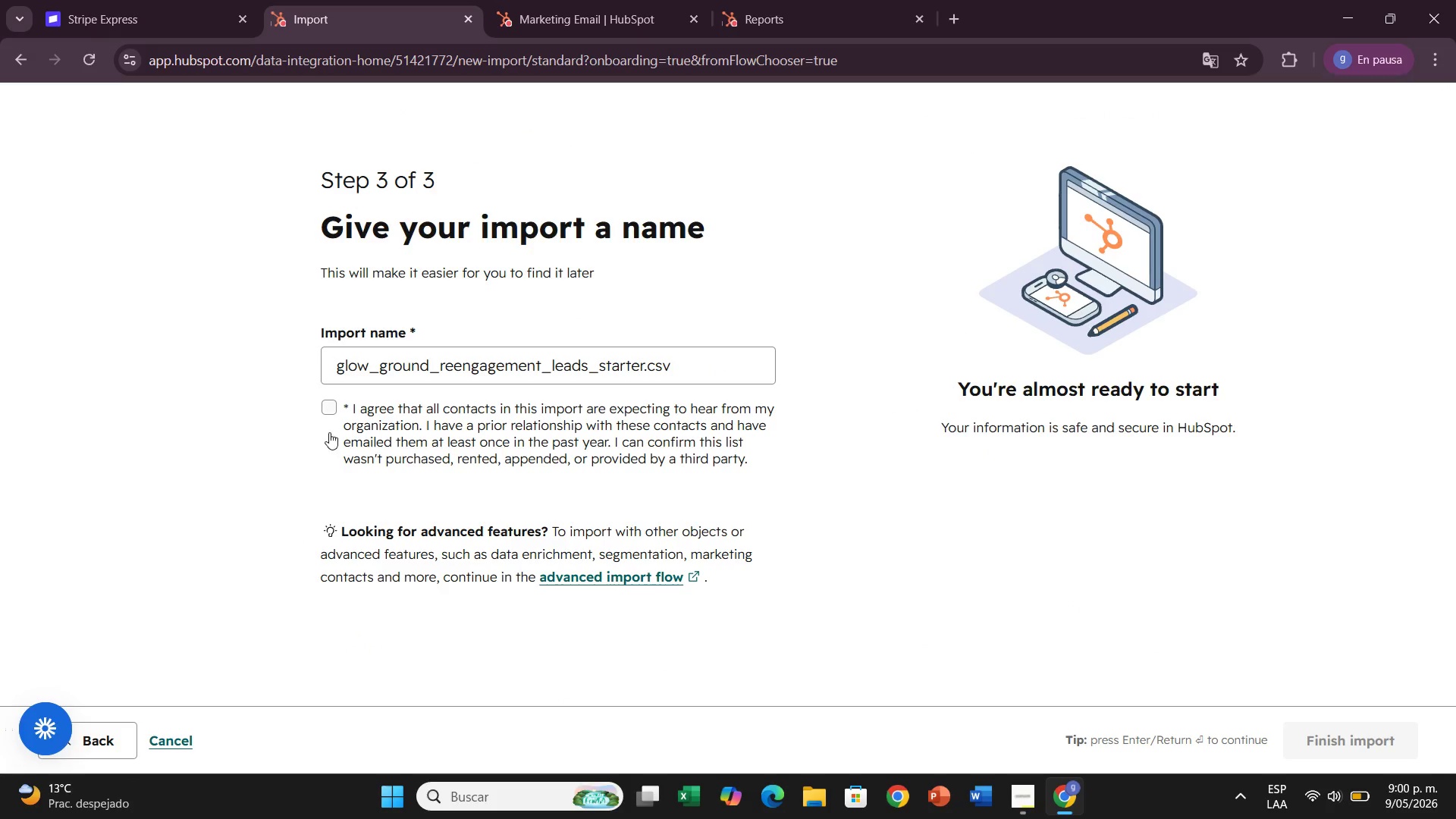 
left_click([341, 402])
 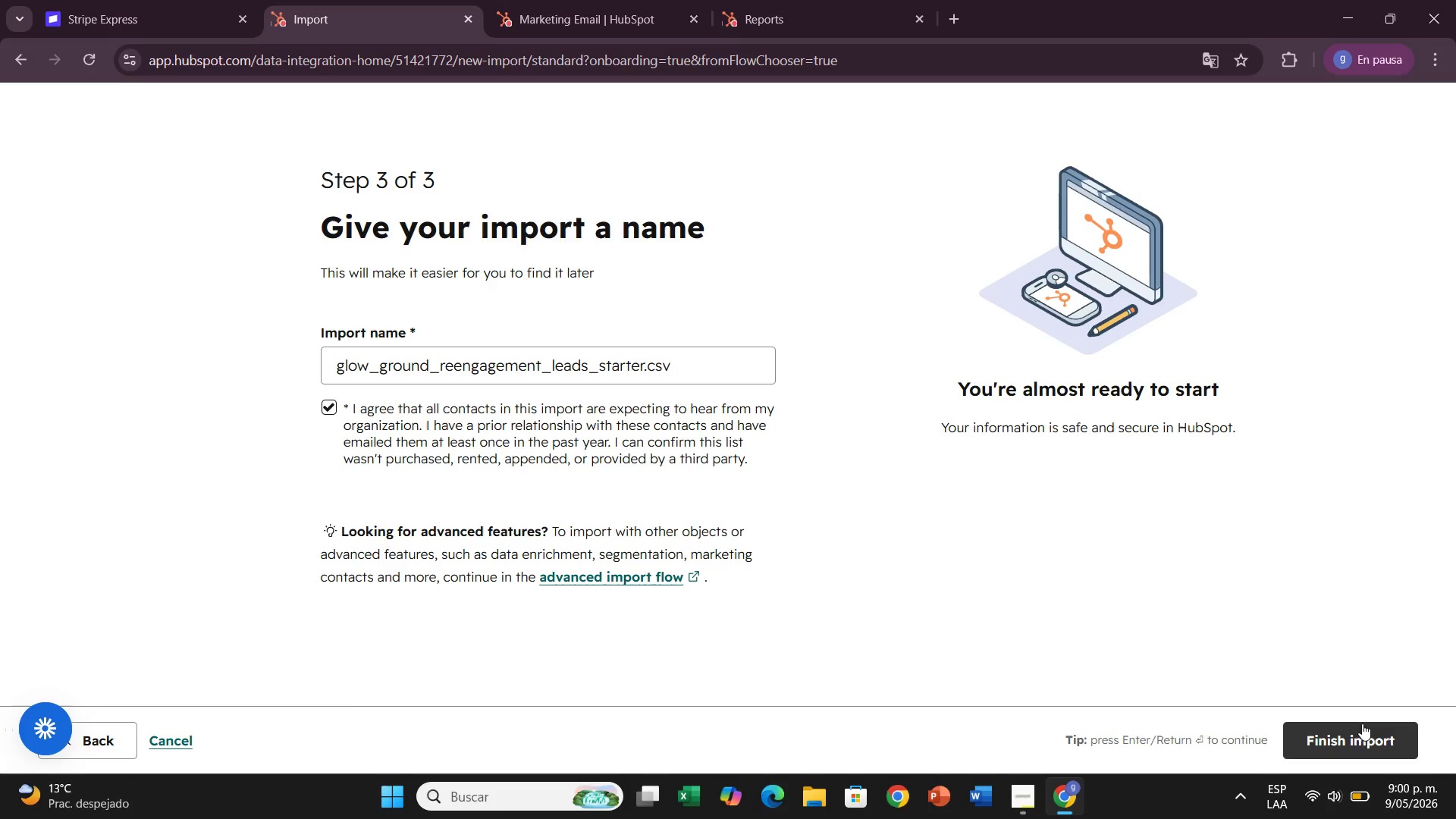 
left_click([1360, 737])
 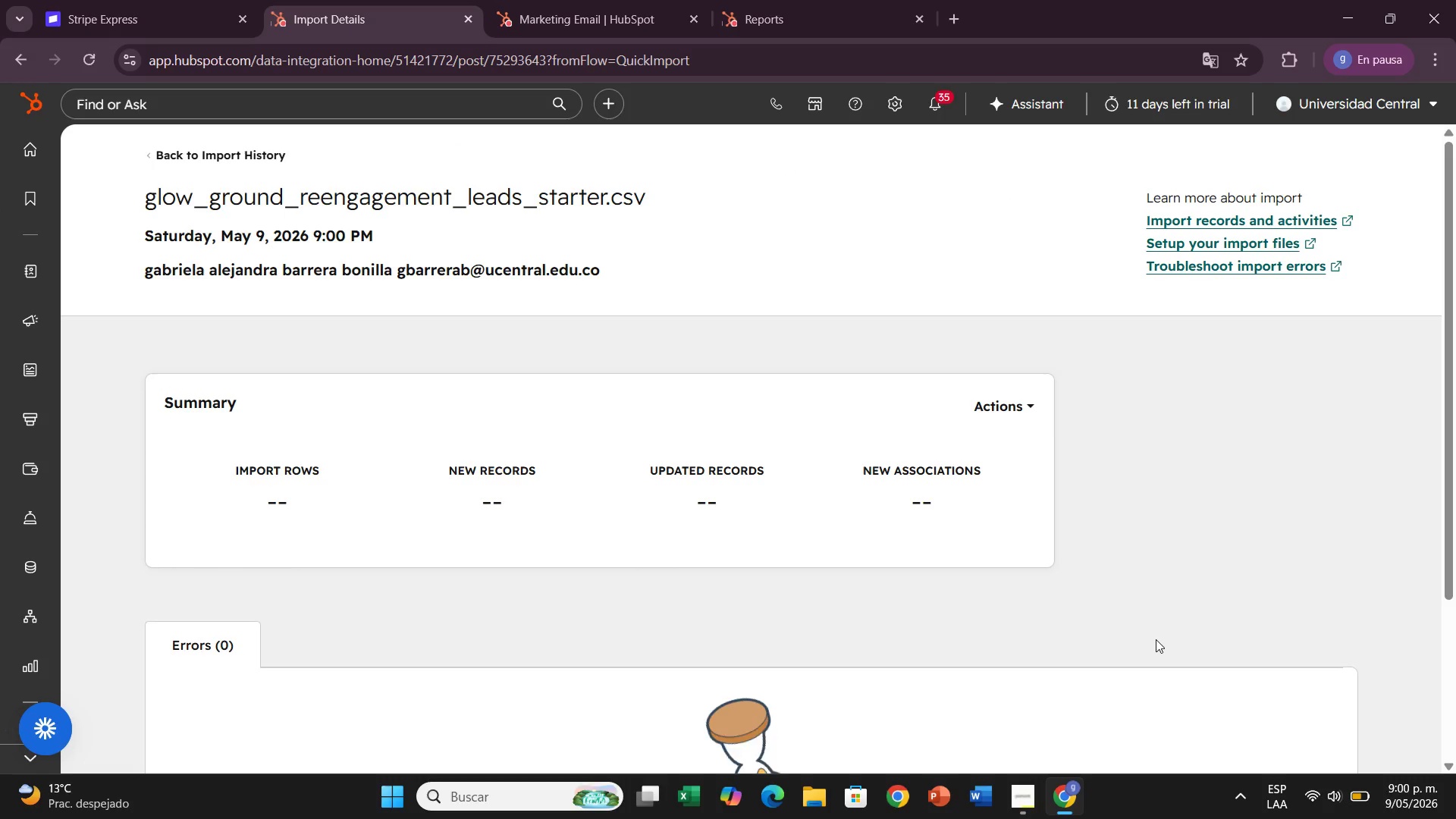 
wait(10.94)
 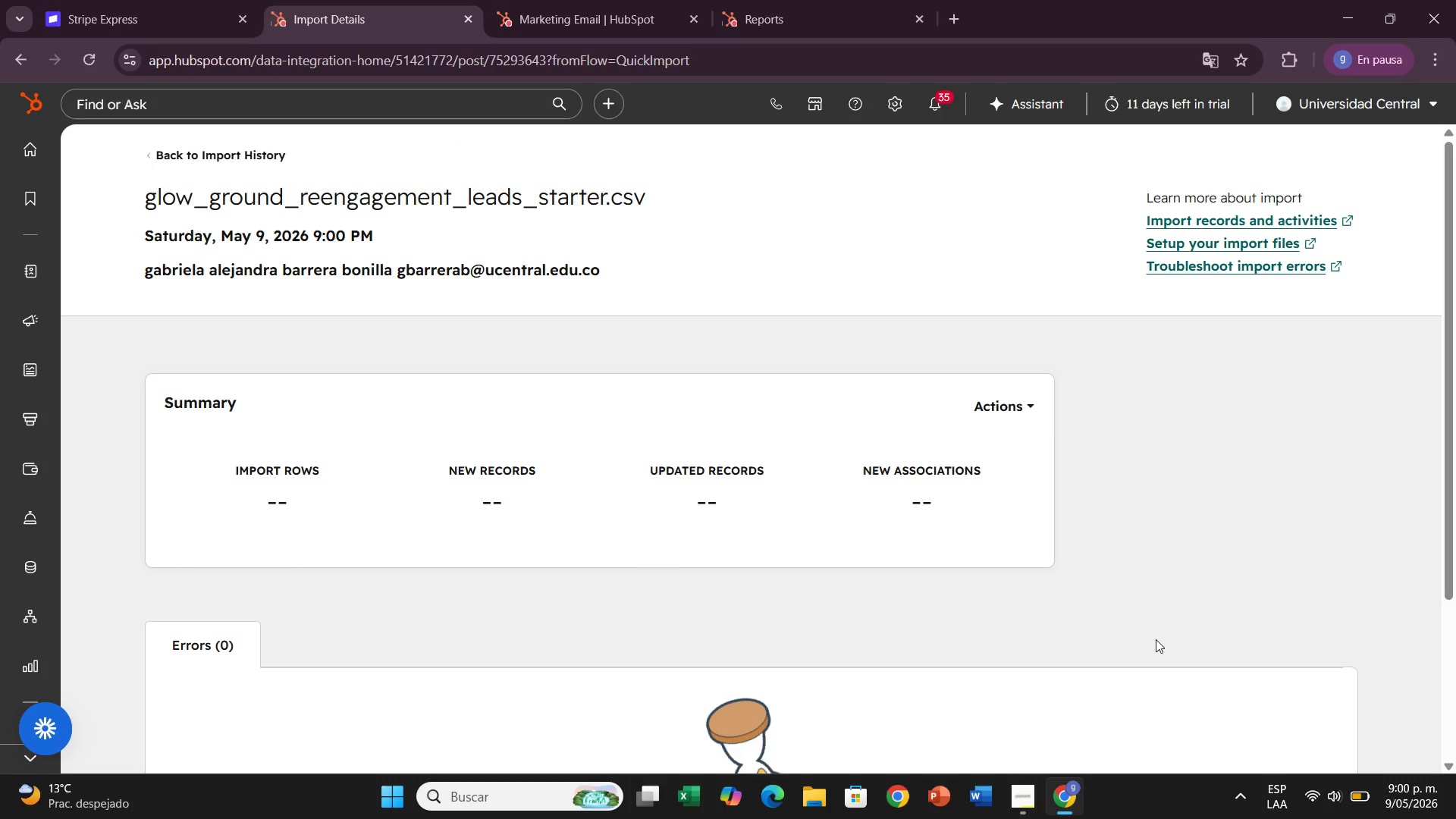 
scroll: coordinate [696, 594], scroll_direction: down, amount: 3.0
 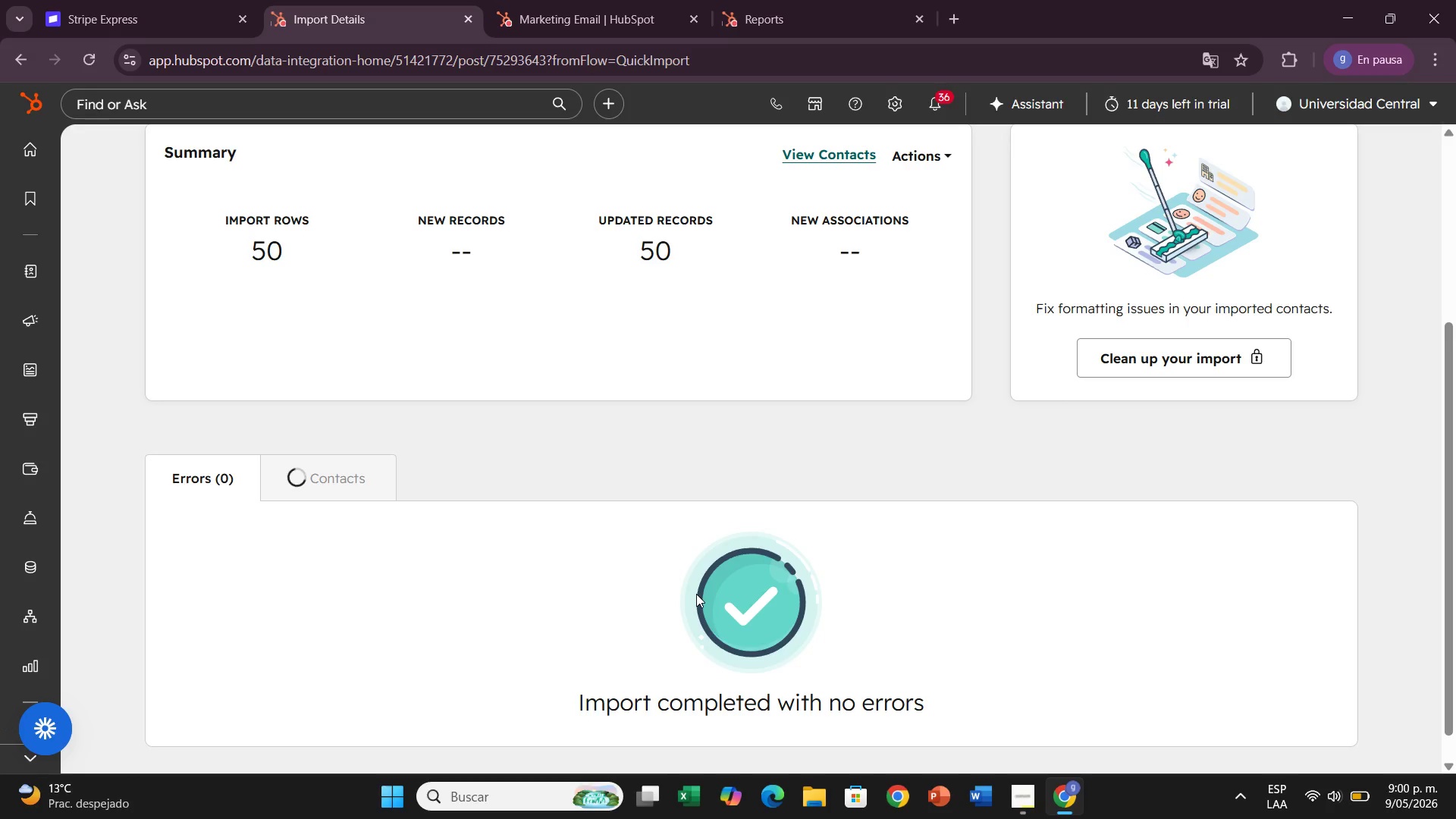 
wait(25.63)
 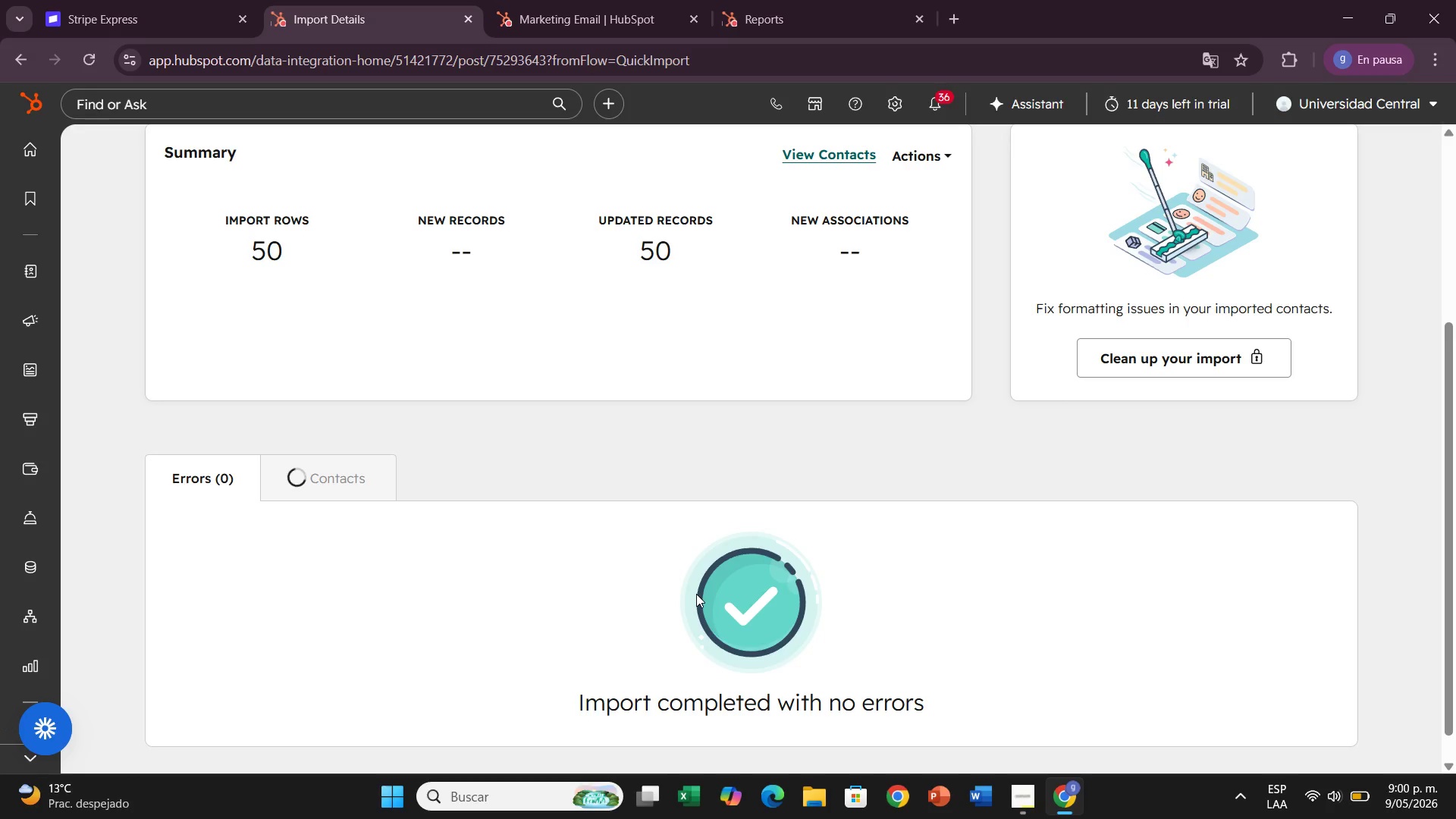 
scroll: coordinate [686, 502], scroll_direction: up, amount: 2.0
 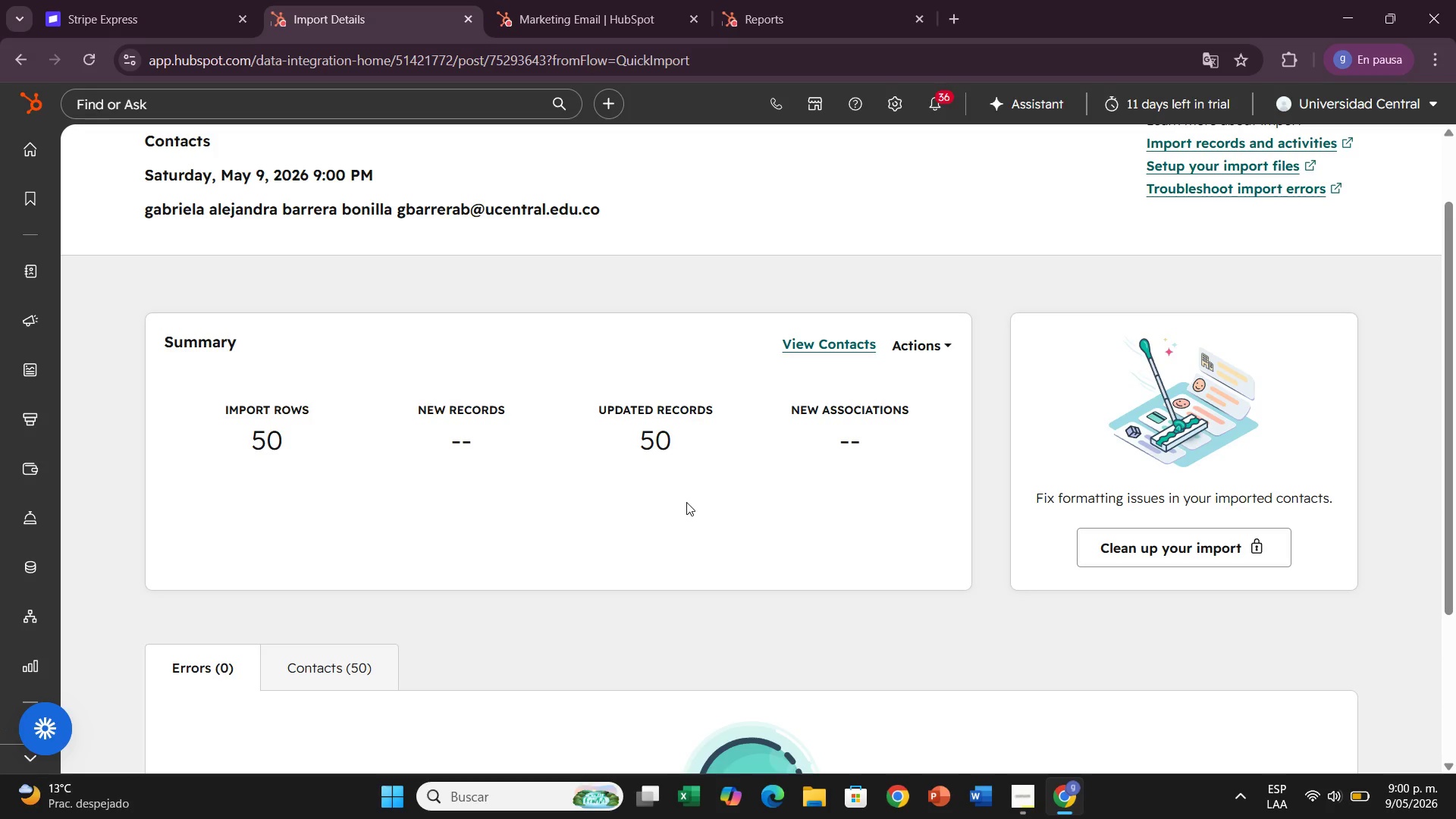 
wait(10.43)
 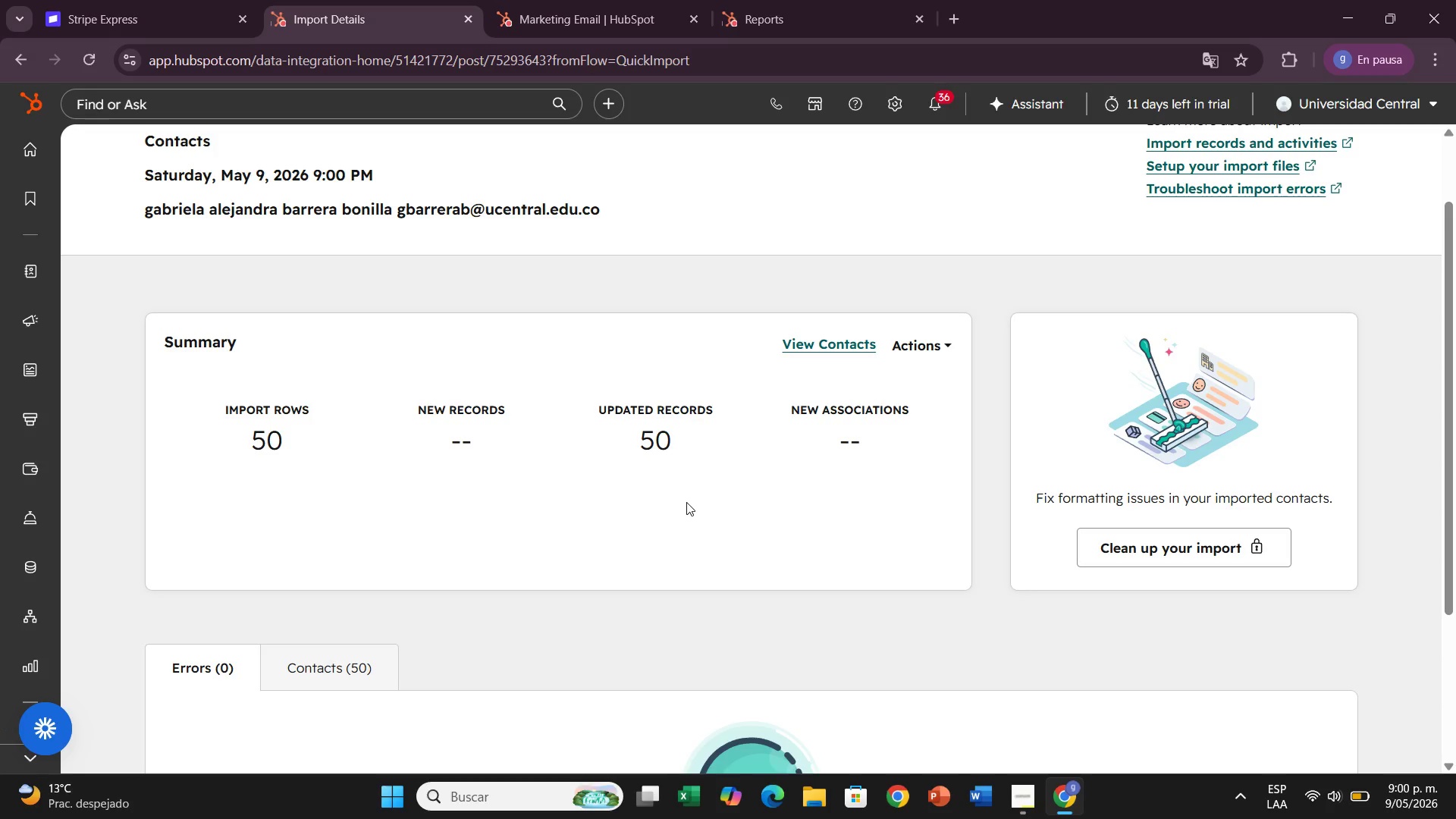 
left_click([842, 339])
 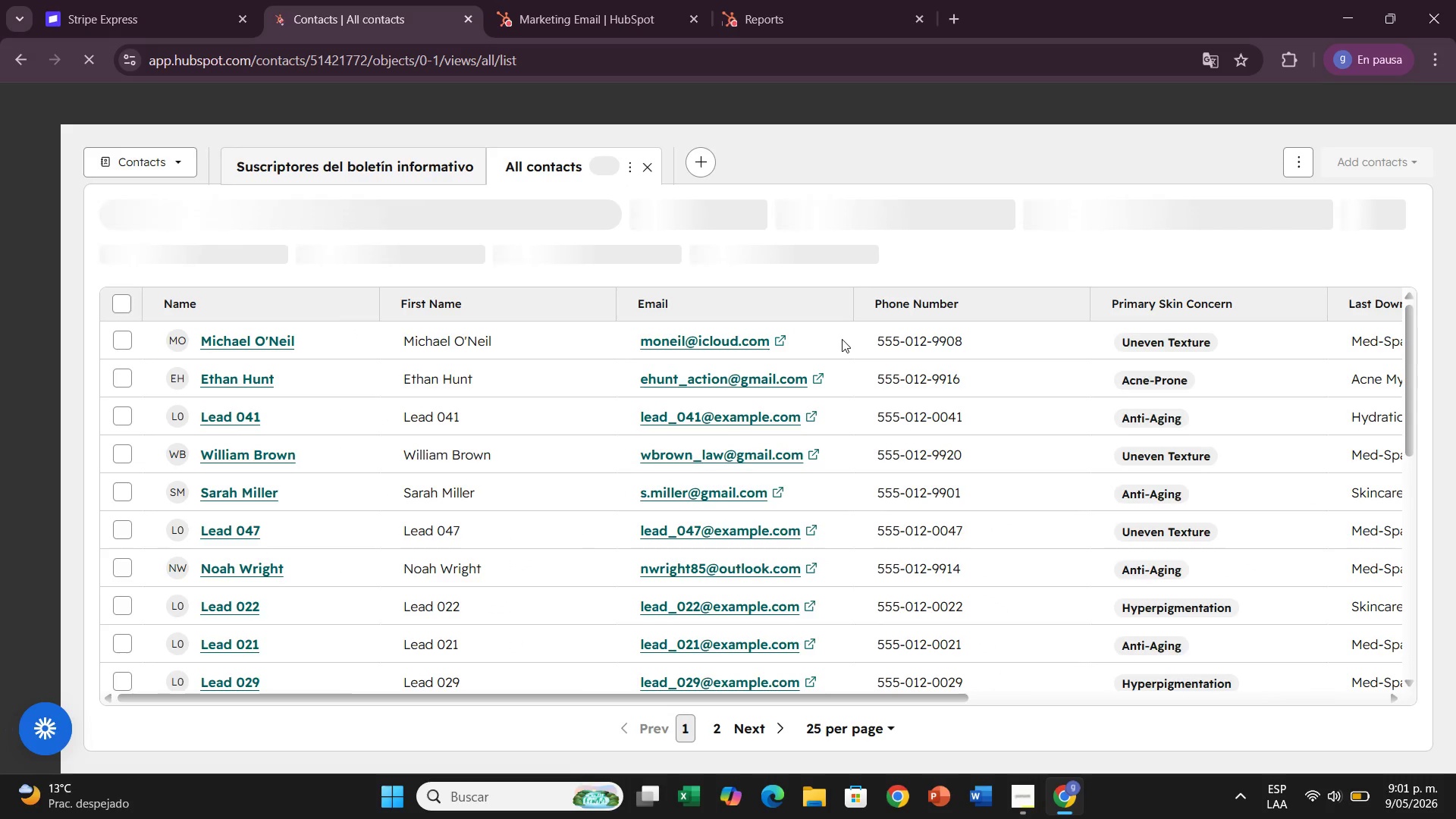 
wait(10.59)
 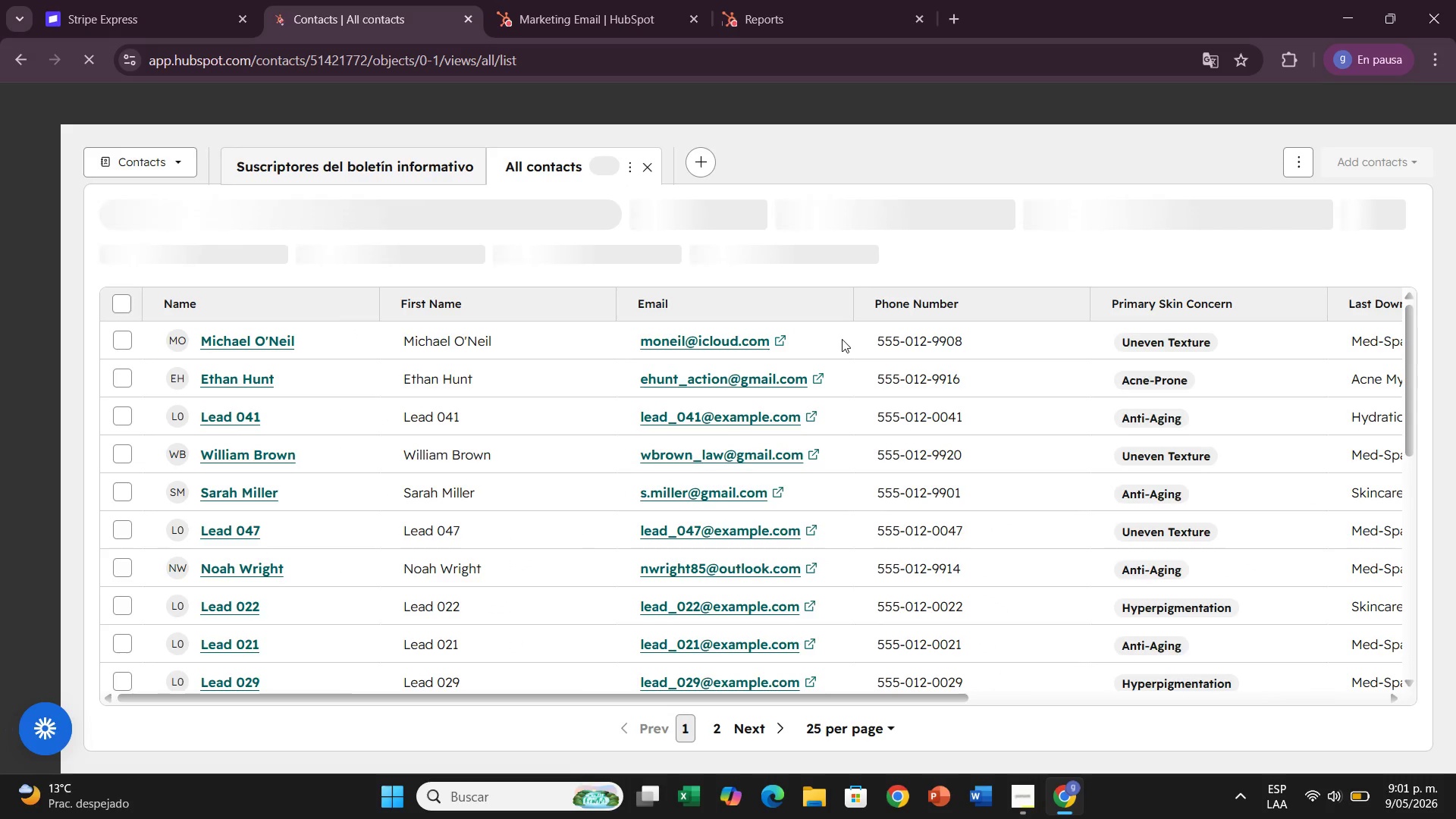 
left_click([1022, 218])
 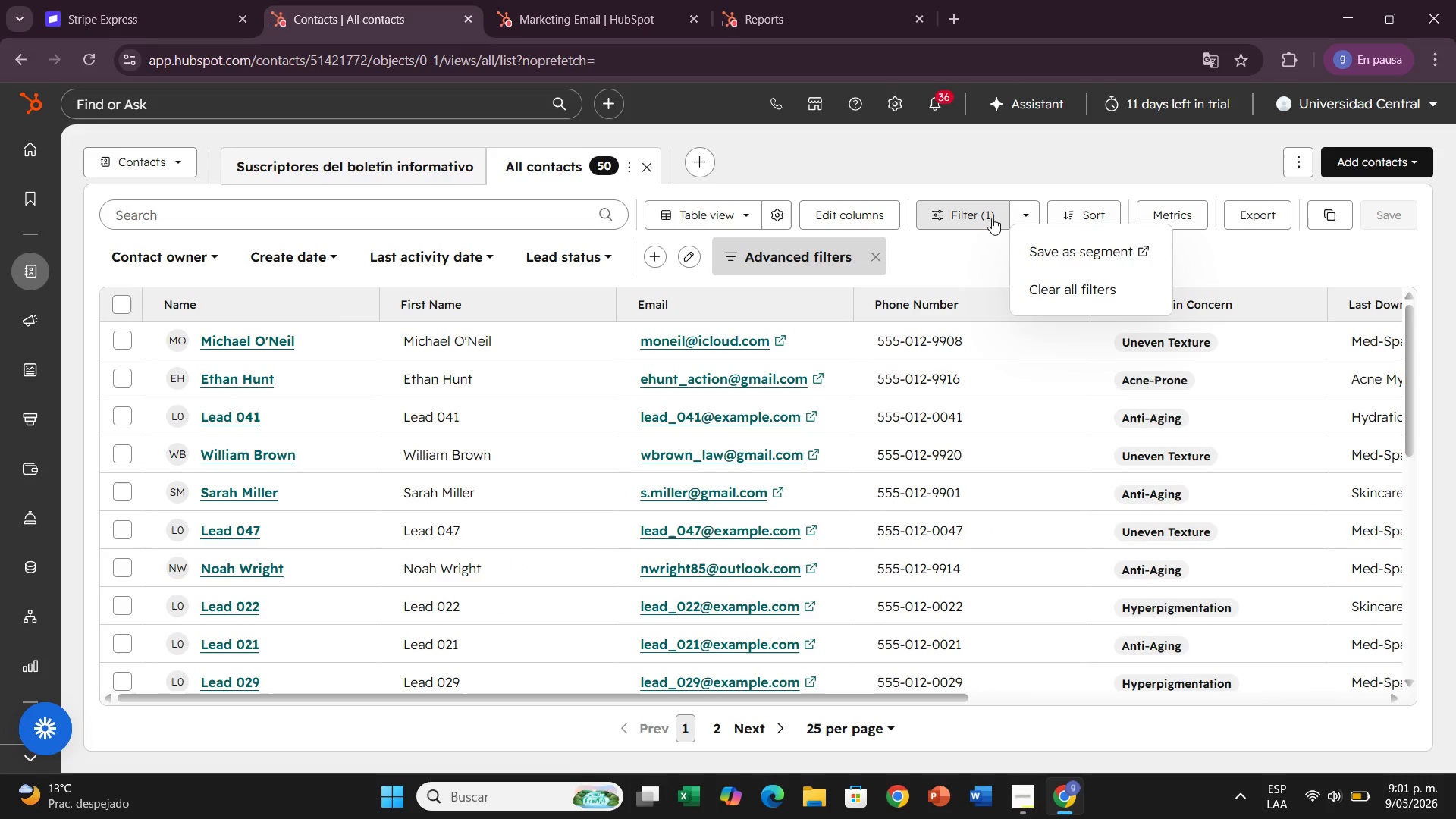 
left_click([992, 218])
 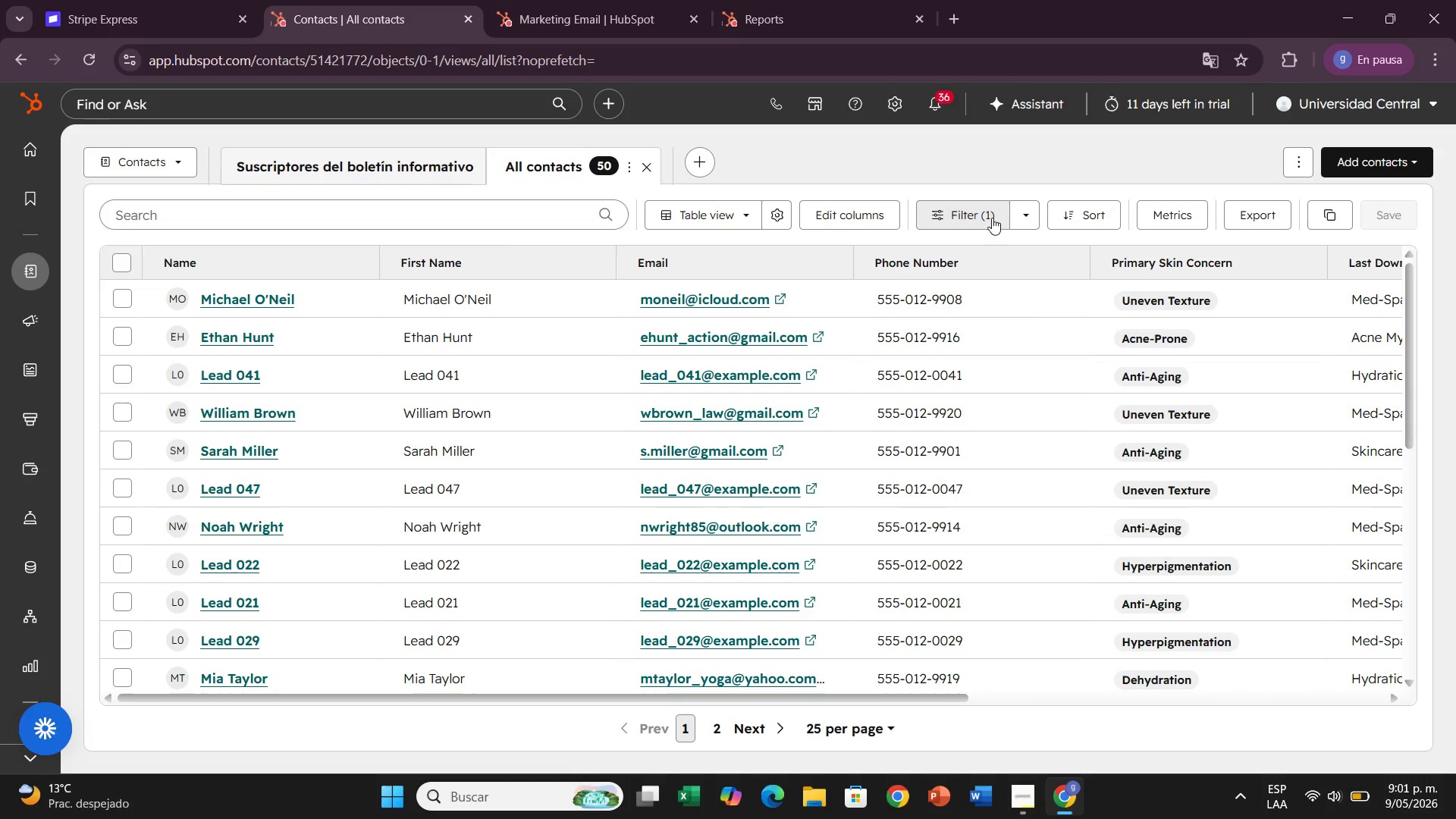 
left_click([992, 218])
 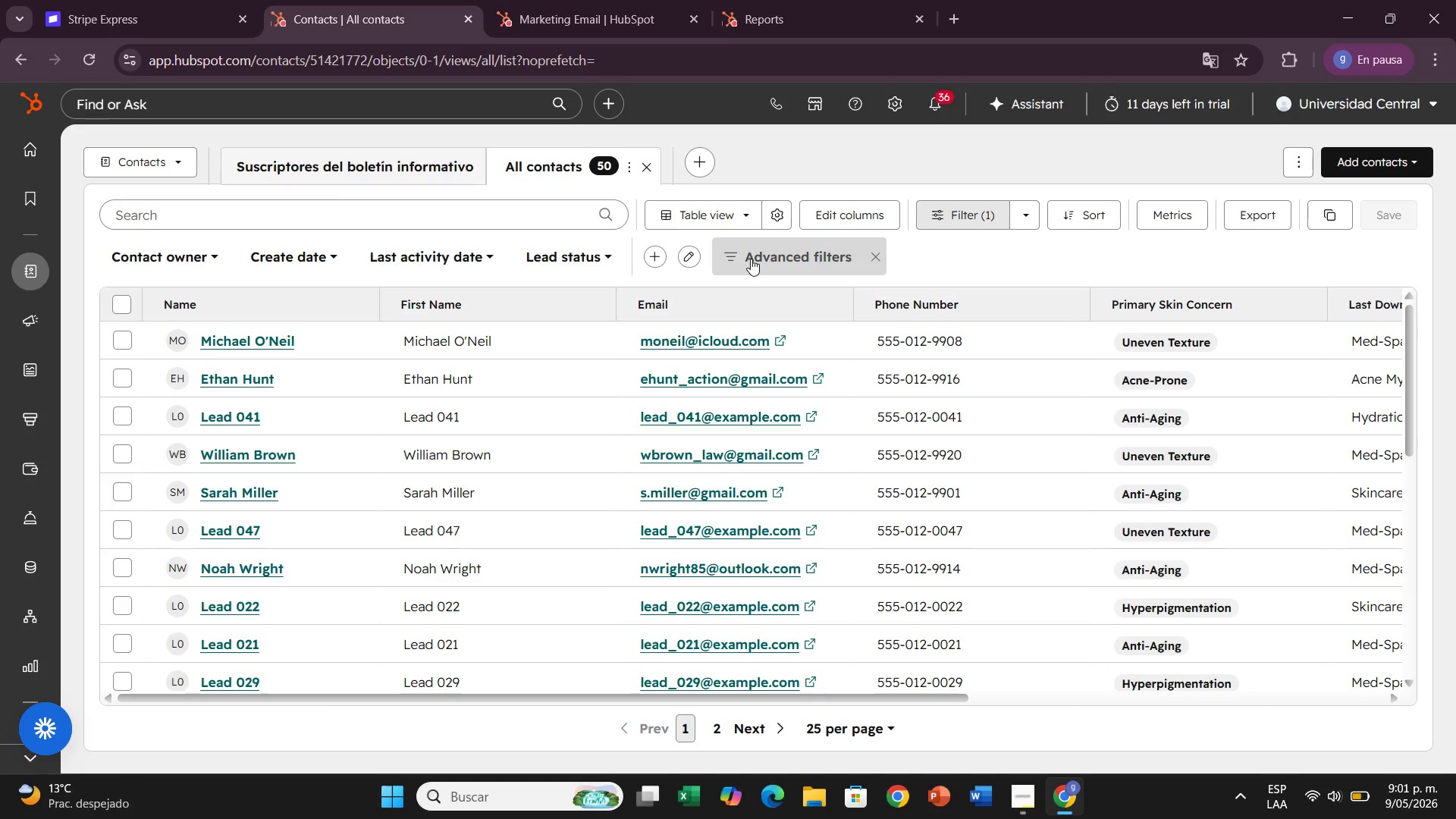 
left_click([751, 259])
 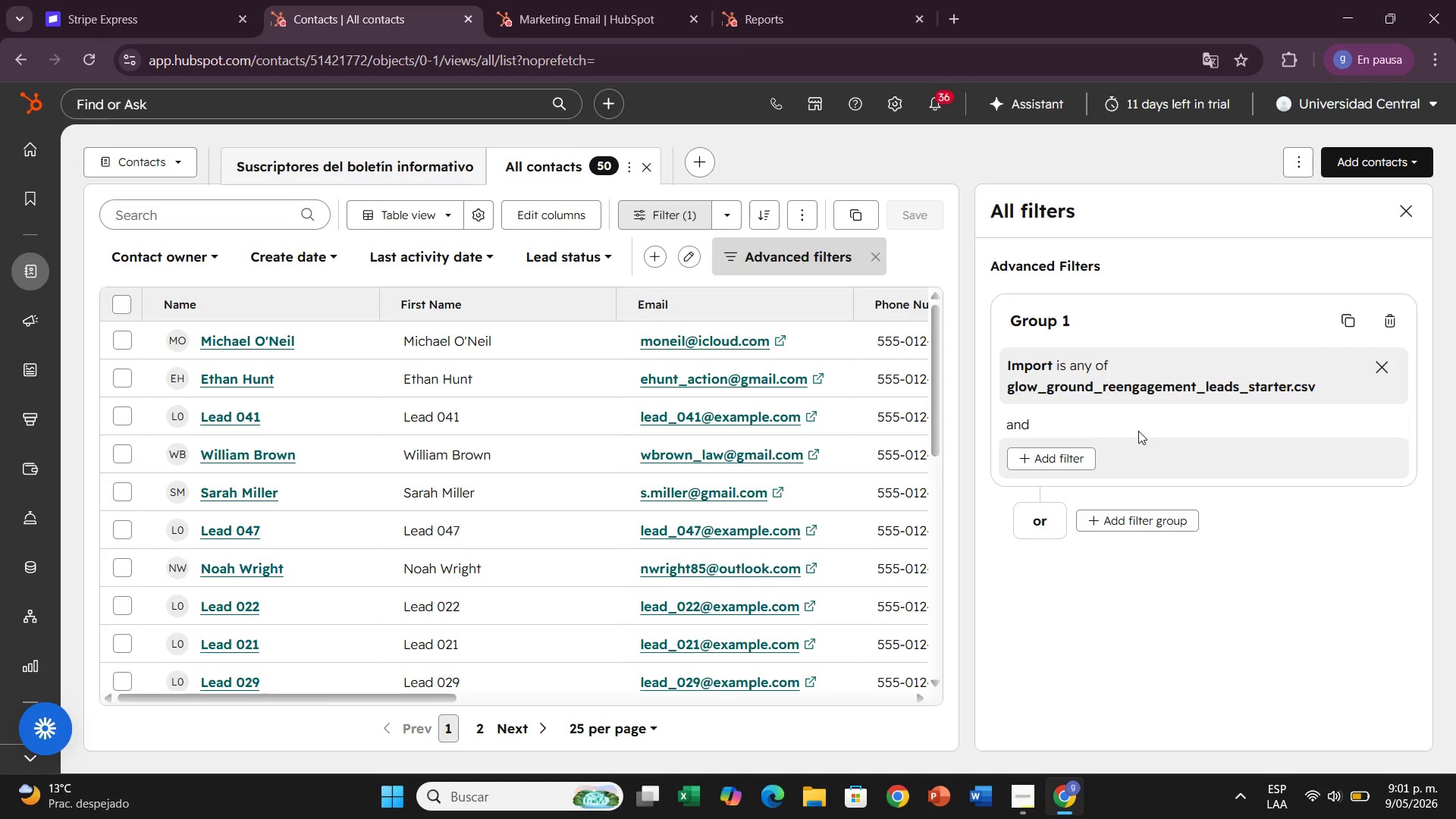 
left_click([1406, 209])
 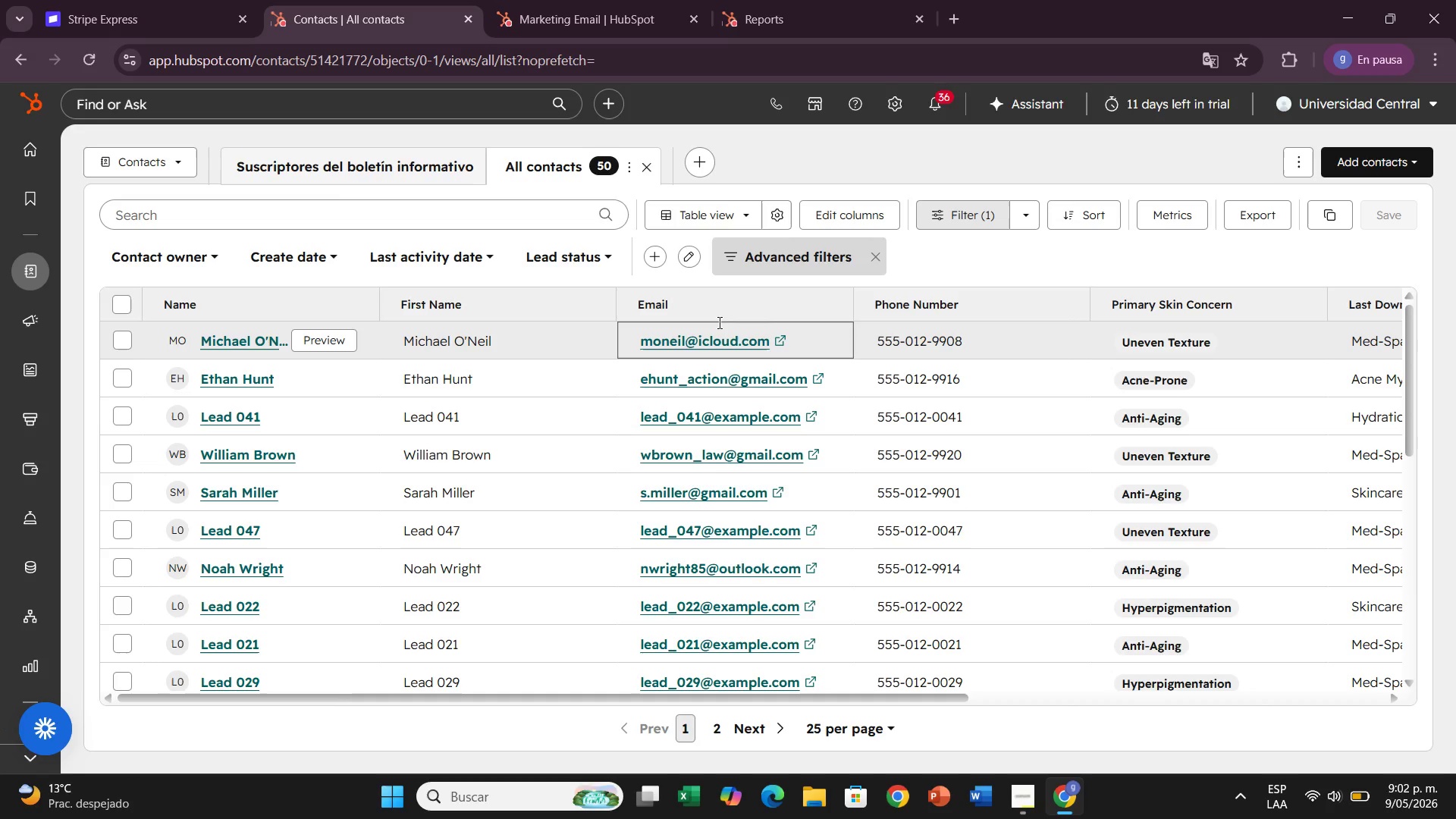 
wait(55.0)
 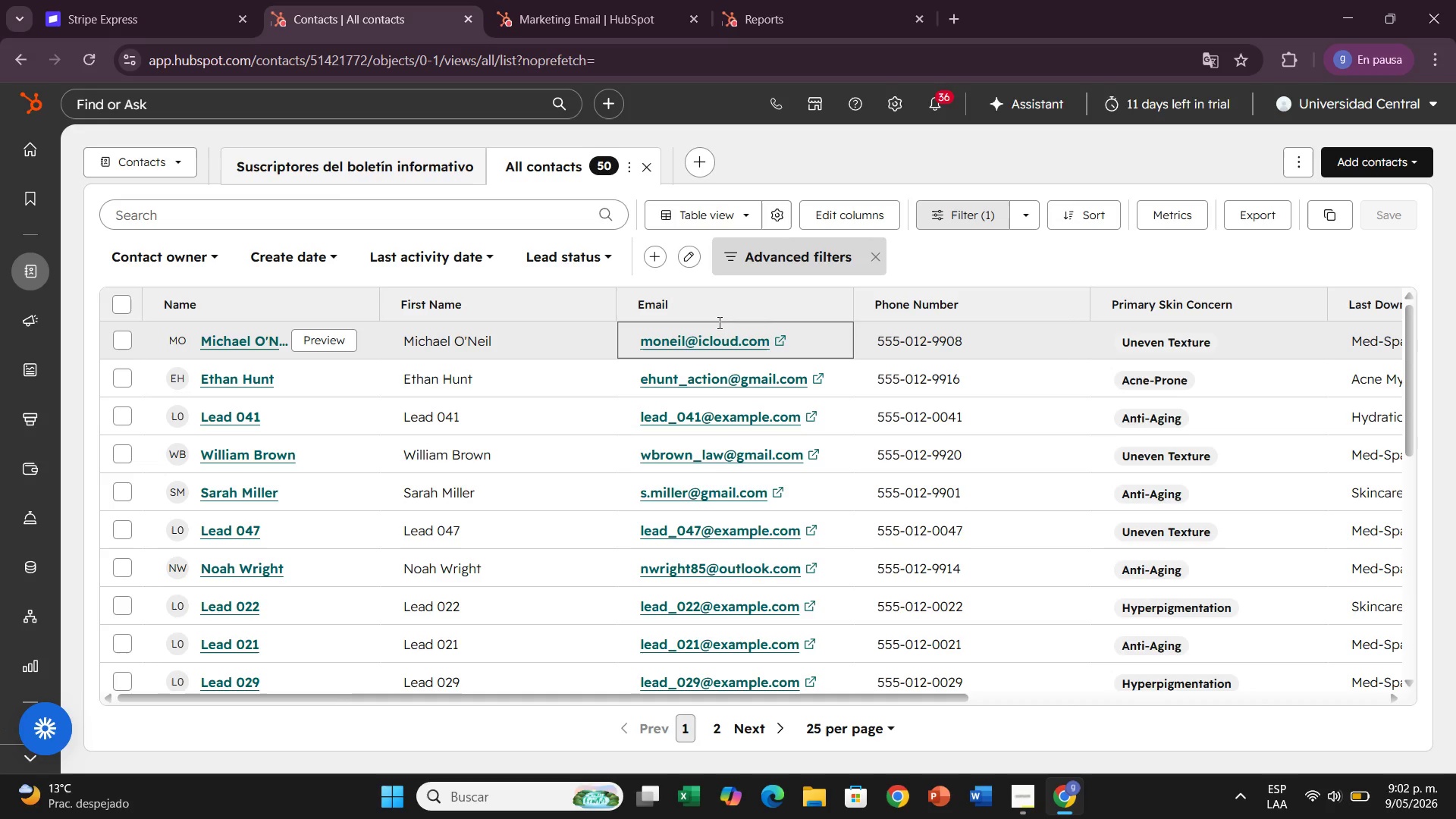 
left_click([763, 253])
 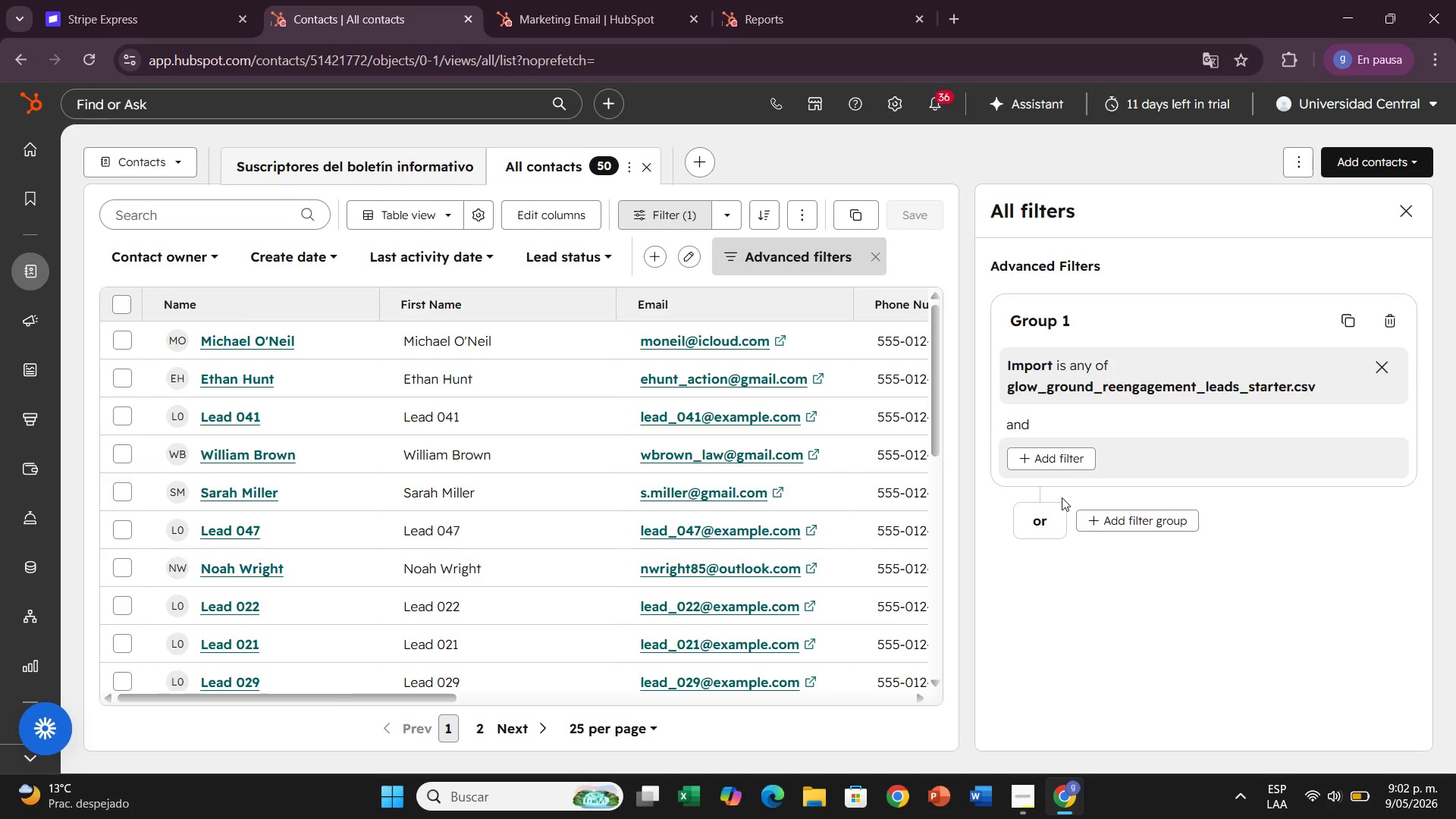 
wait(33.33)
 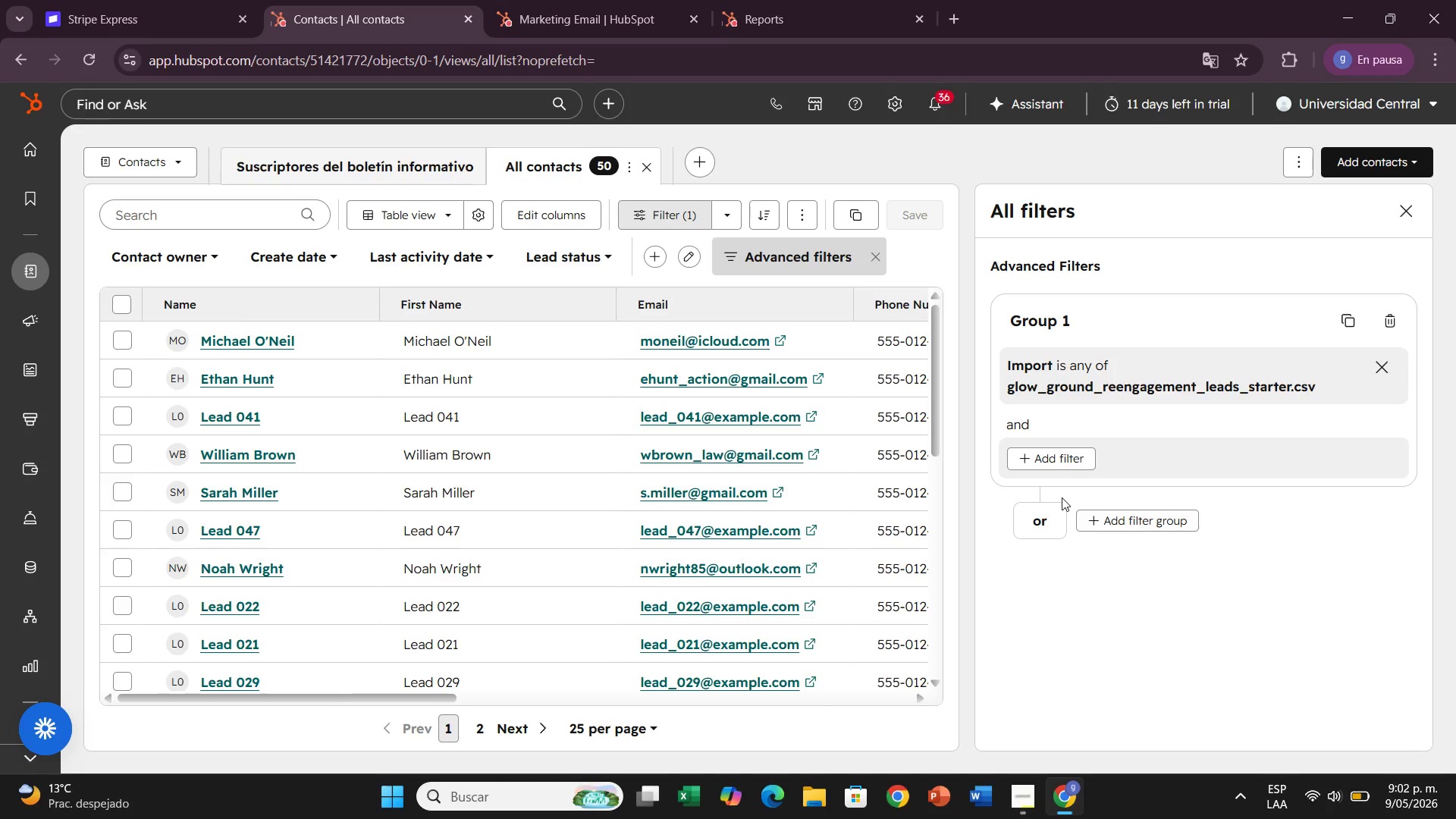 
left_click([1409, 202])
 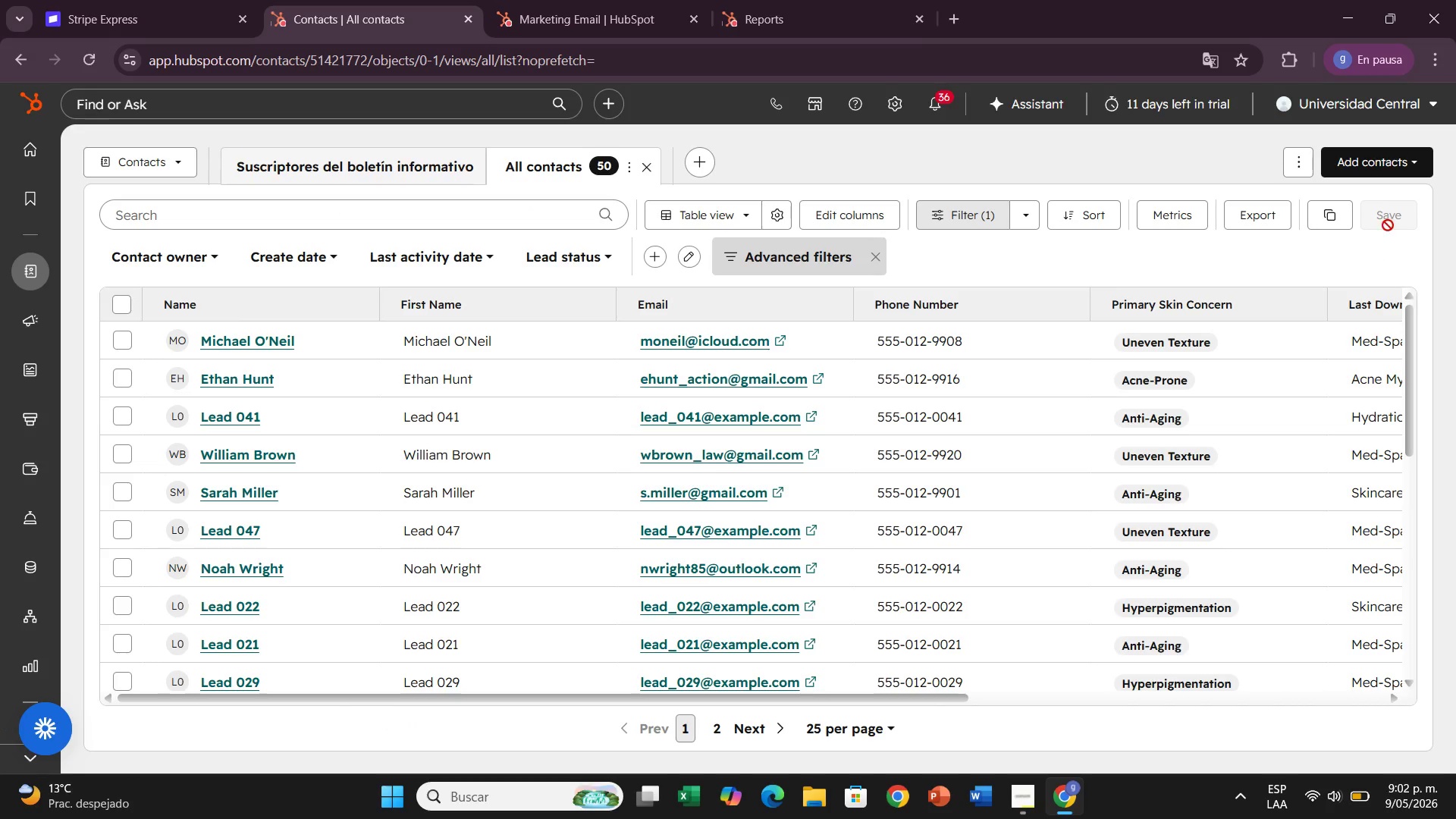 
left_click([1389, 223])
 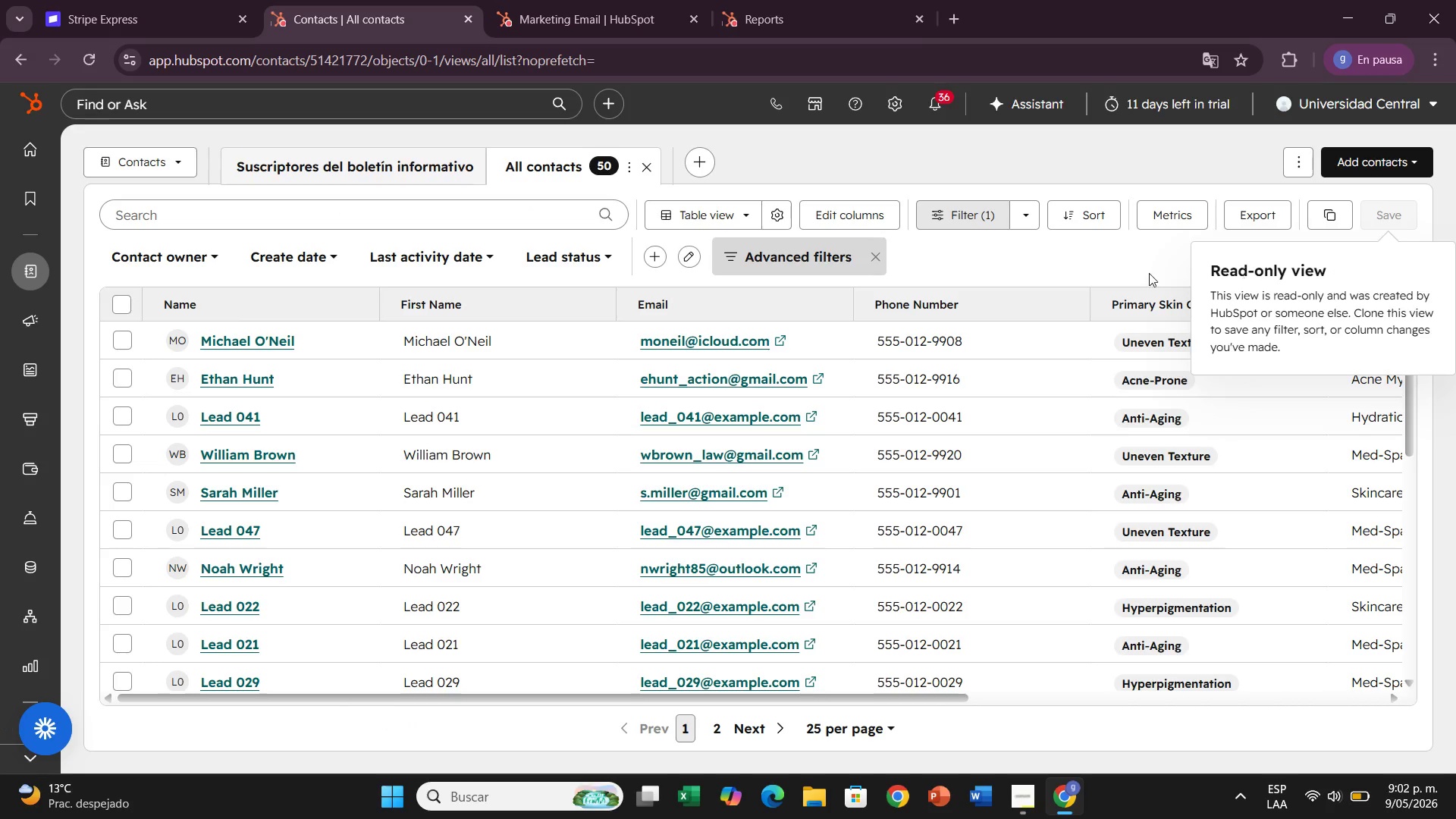 
left_click([1127, 276])
 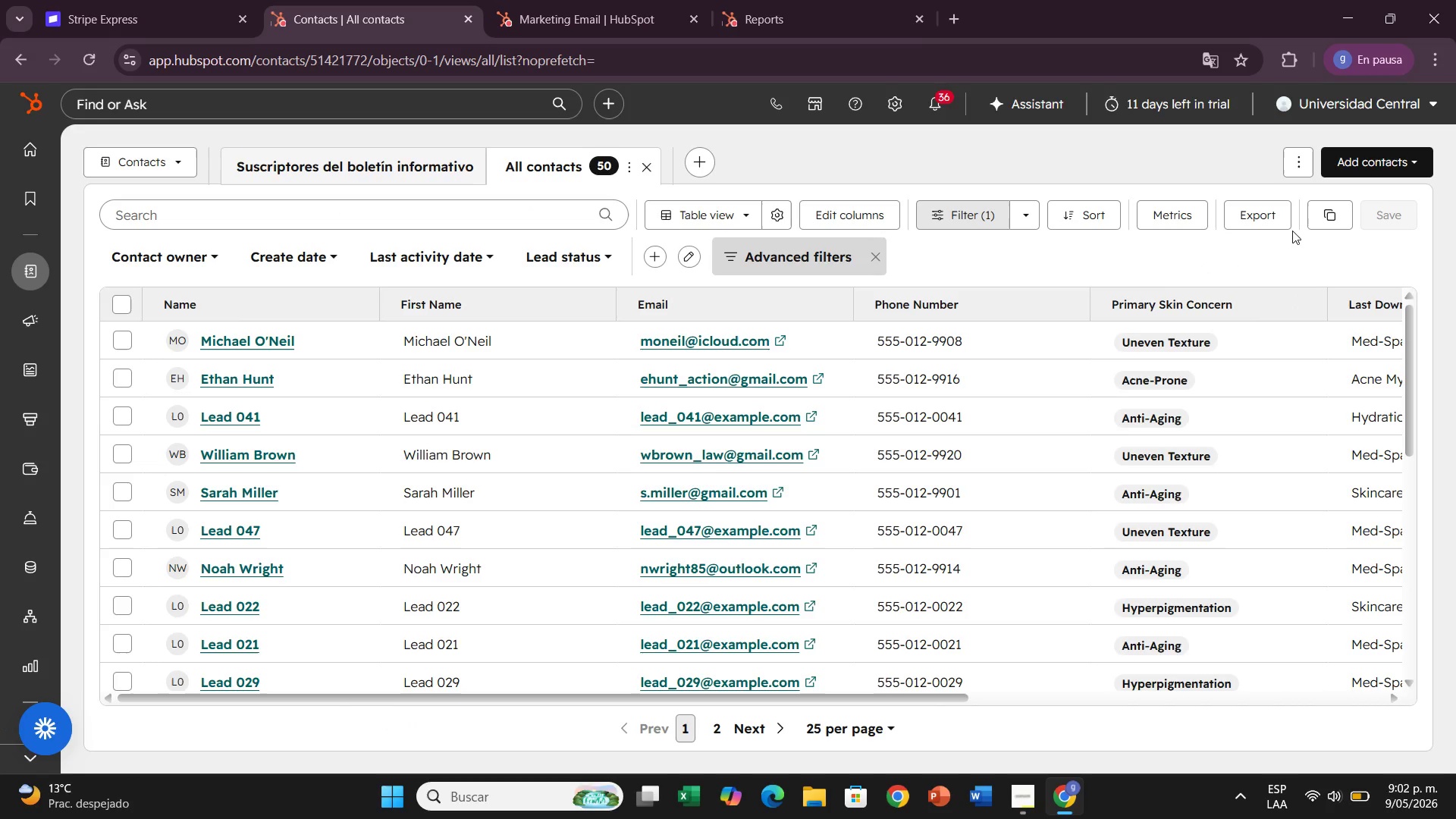 
mouse_move([1324, 219])
 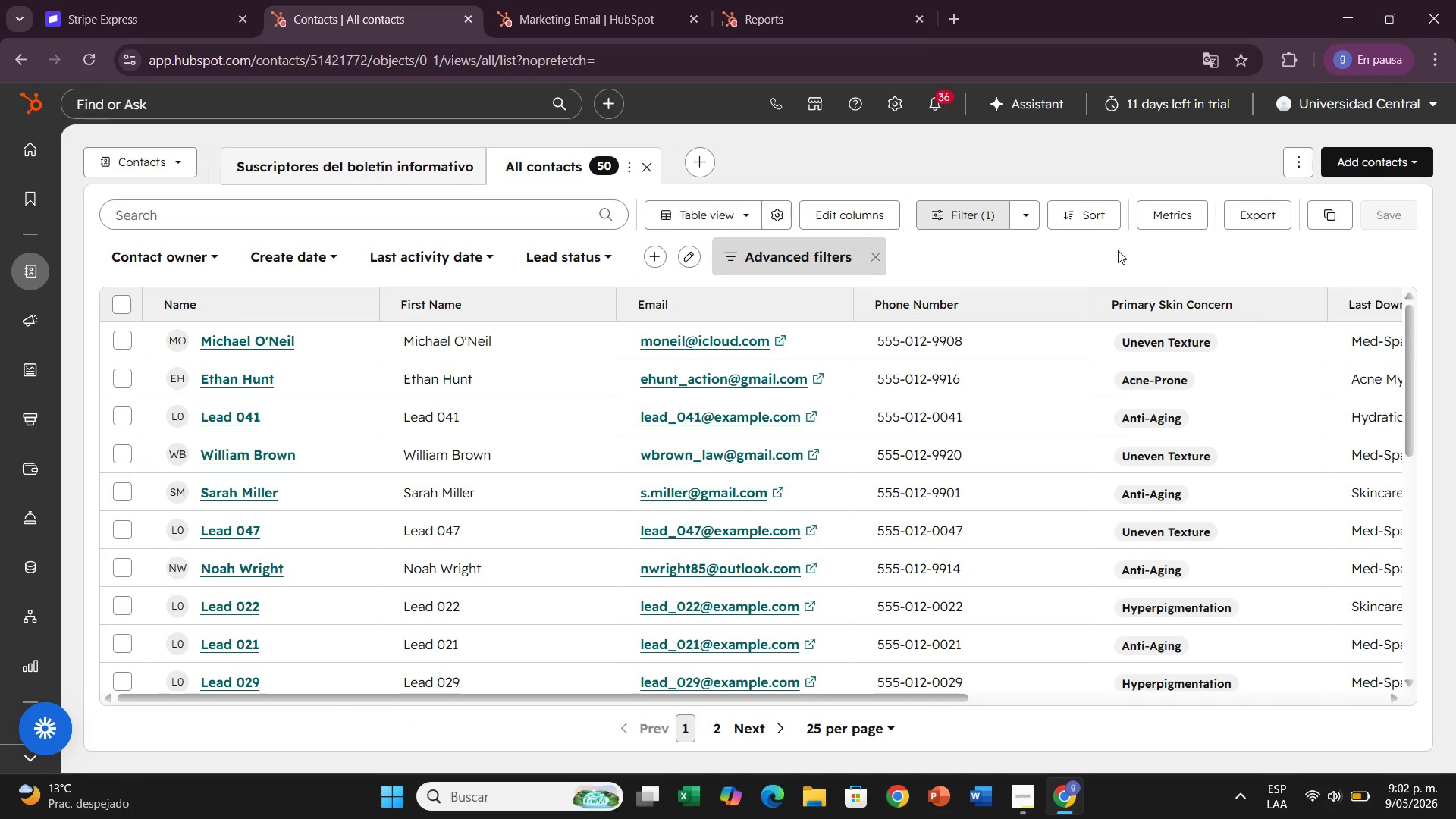 
wait(6.25)
 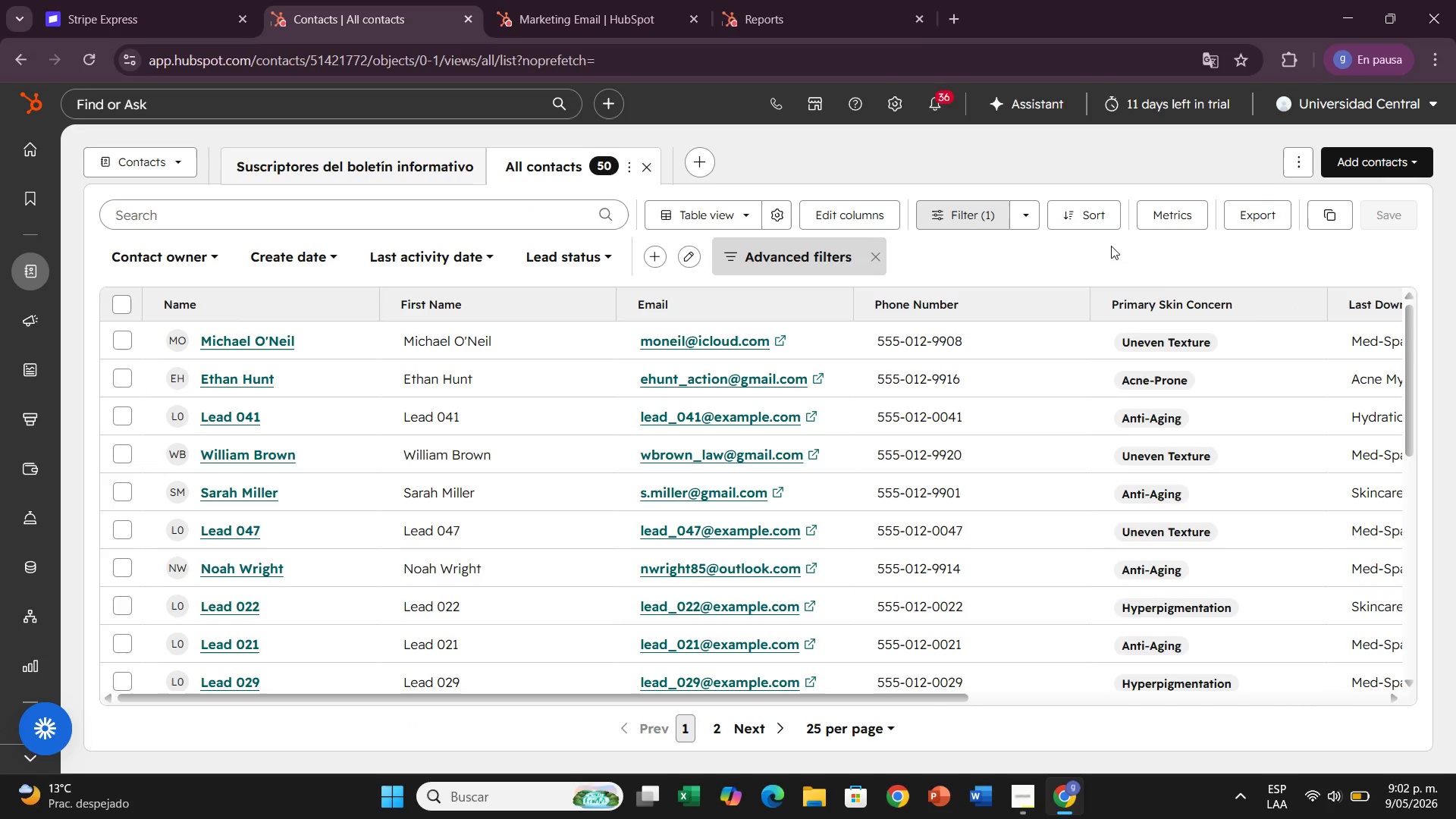 
left_click([805, 255])
 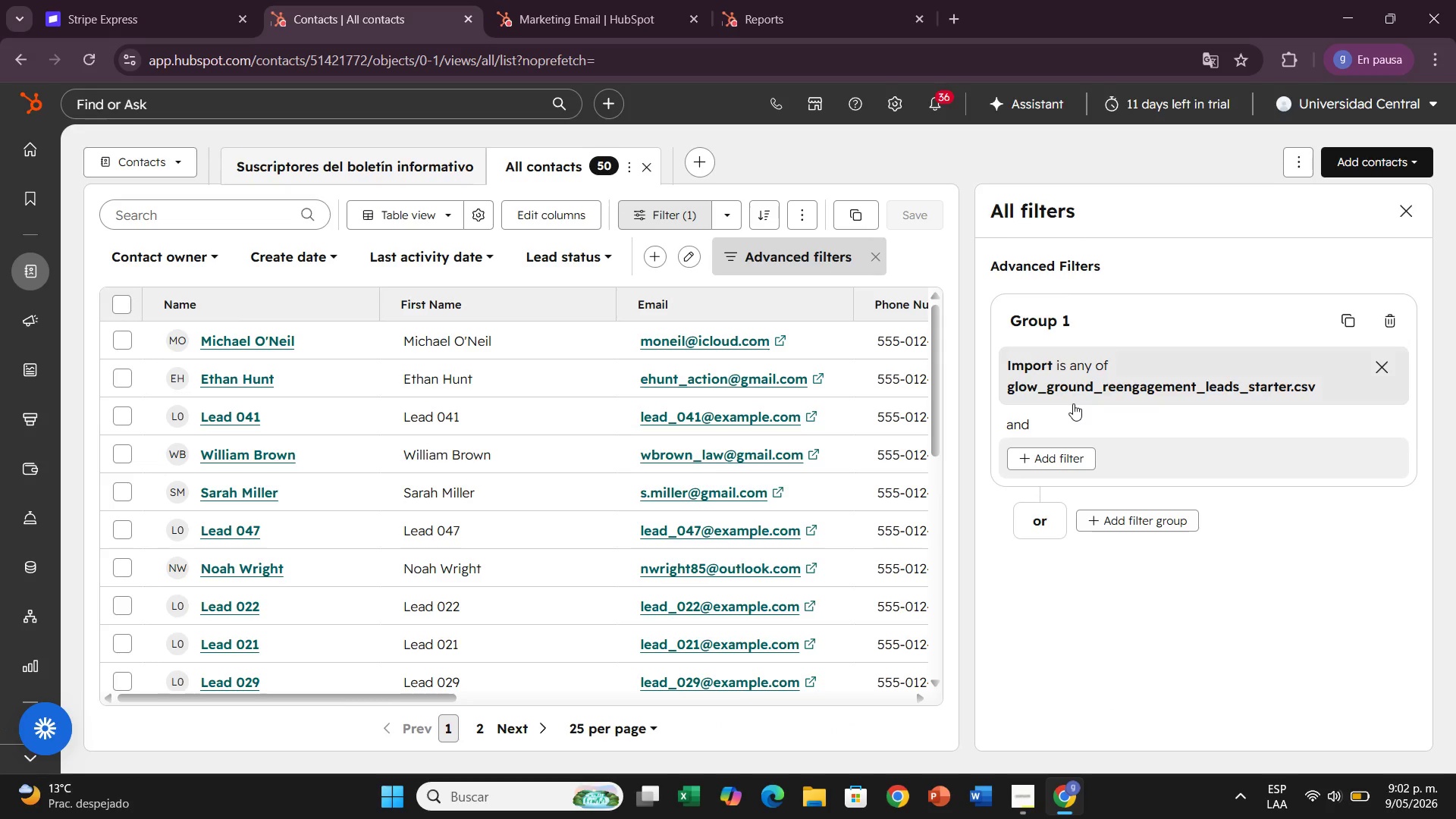 
left_click([1093, 376])
 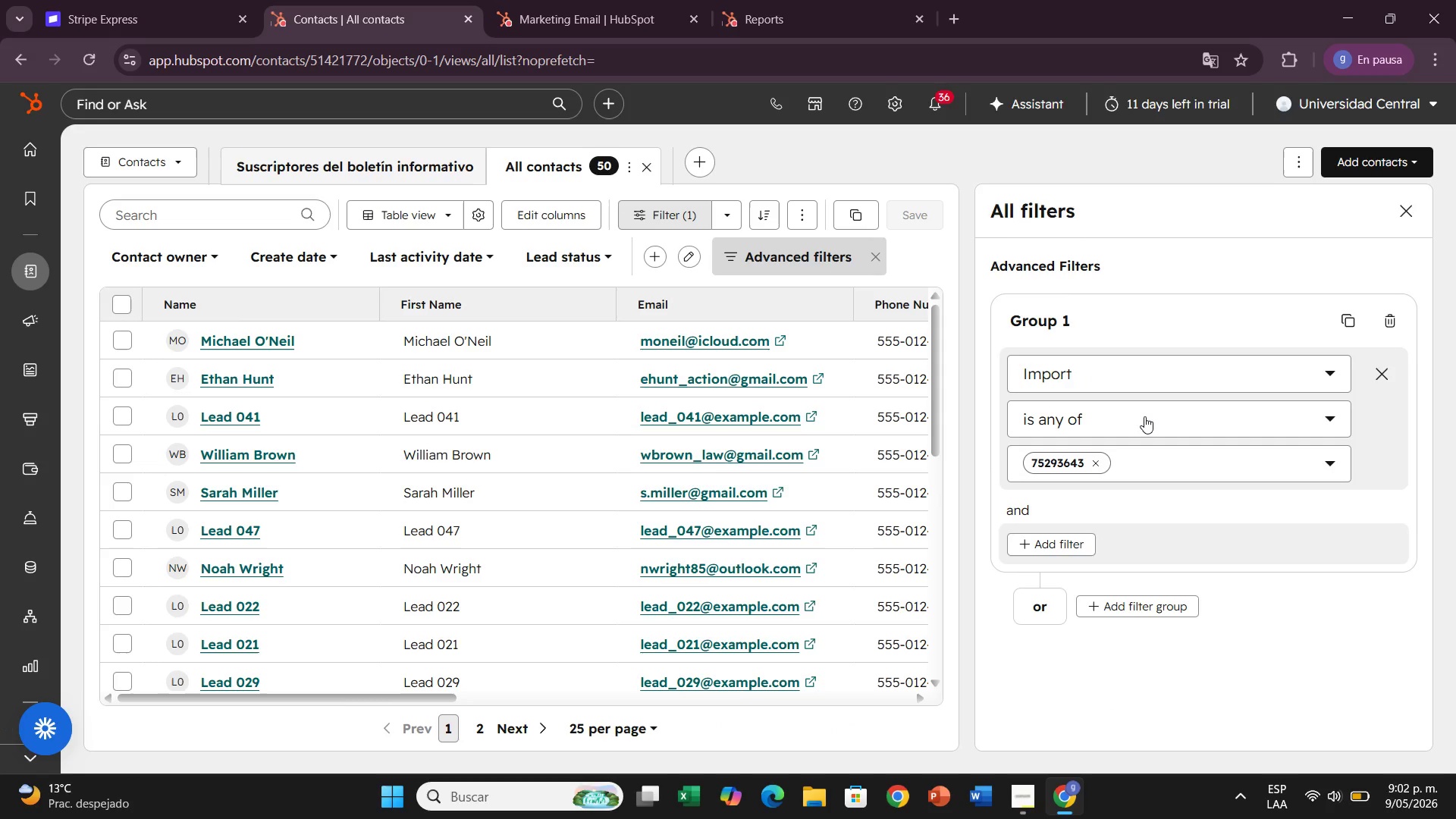 
left_click([1145, 418])
 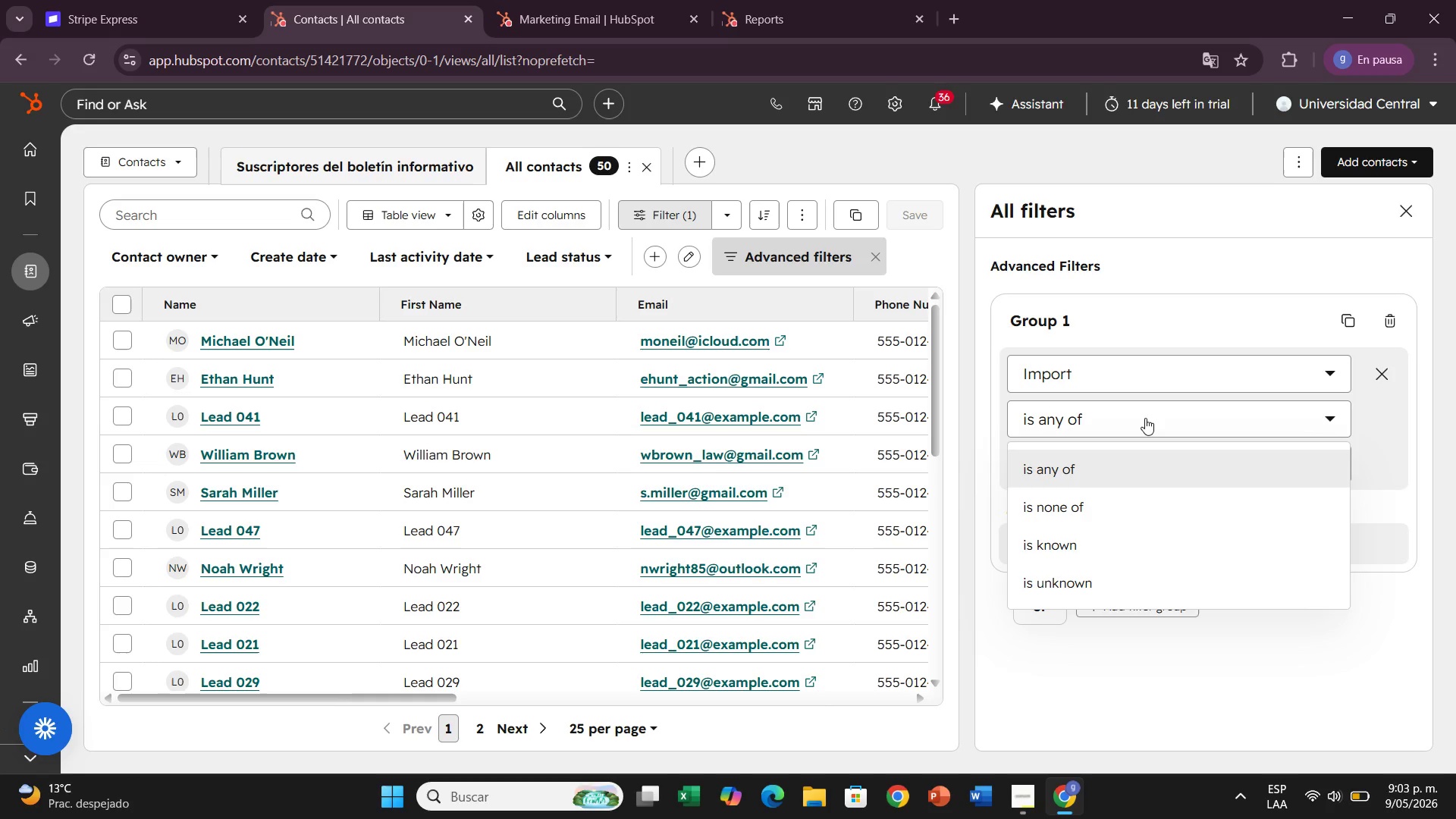 
wait(13.45)
 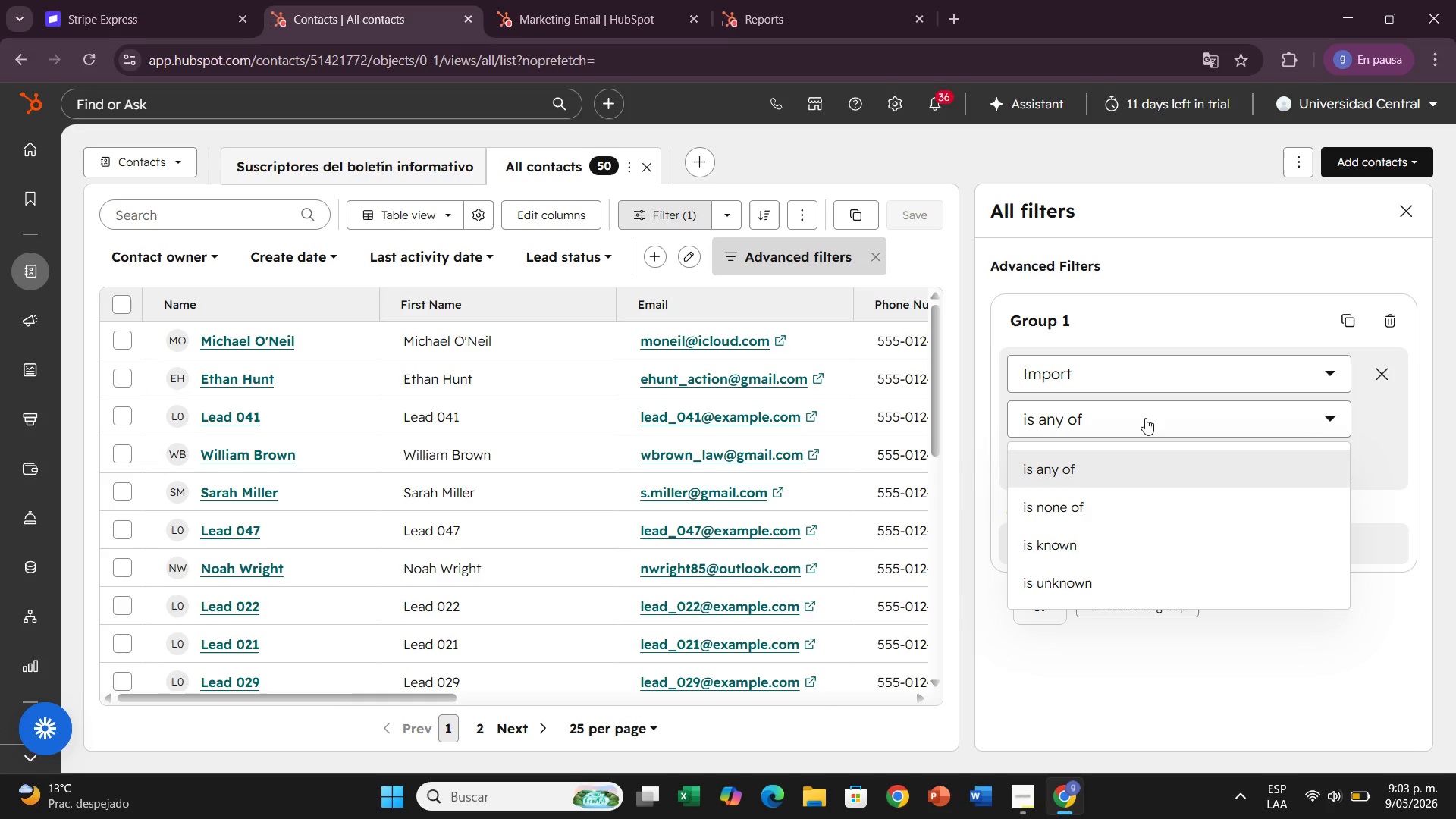 
left_click([1122, 696])
 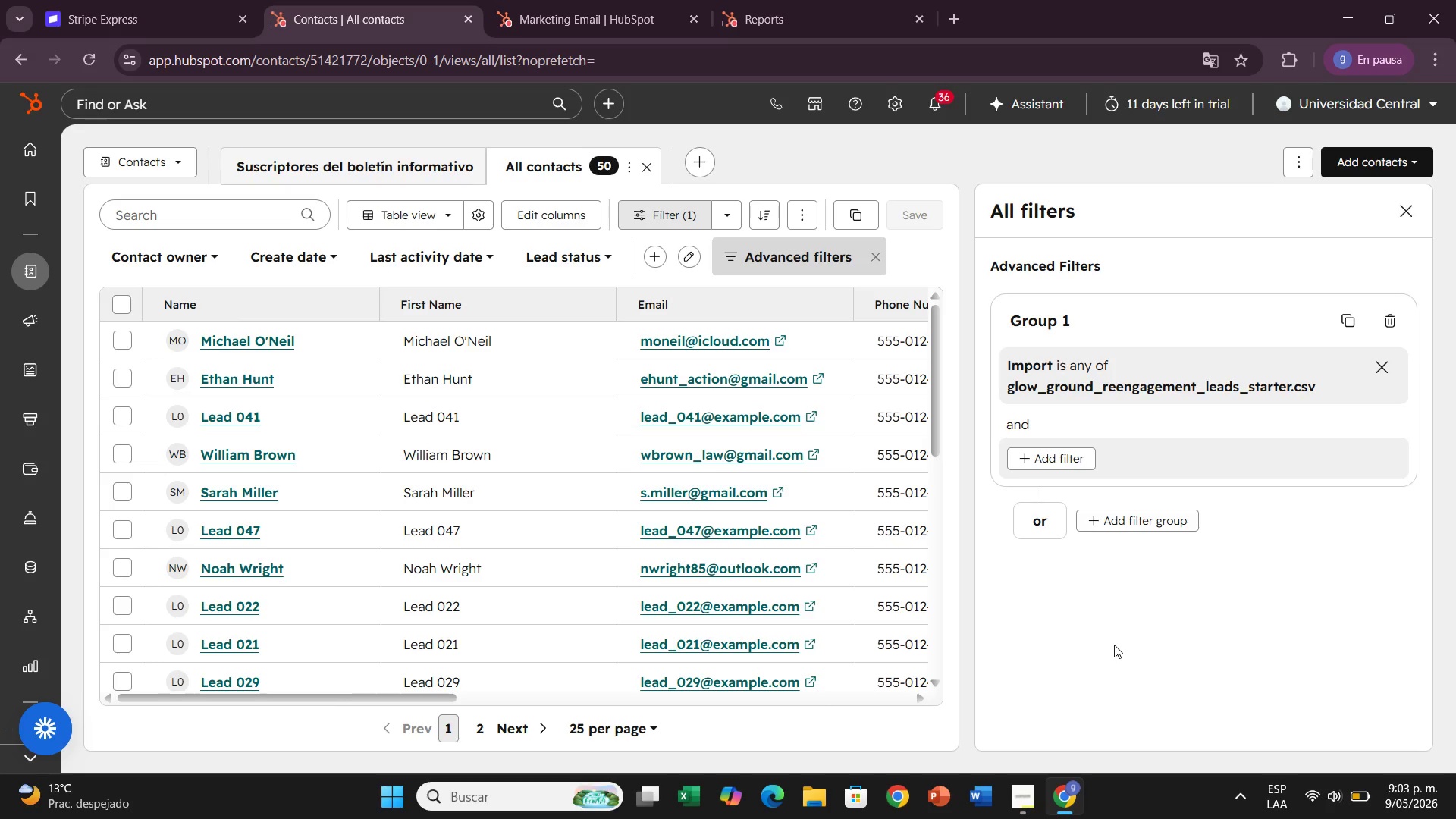 
wait(7.59)
 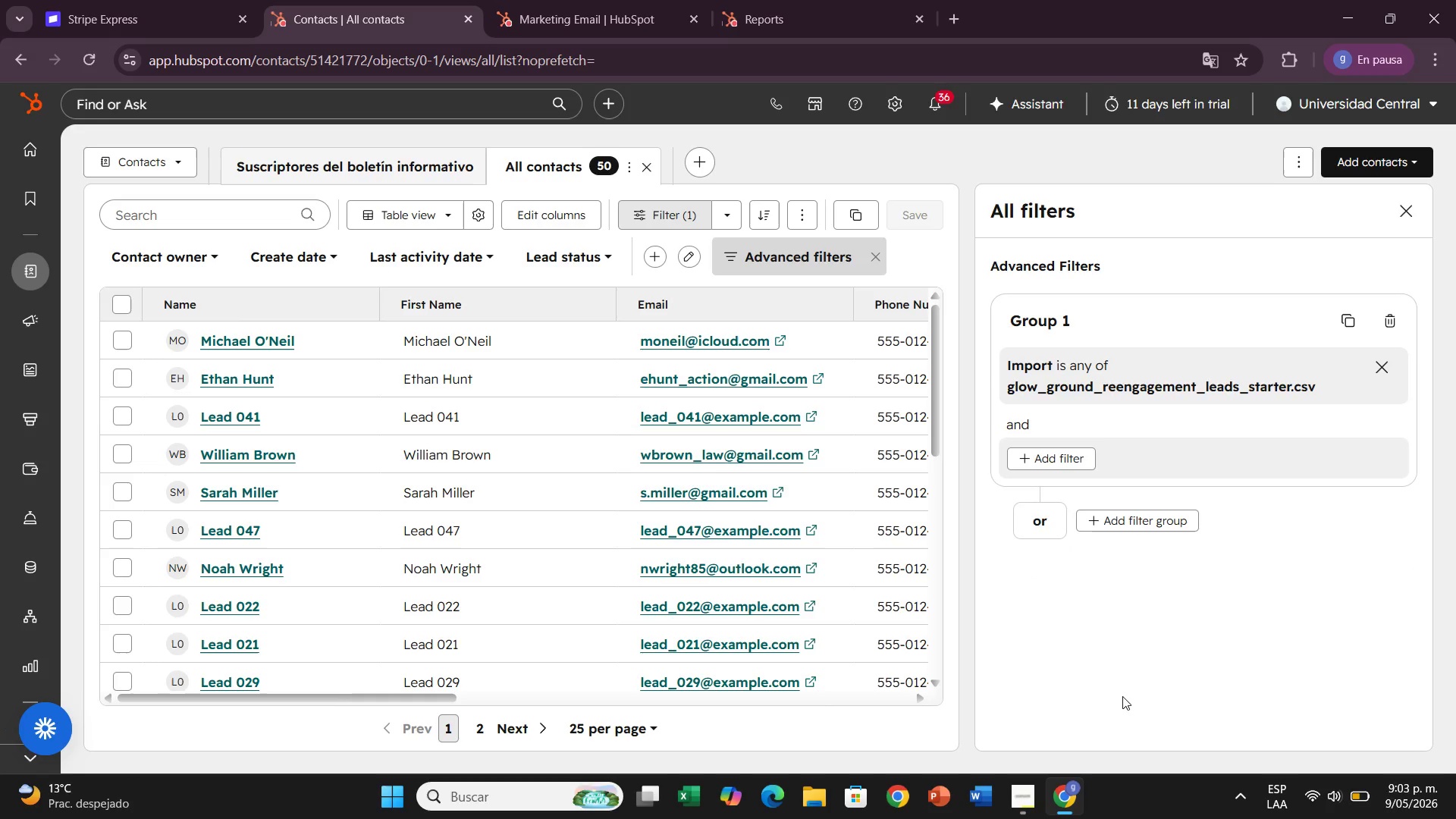 
left_click([1406, 214])
 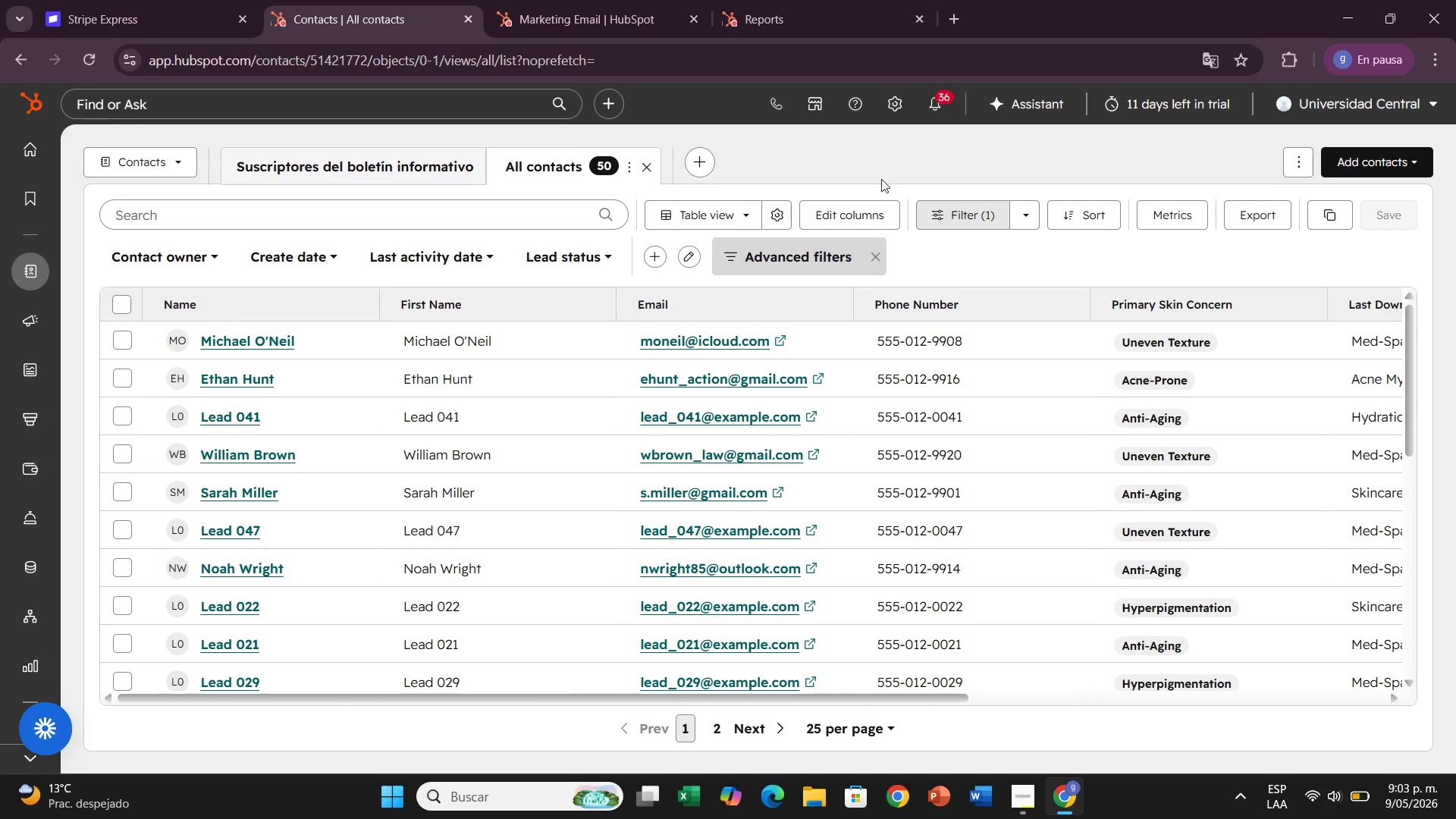 
left_click([891, 150])
 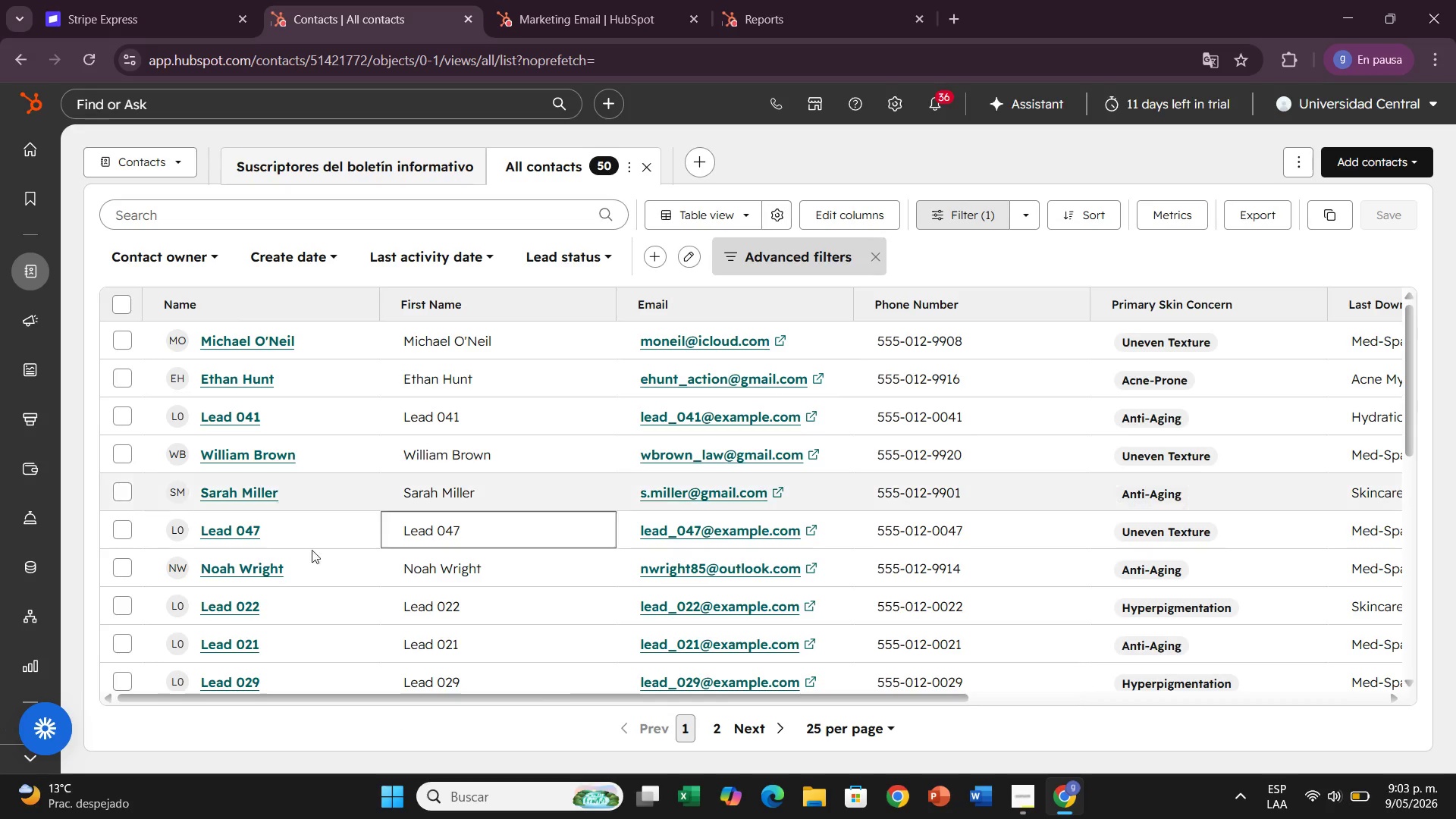 
wait(7.05)
 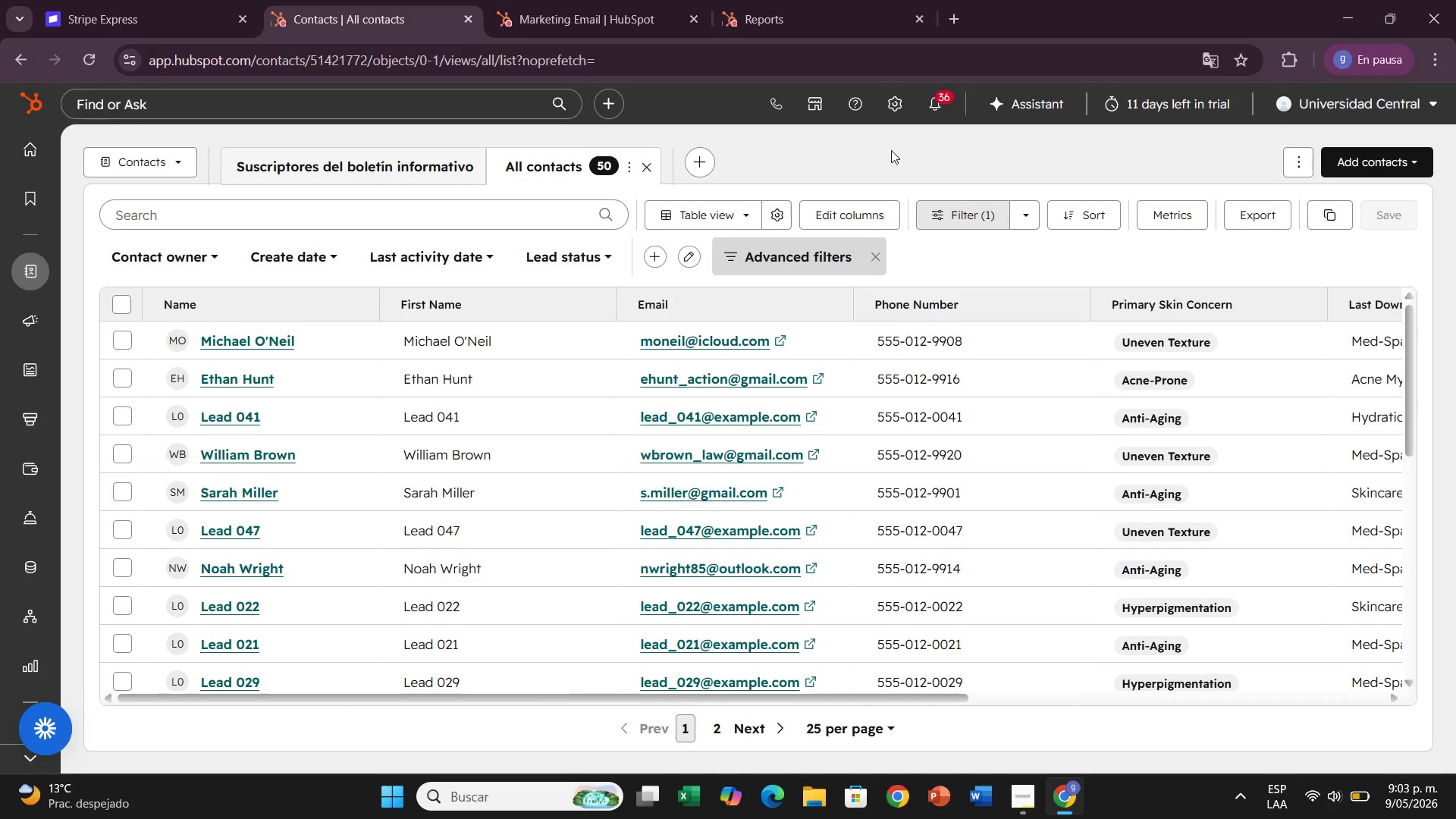 
left_click([107, 676])
 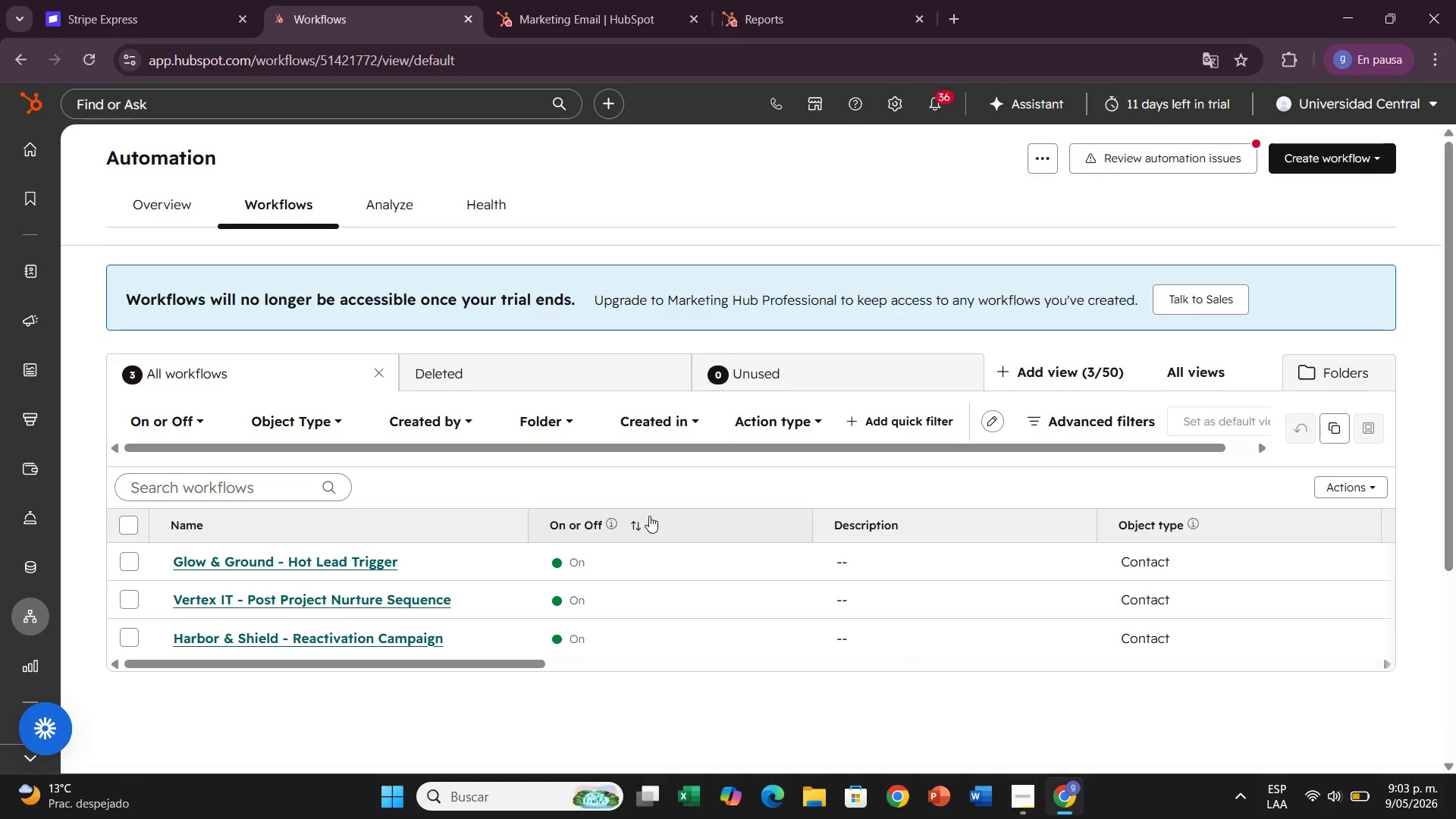 
wait(11.06)
 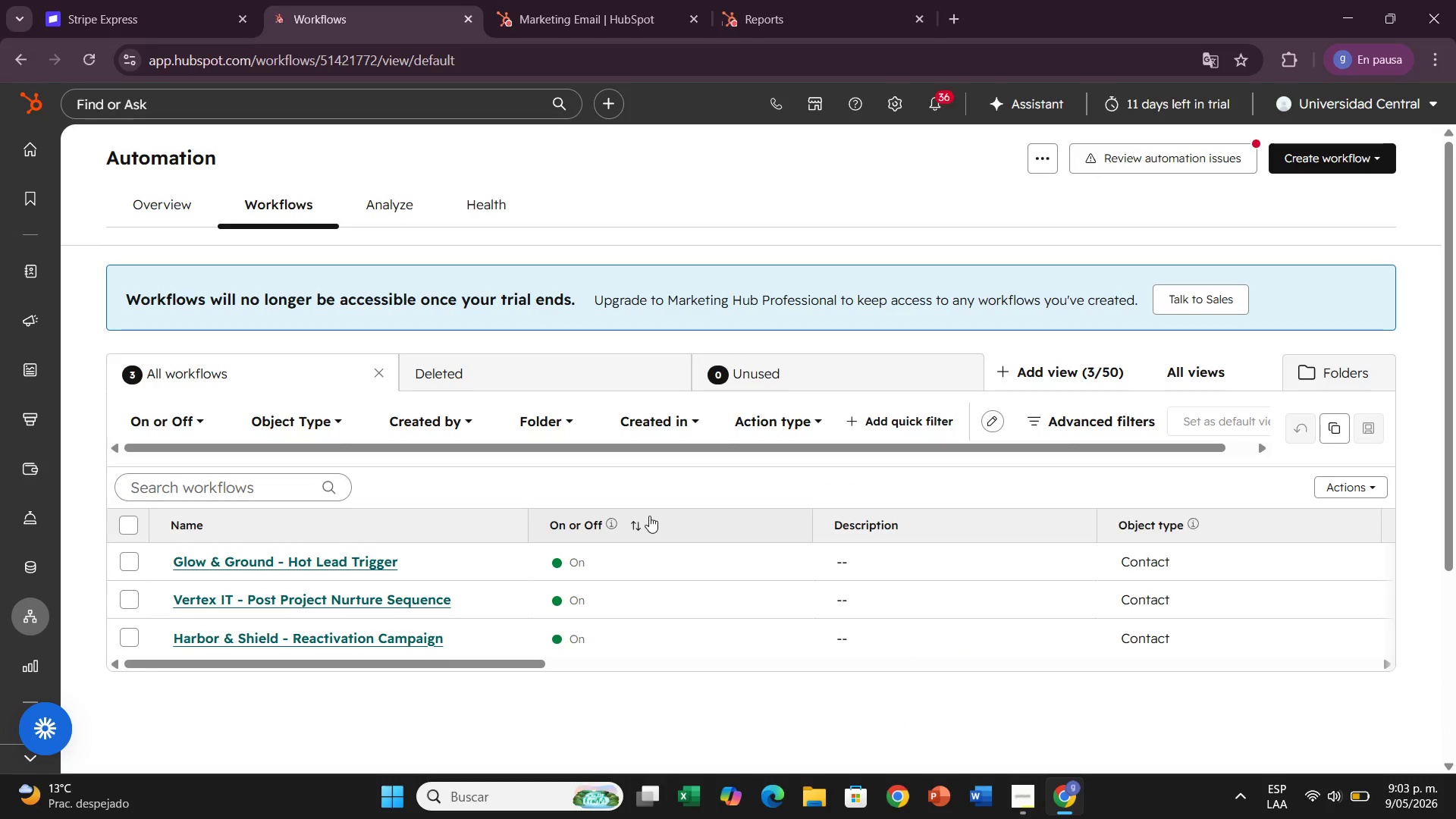 
left_click([318, 556])
 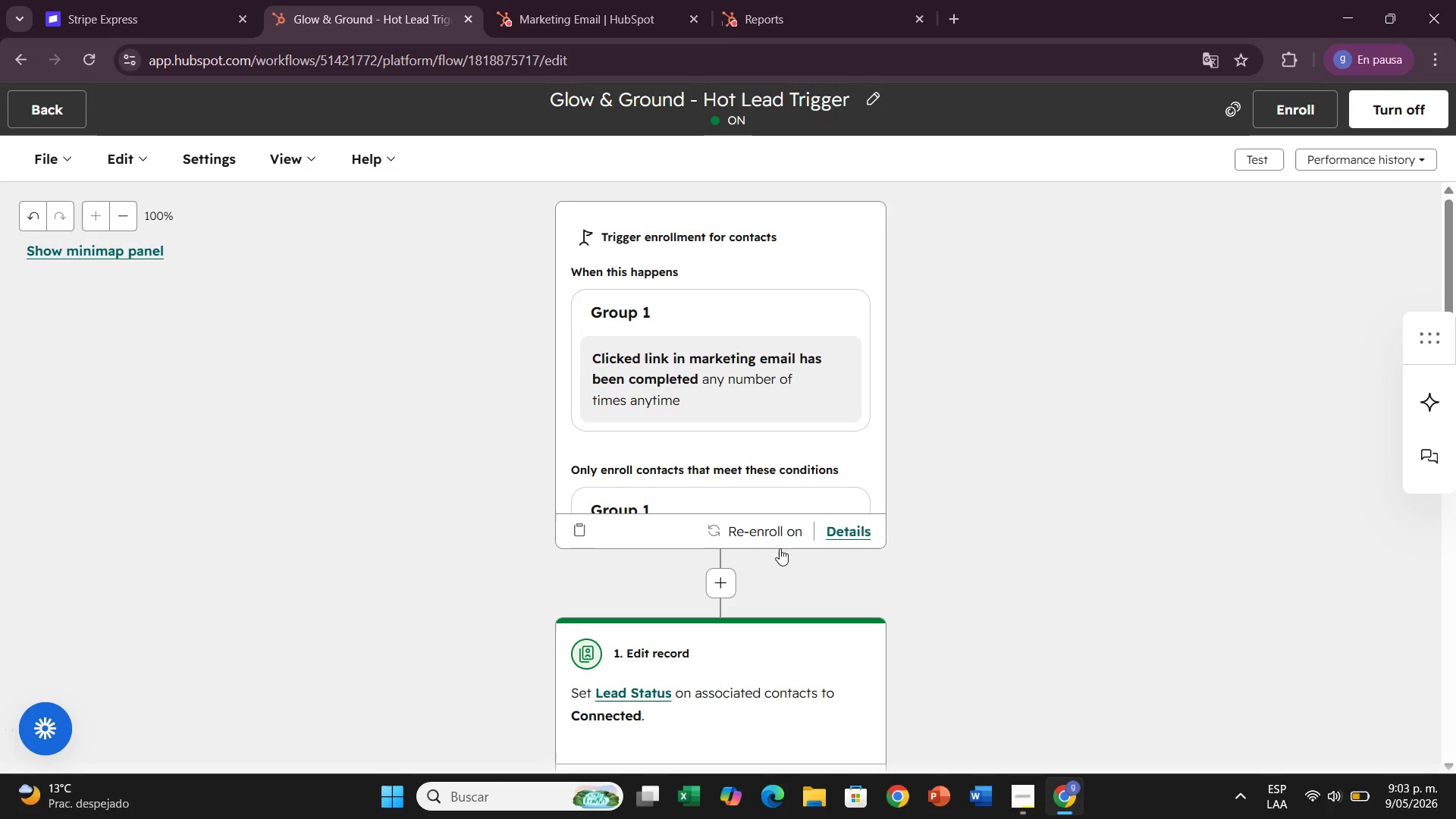 
wait(19.47)
 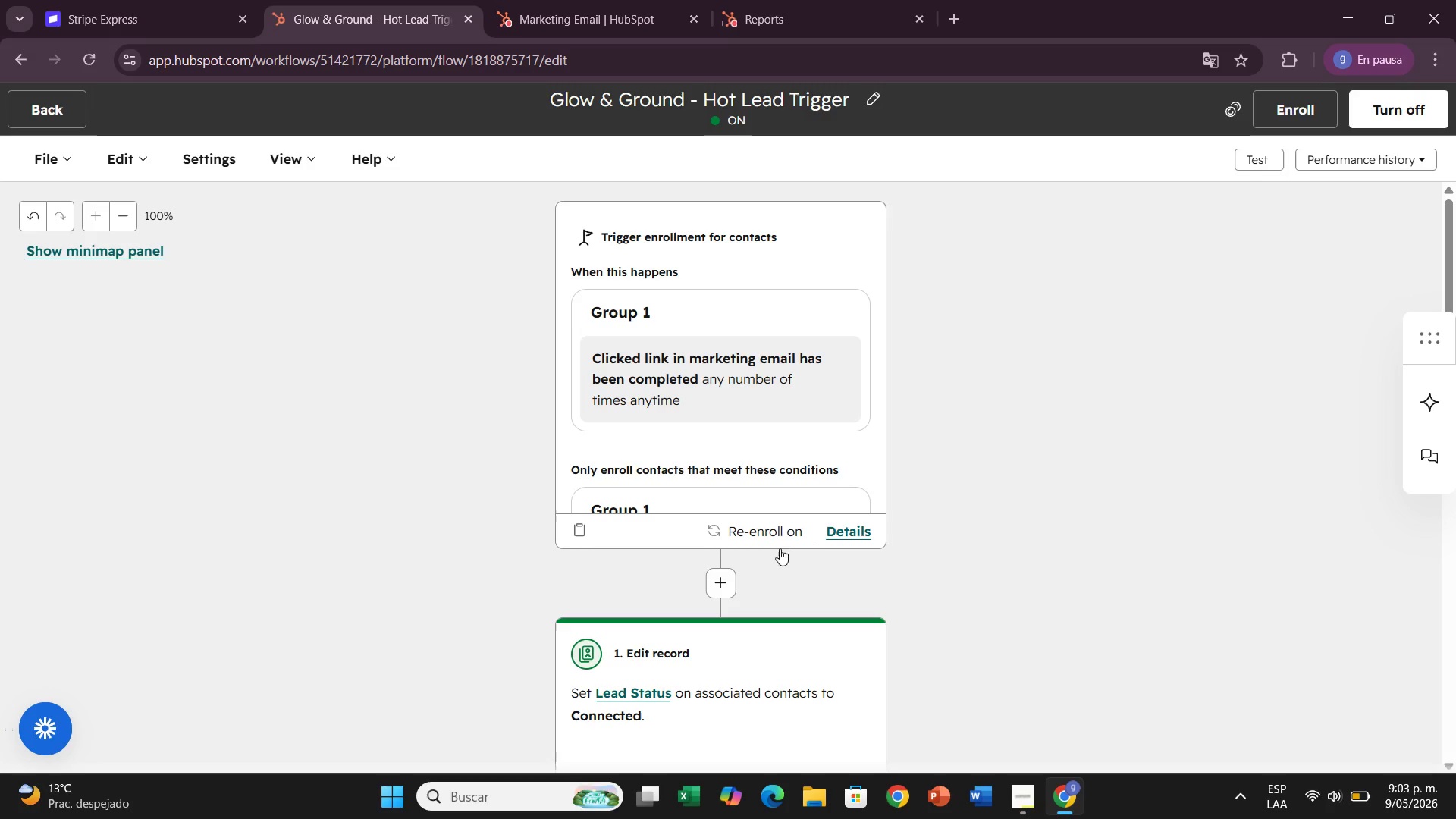 
left_click([855, 529])
 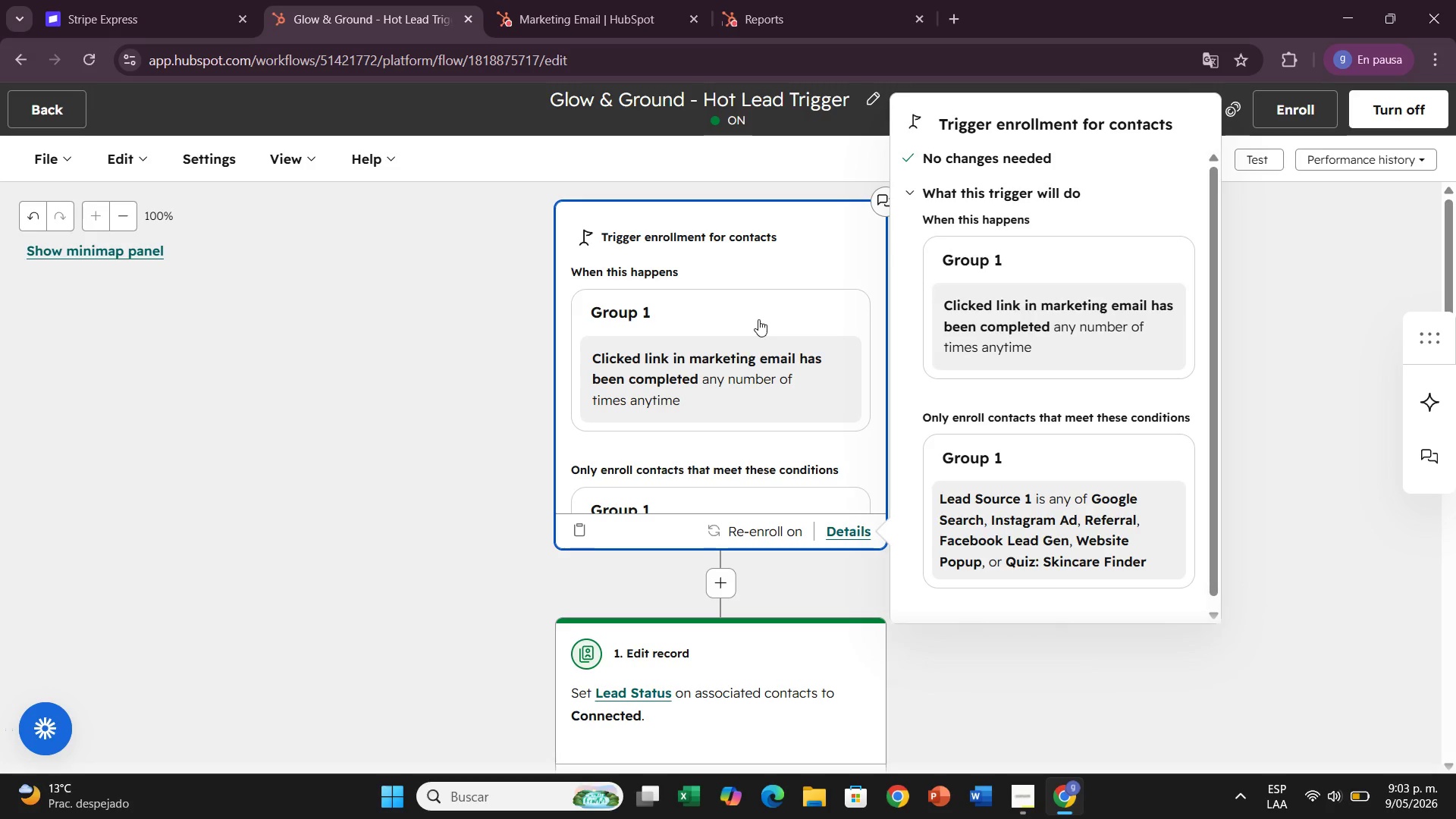 
left_click([757, 319])
 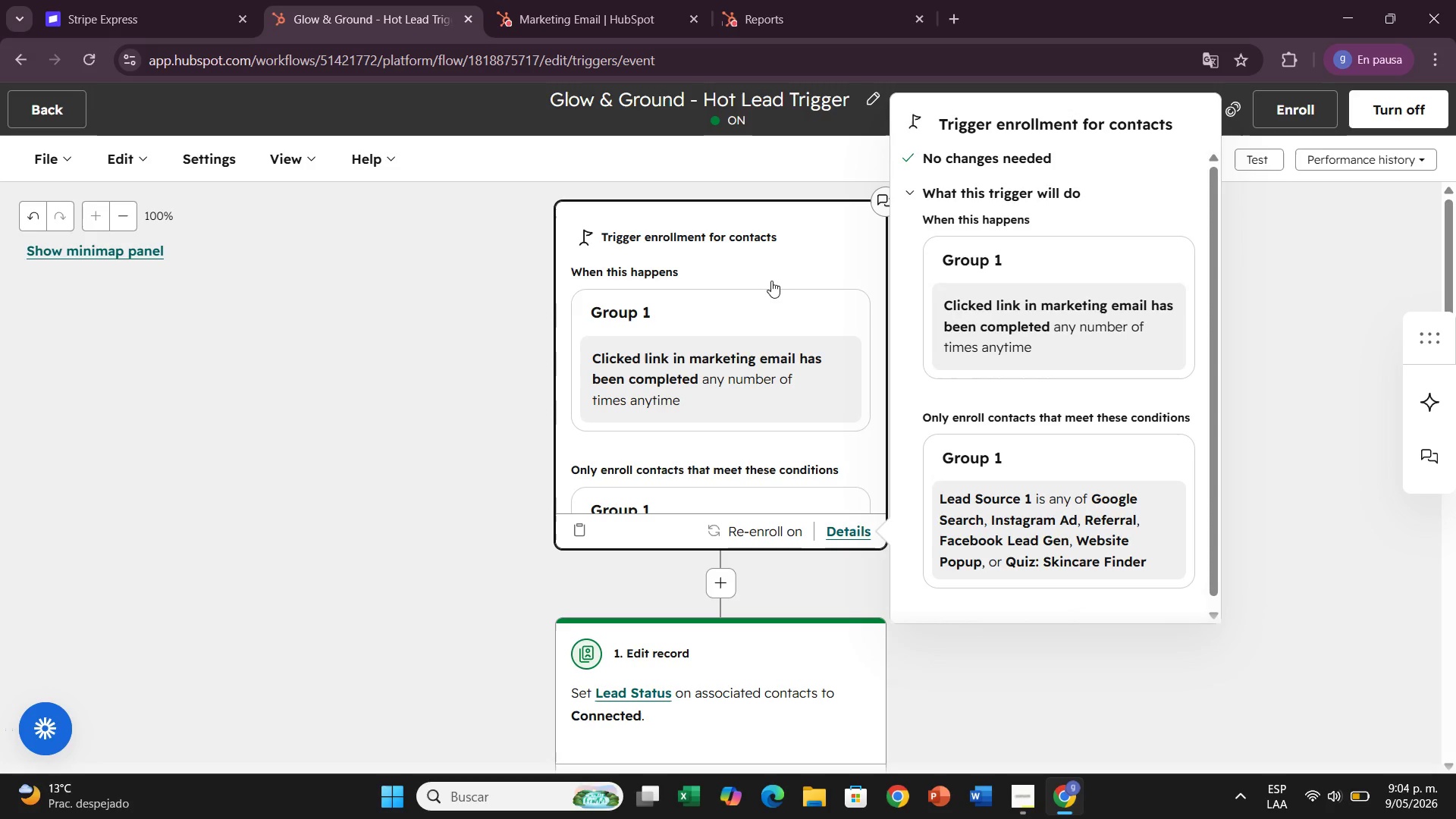 
left_click([771, 281])
 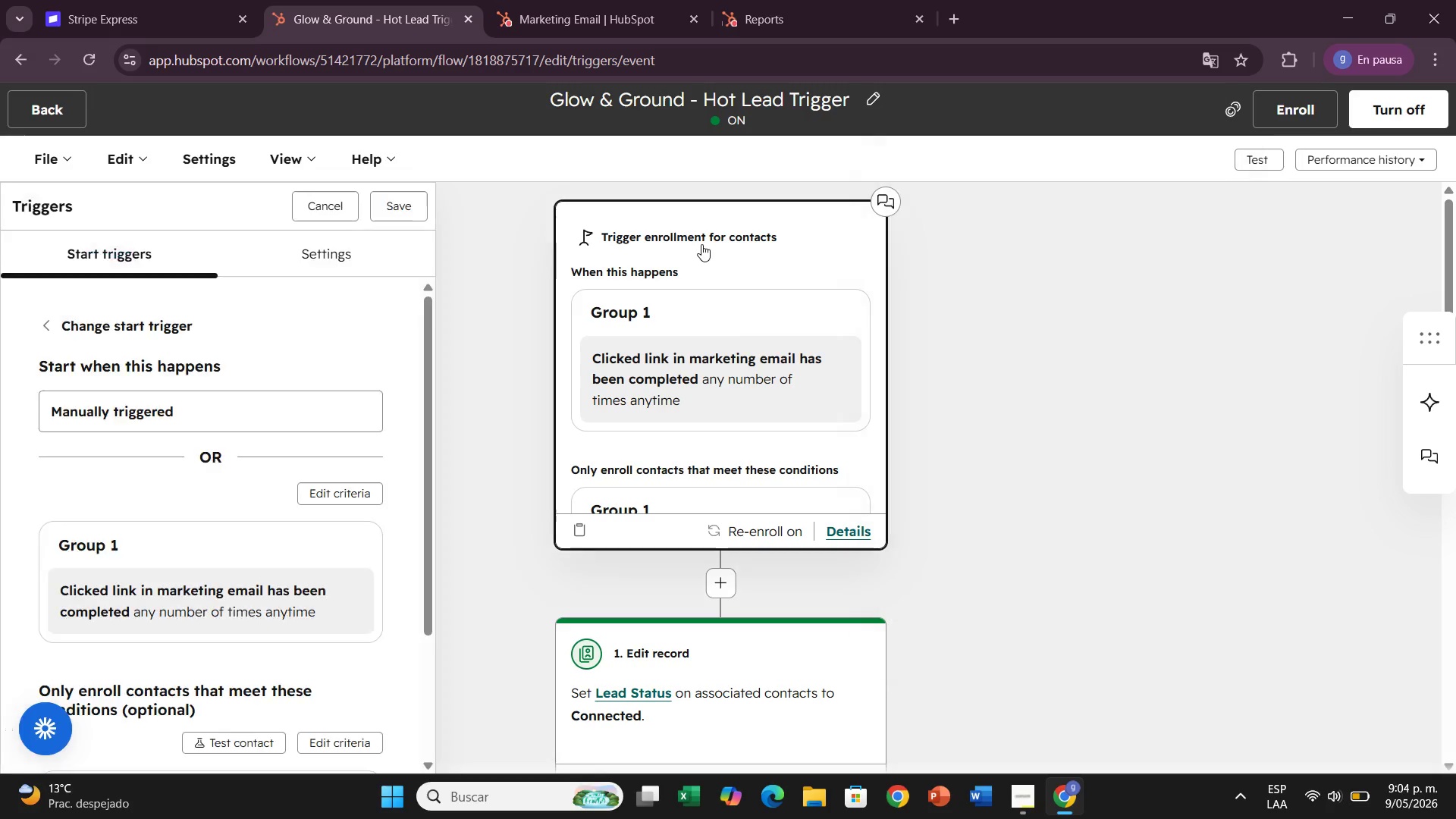 
left_click([701, 244])
 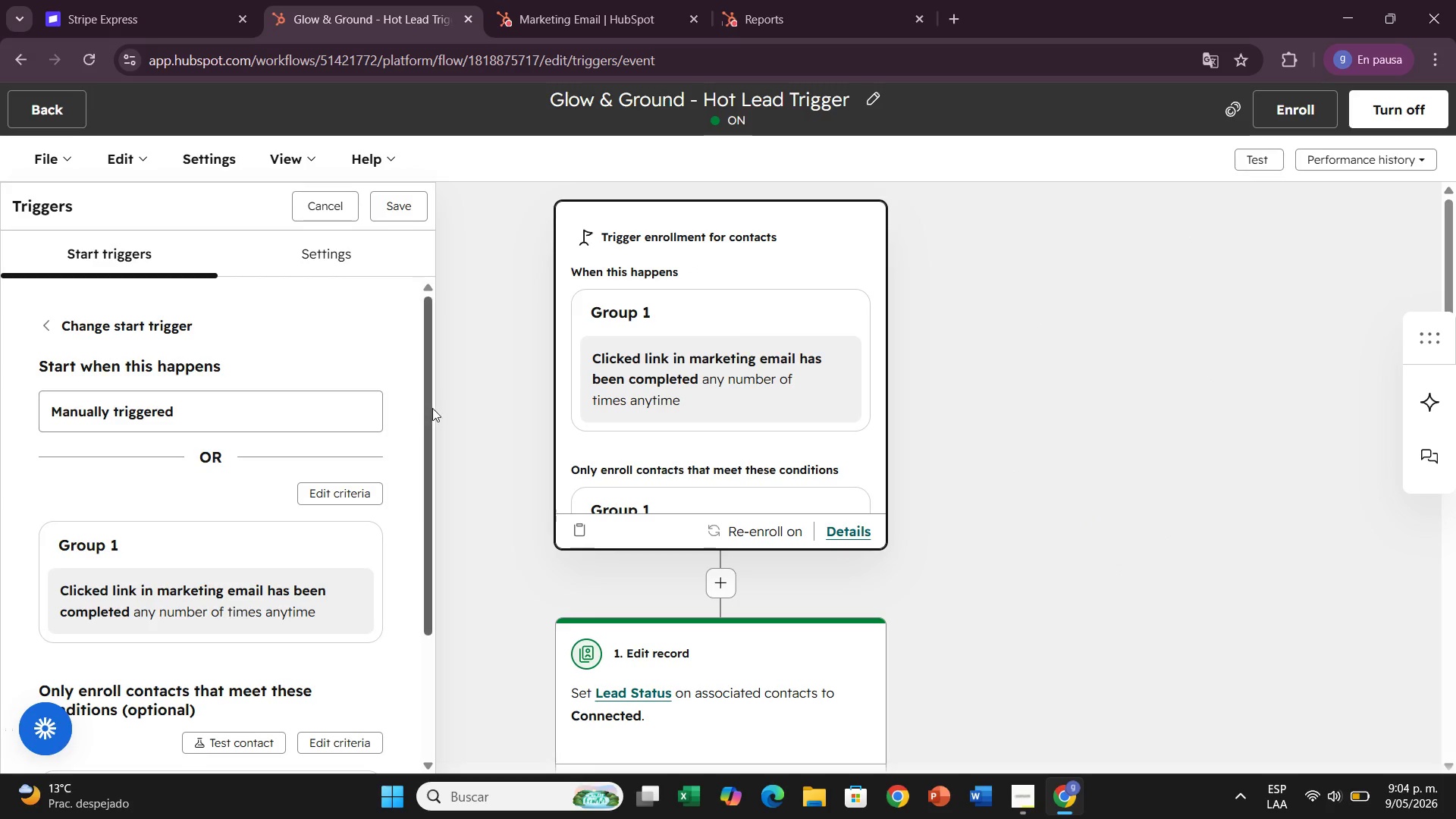 
left_click_drag(start_coordinate=[430, 410], to_coordinate=[432, 554])
 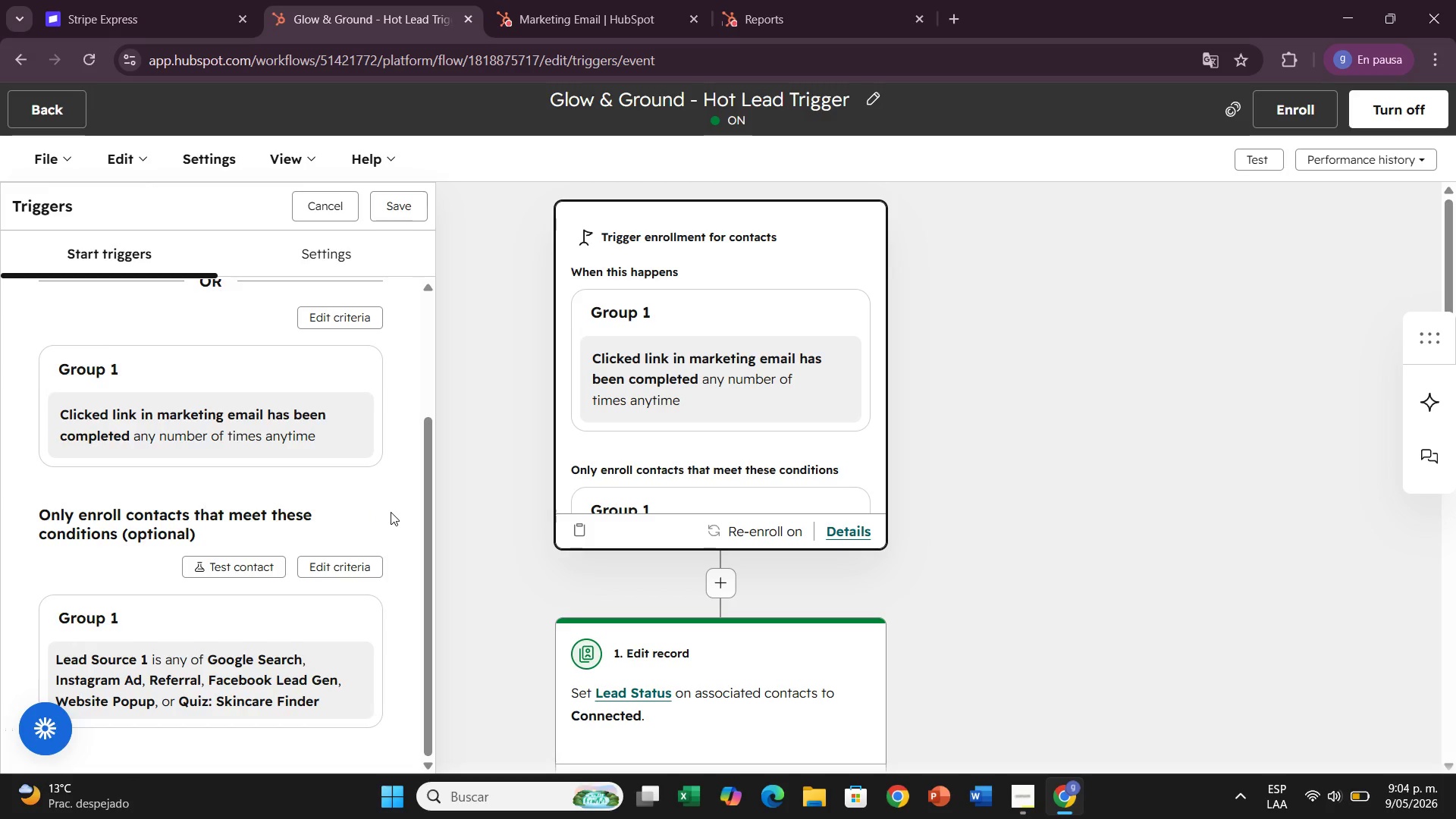 
wait(17.83)
 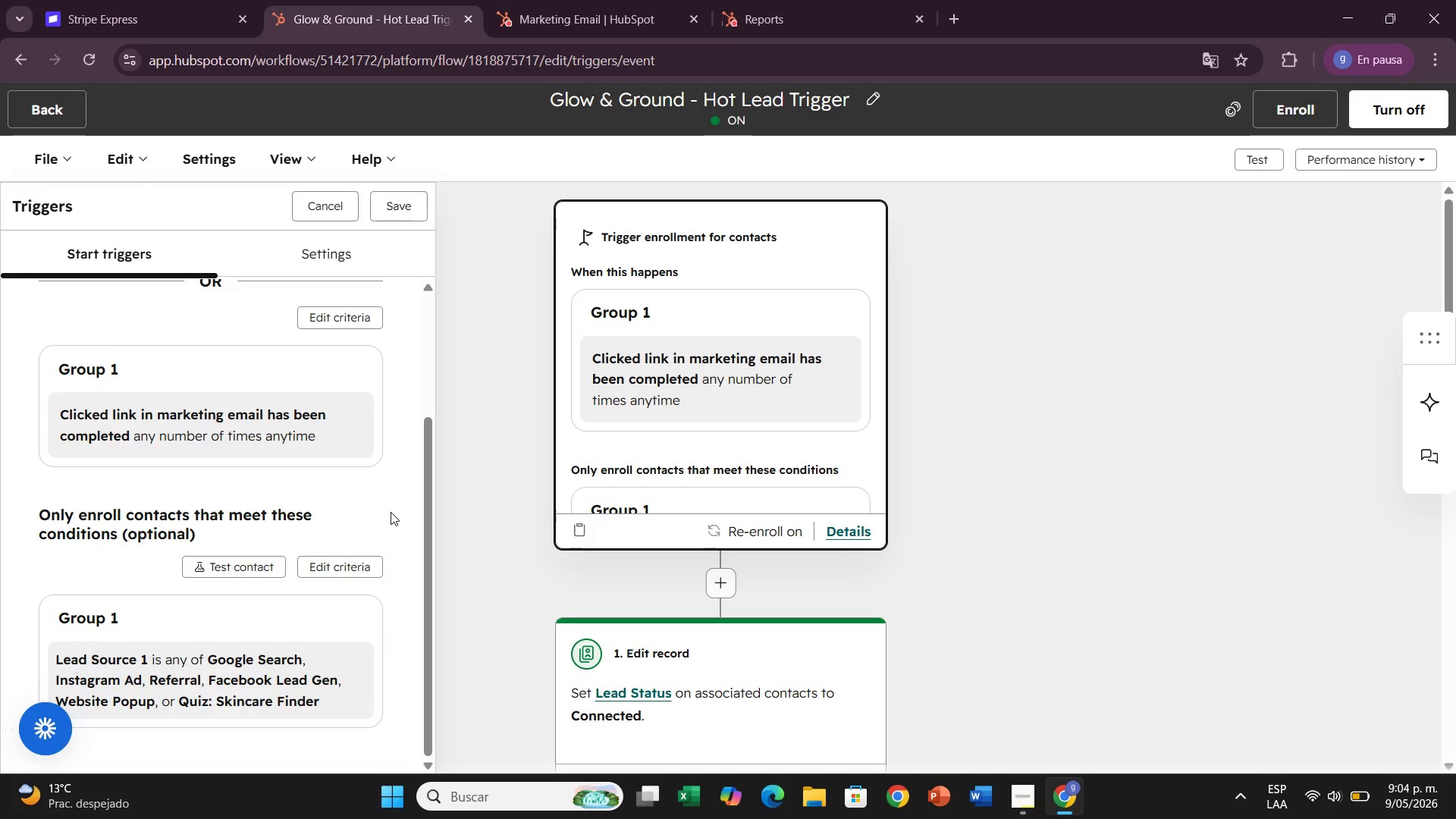 
left_click([1020, 486])
 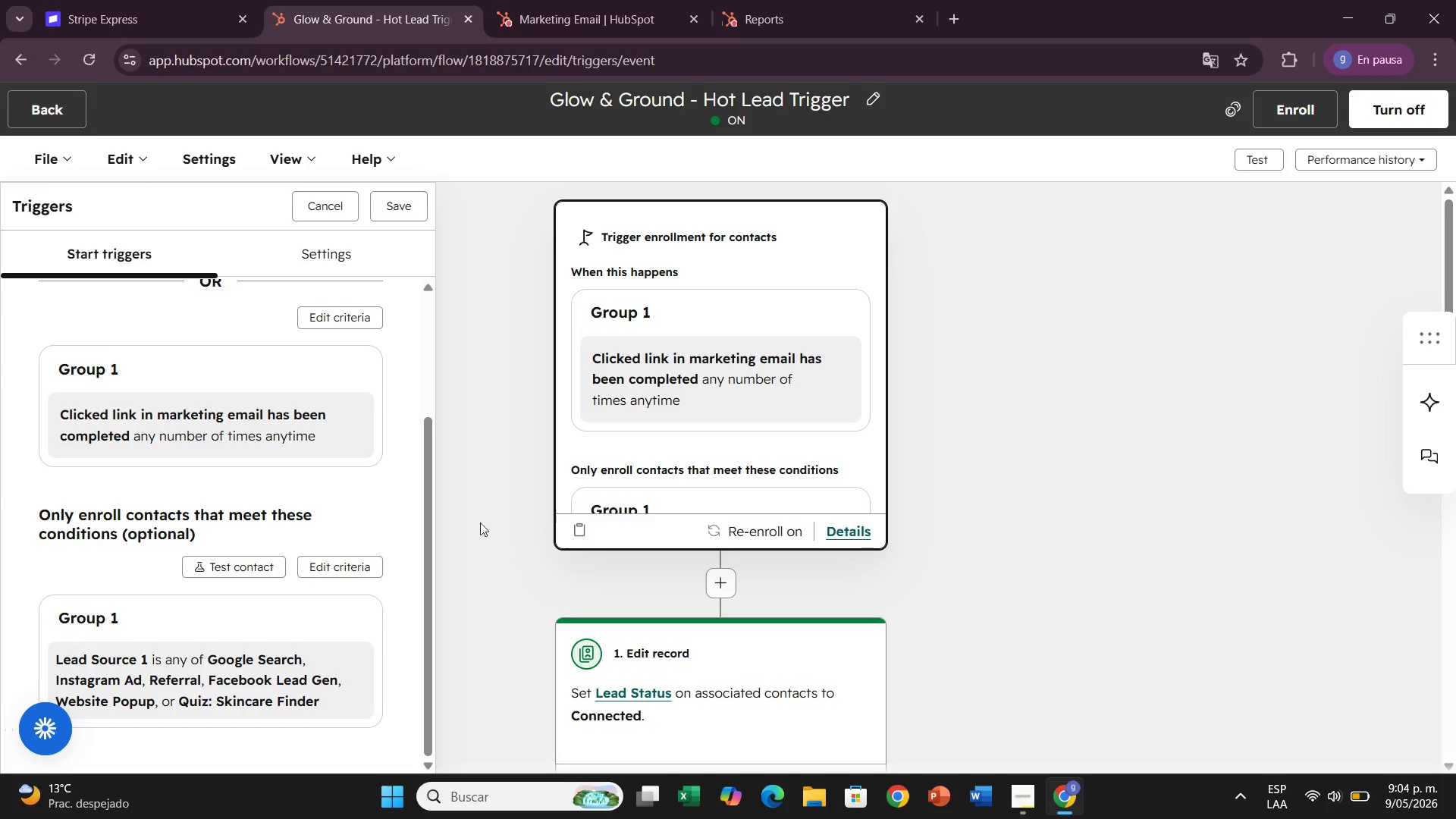 
scroll: coordinate [707, 476], scroll_direction: down, amount: 2.0
 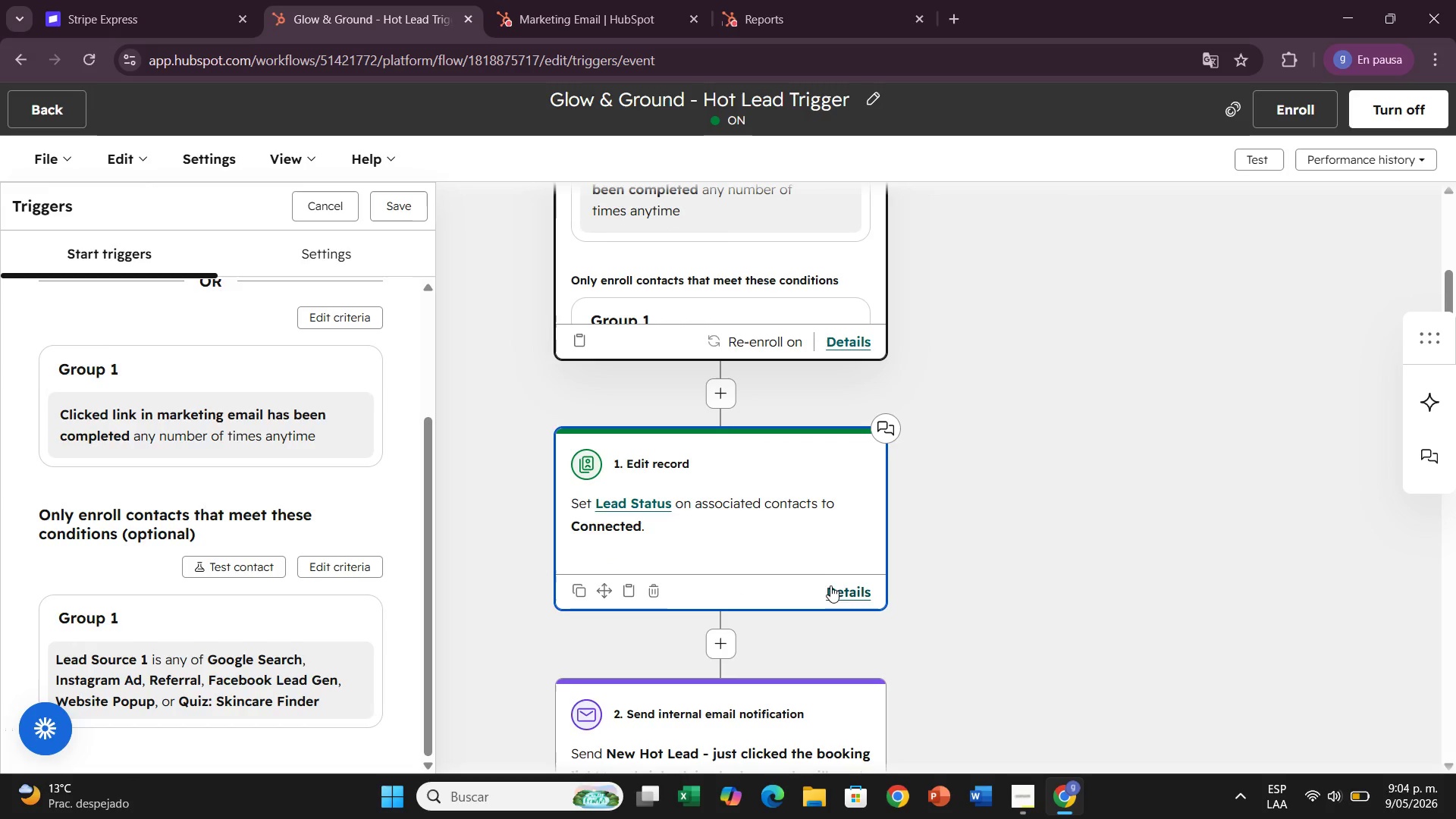 
left_click([817, 534])
 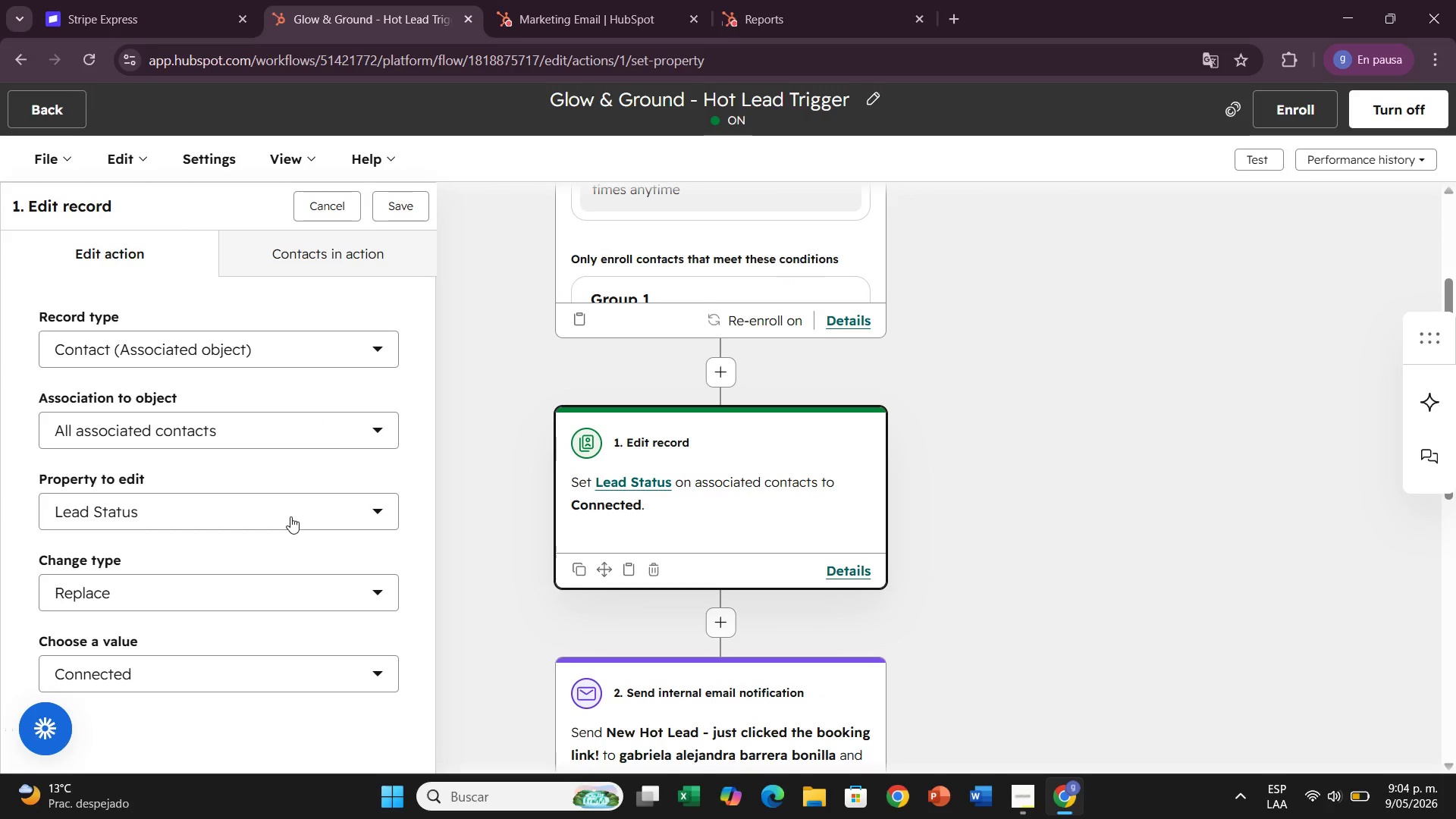 
wait(7.23)
 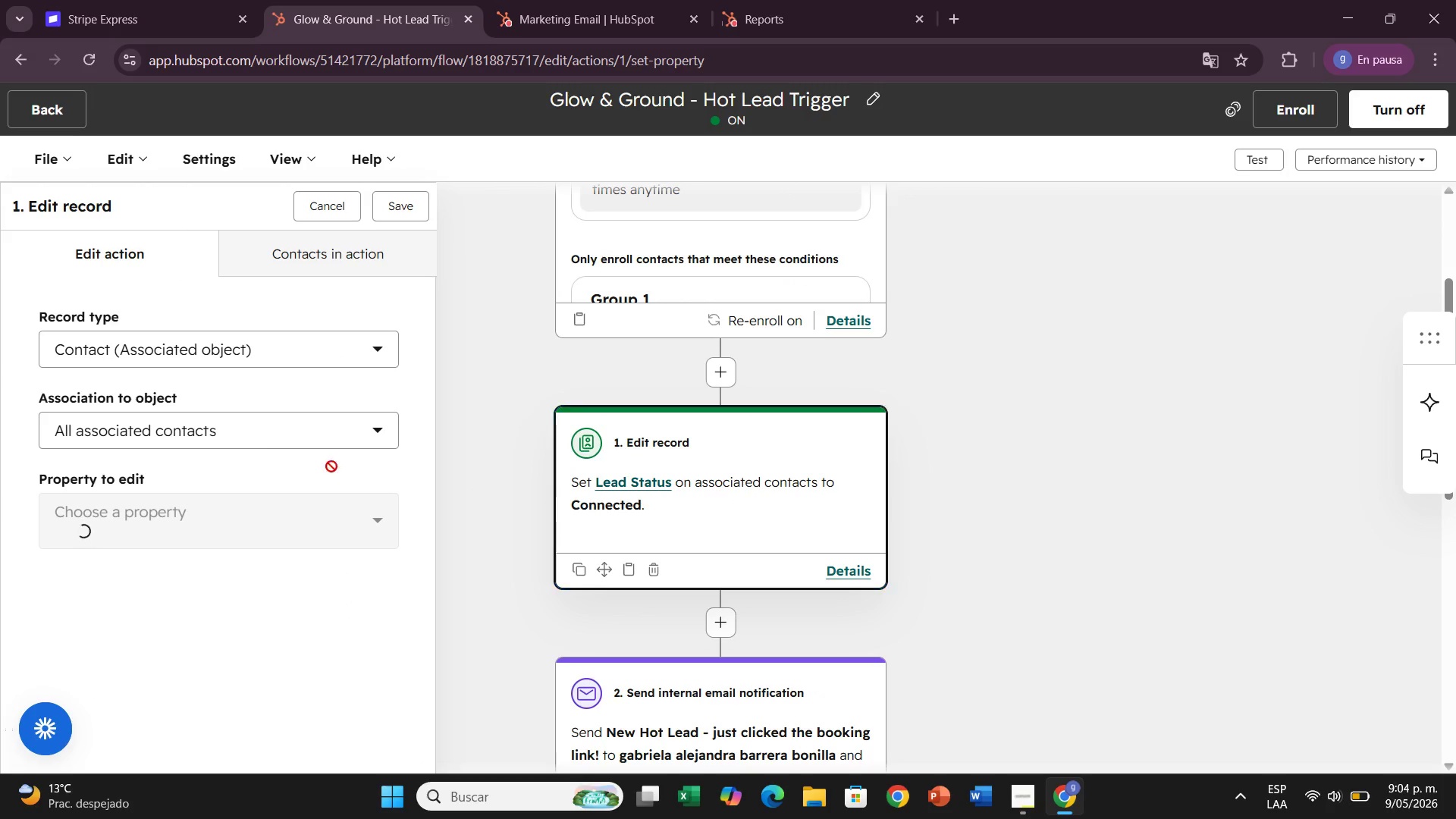 
left_click([290, 516])
 